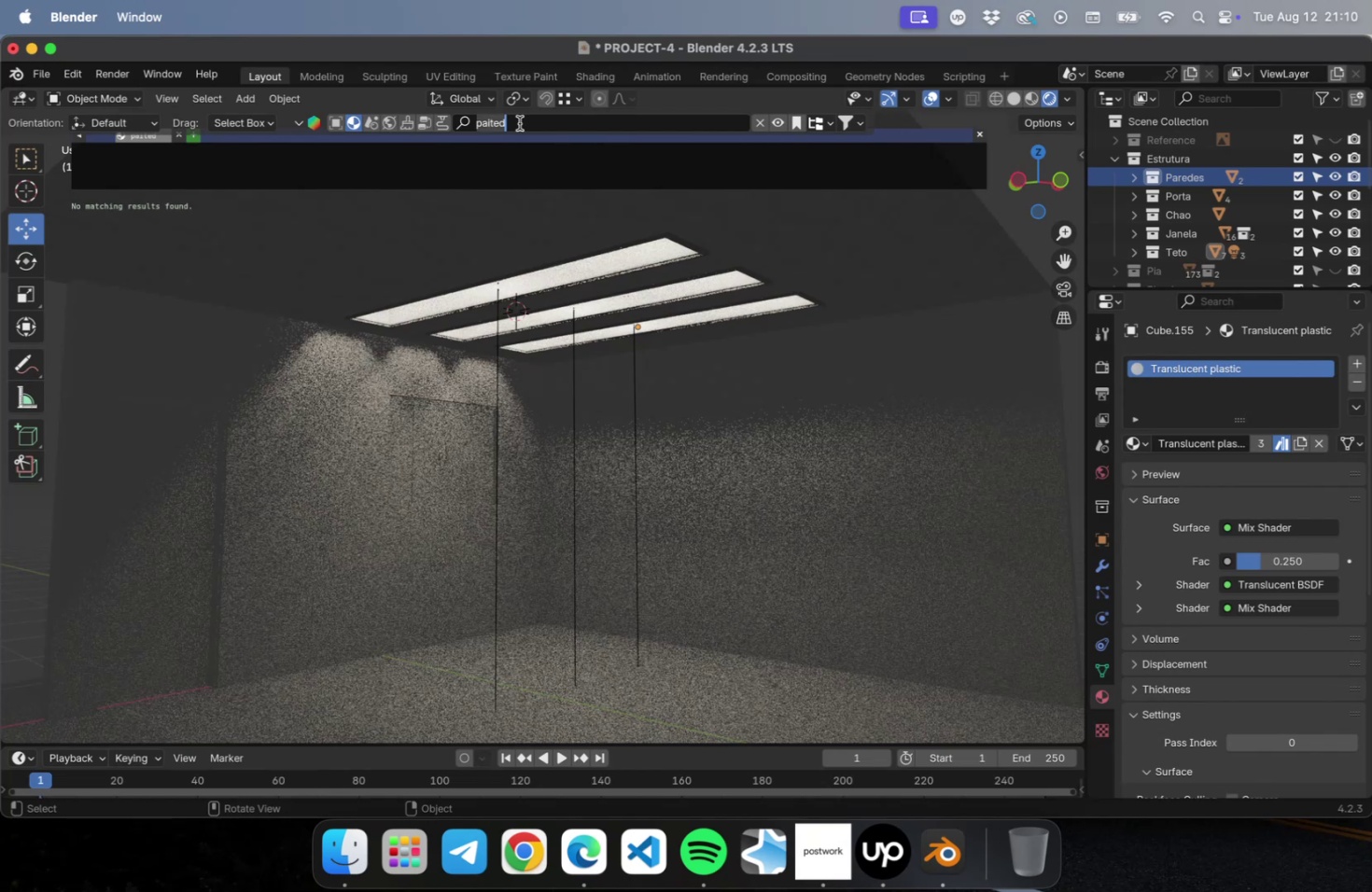 
type(painted)
 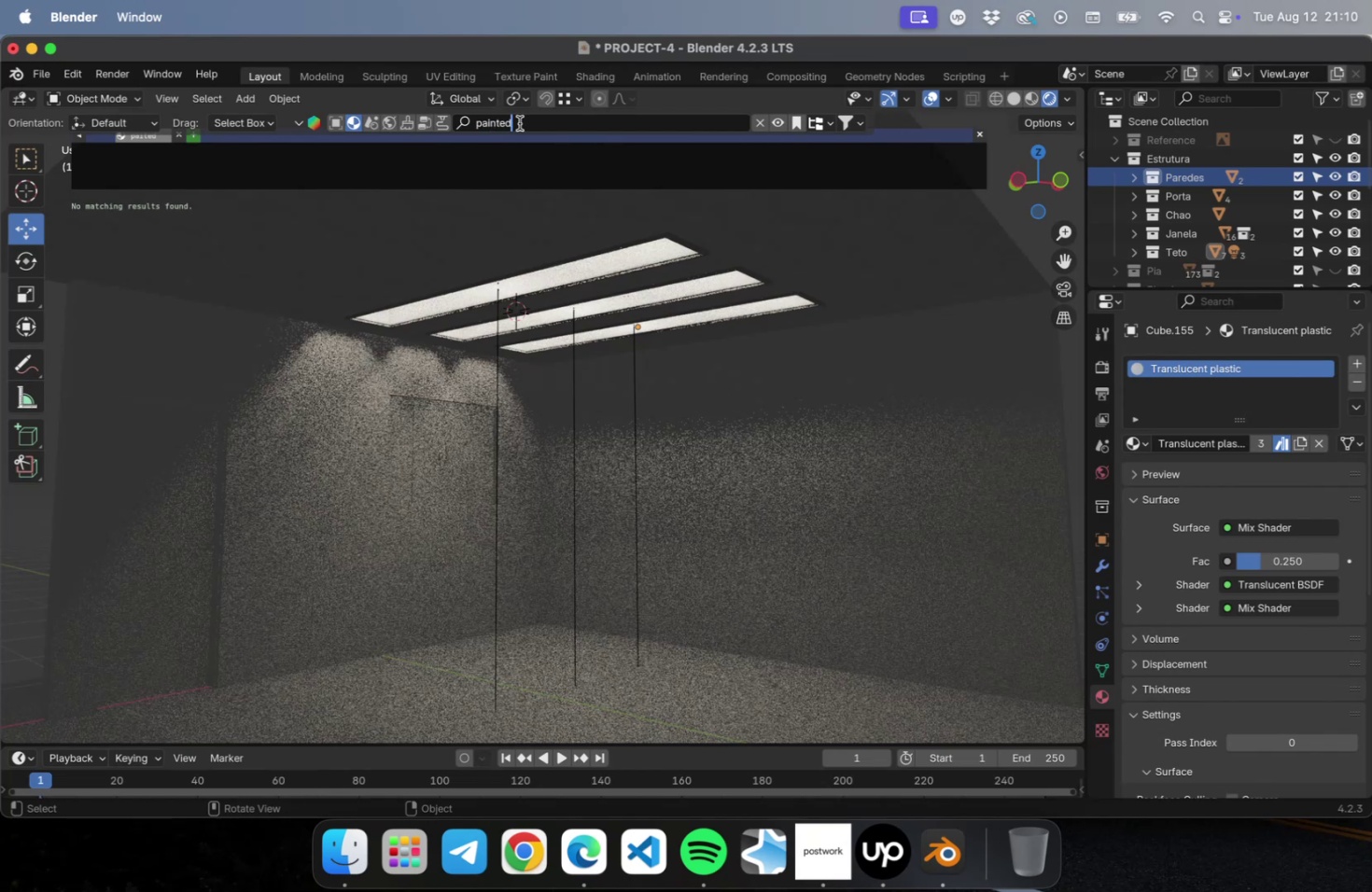 
key(Enter)
 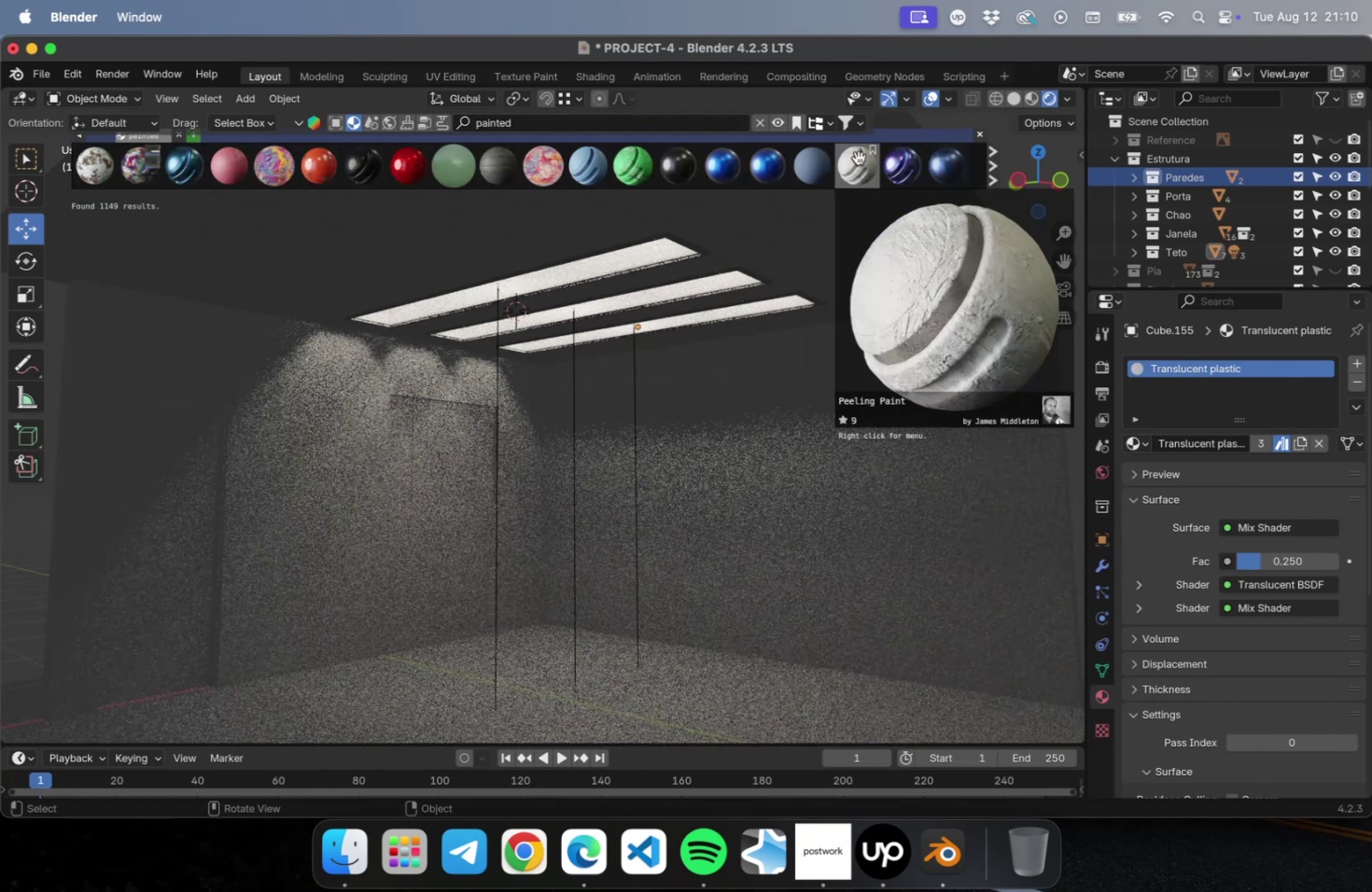 
wait(5.07)
 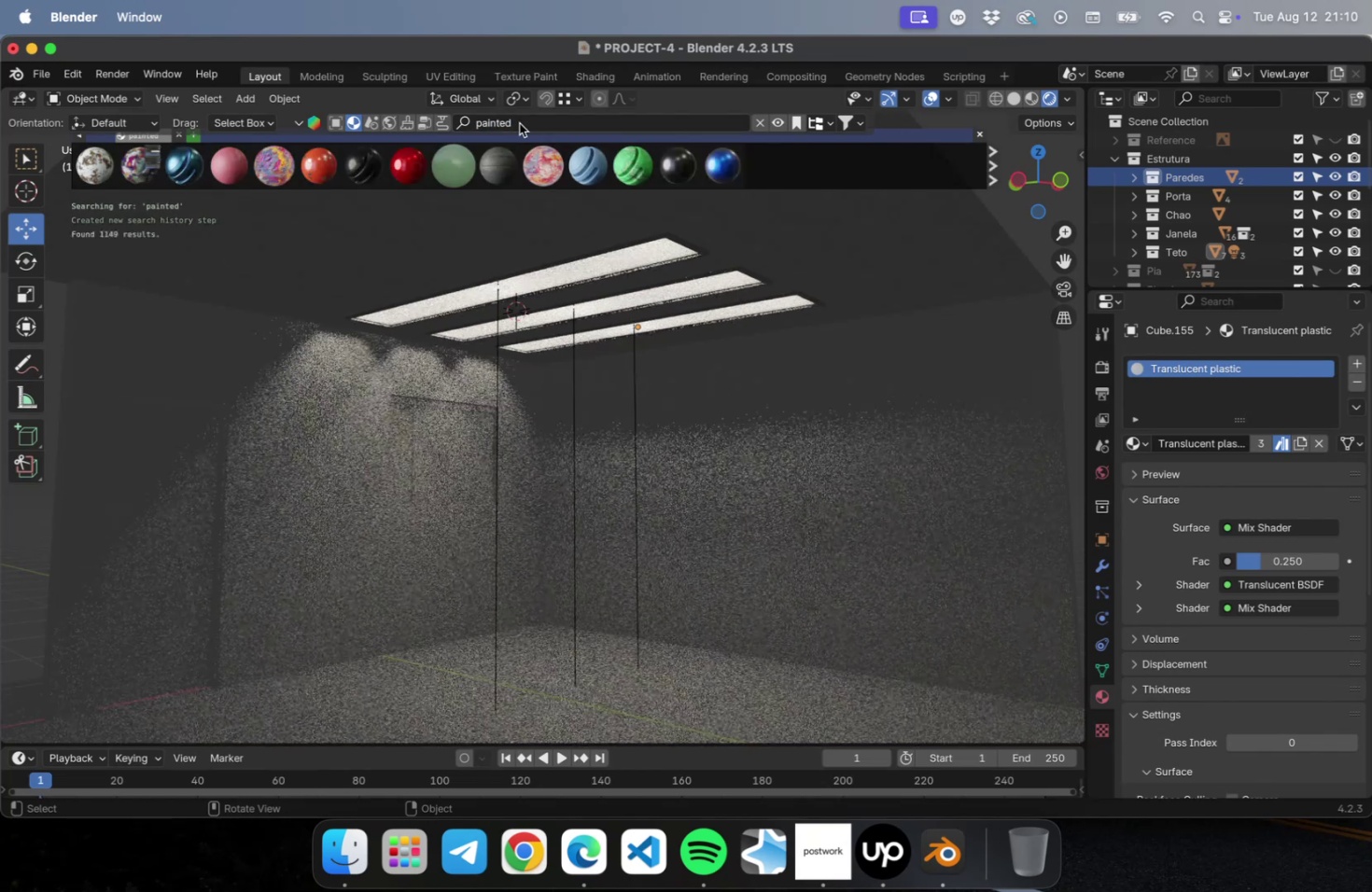 
mouse_move([207, 159])
 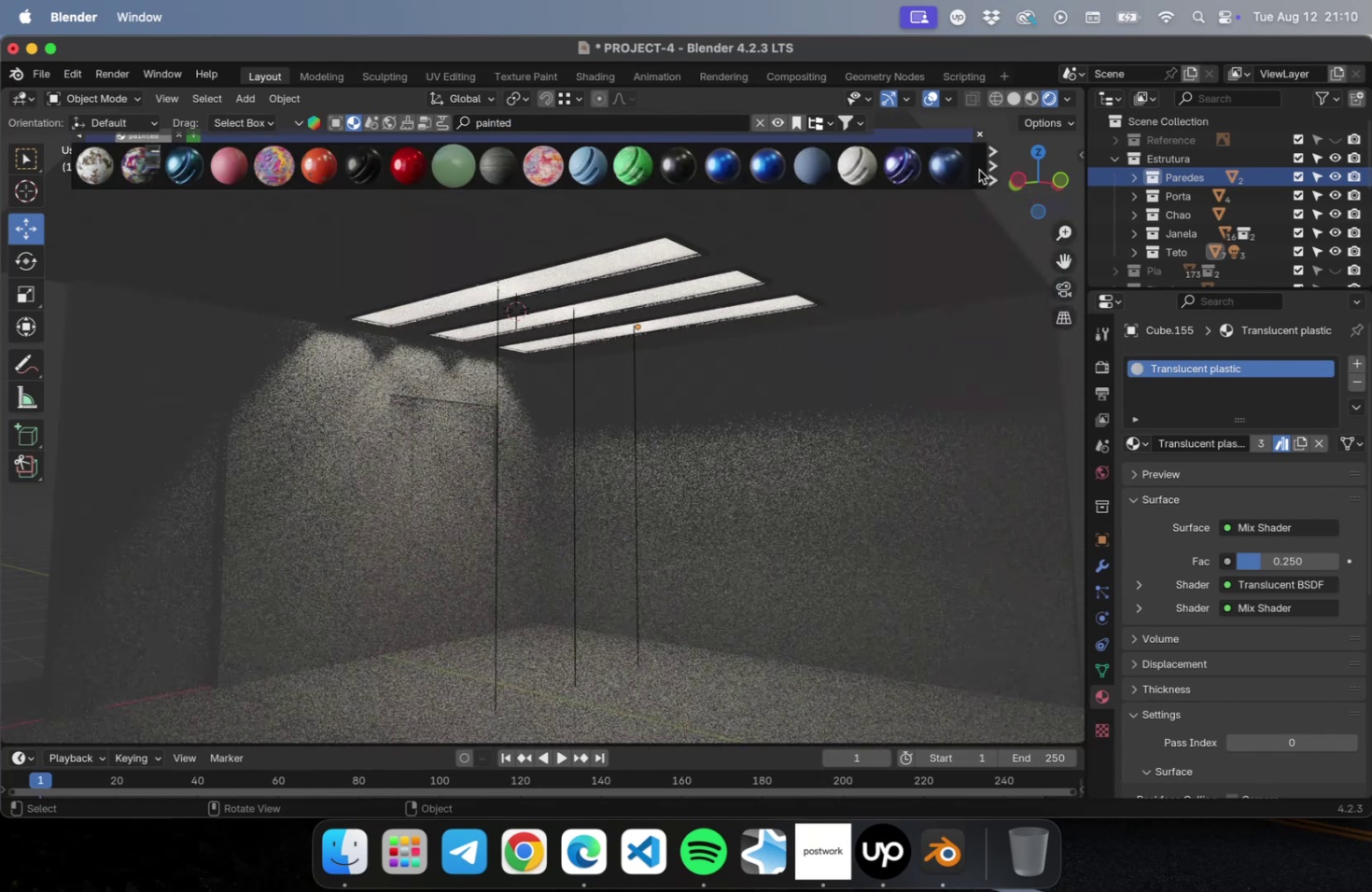 
left_click([988, 167])
 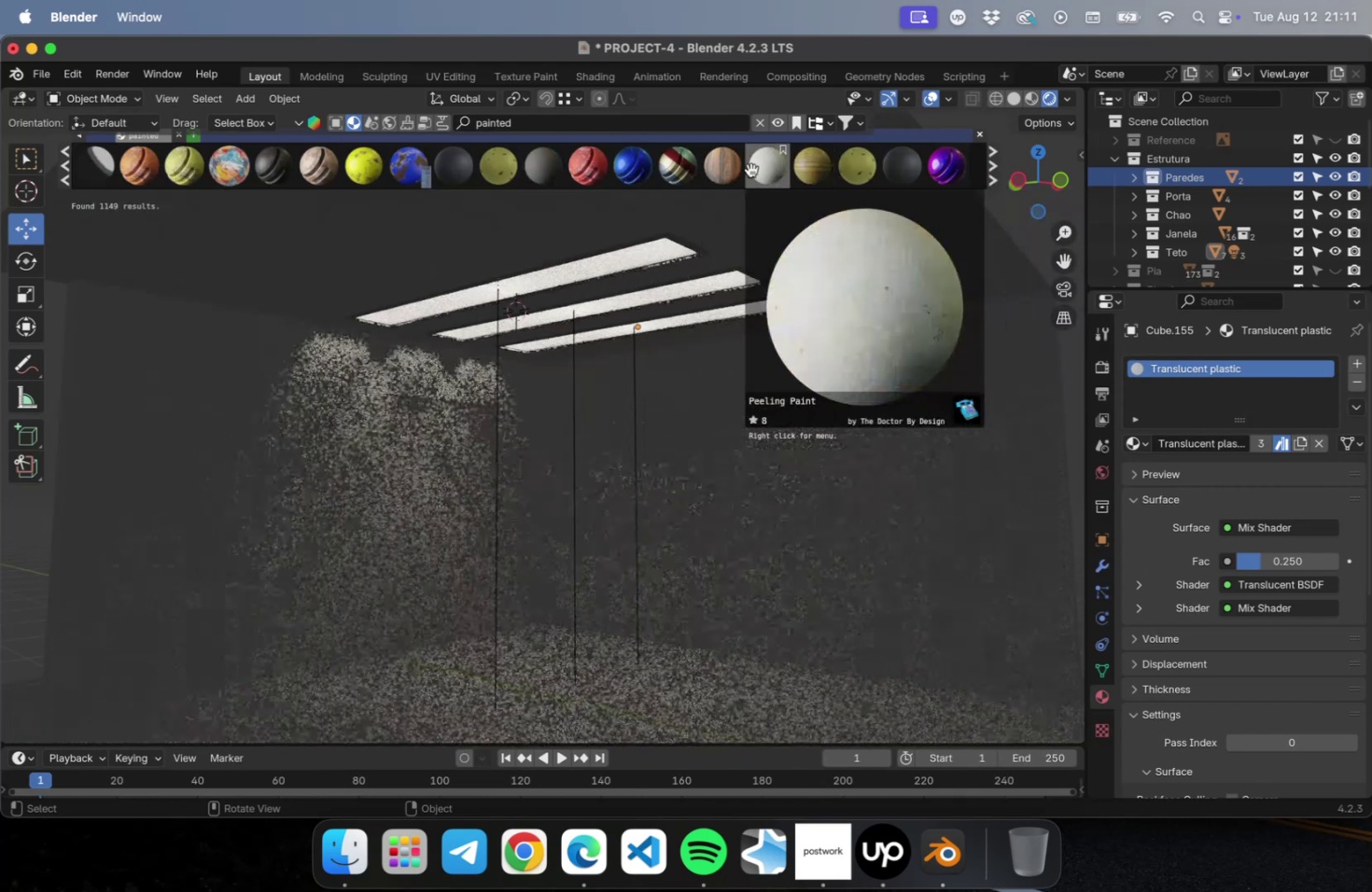 
wait(5.35)
 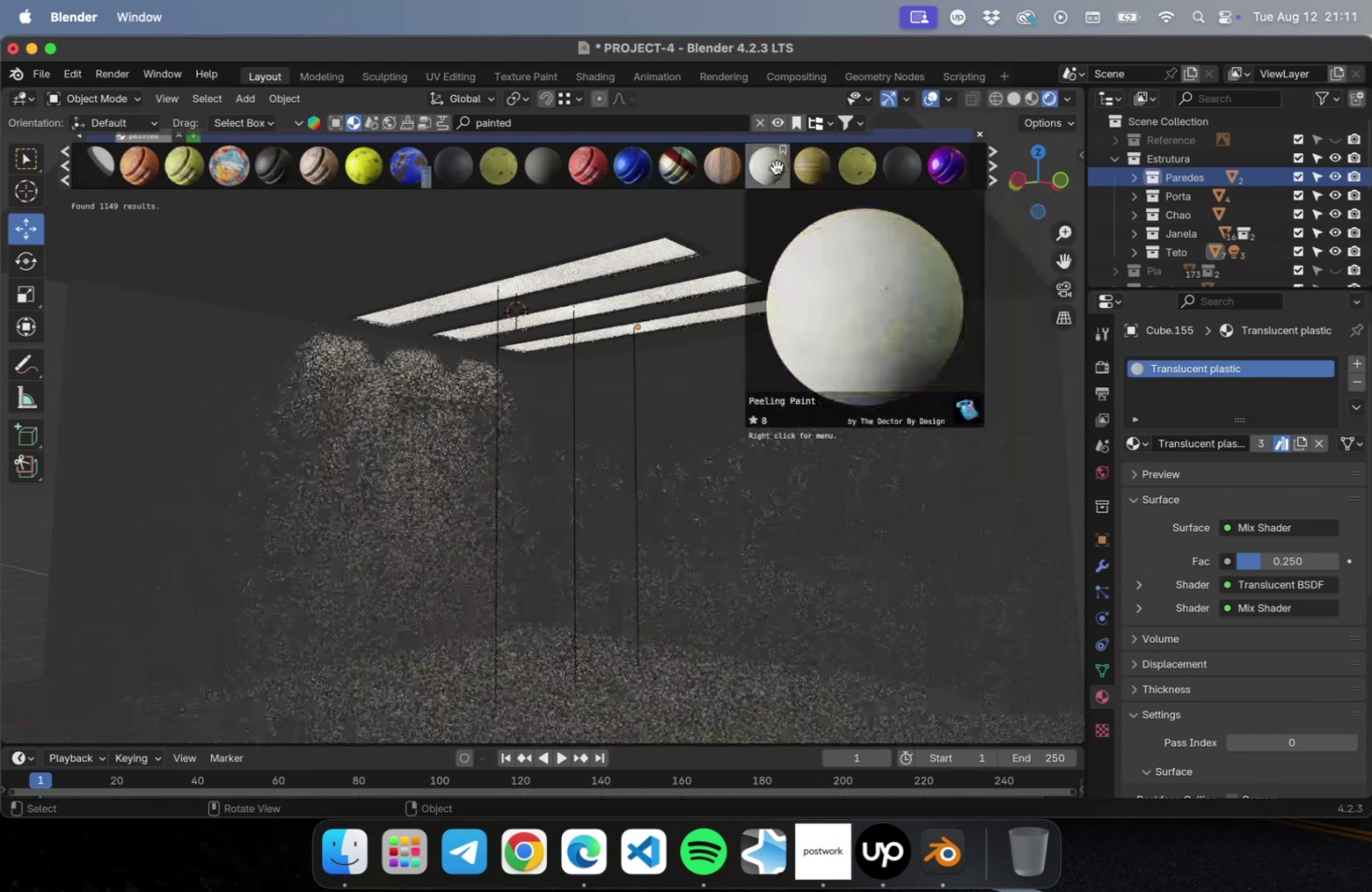 
left_click([641, 120])
 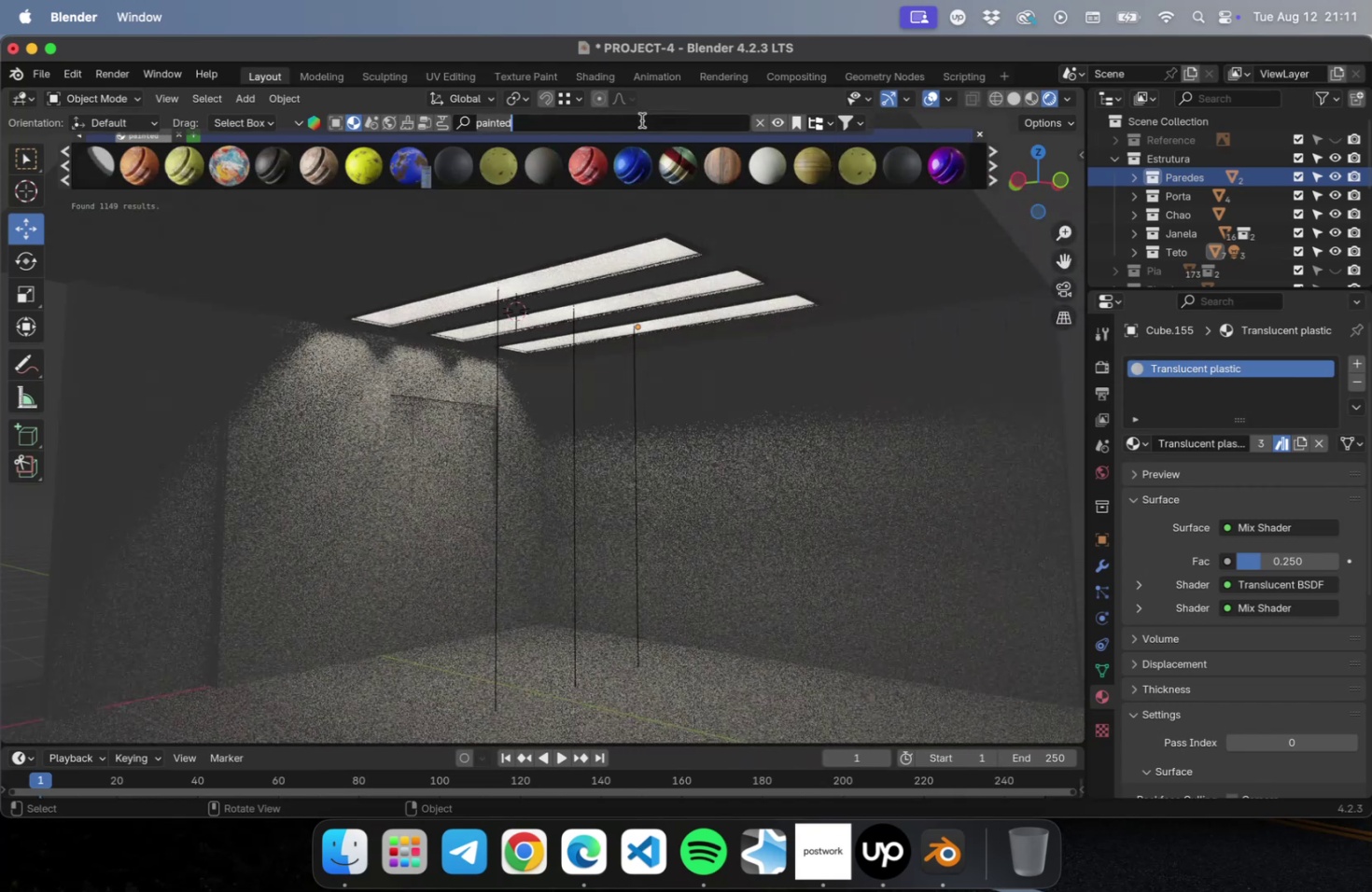 
key(ArrowRight)
 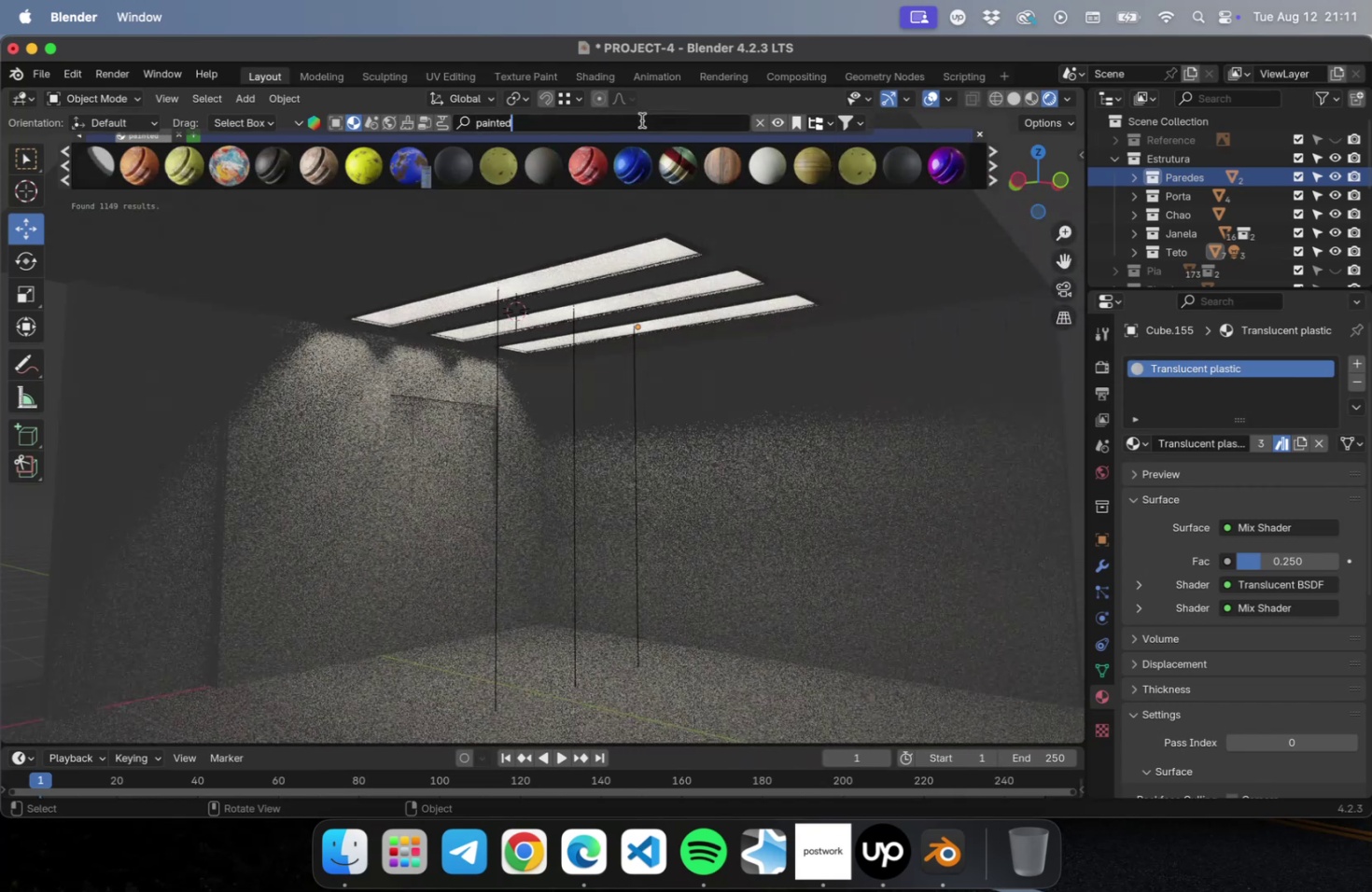 
key(ArrowRight)
 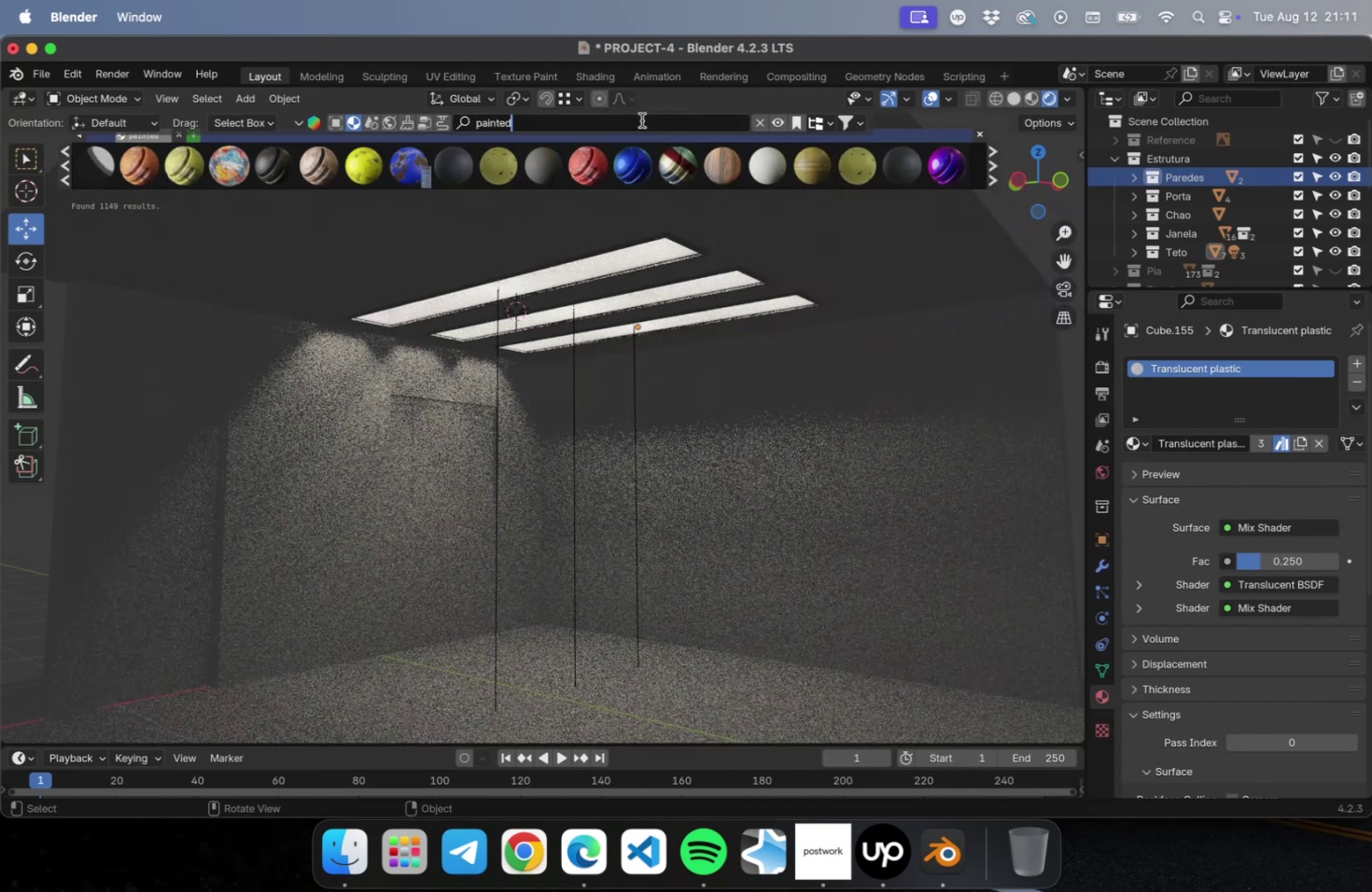 
type( wall)
 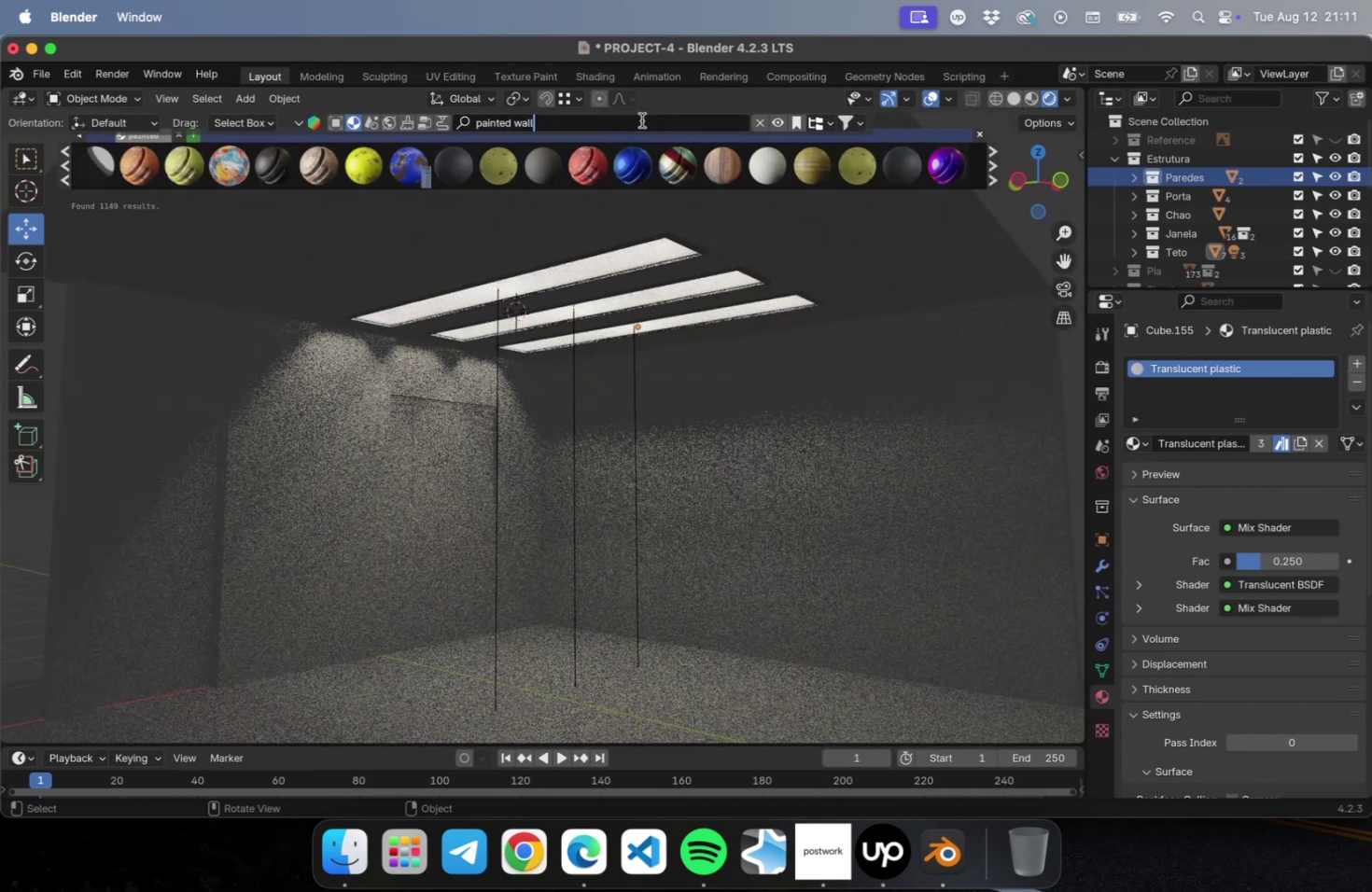 
key(Enter)
 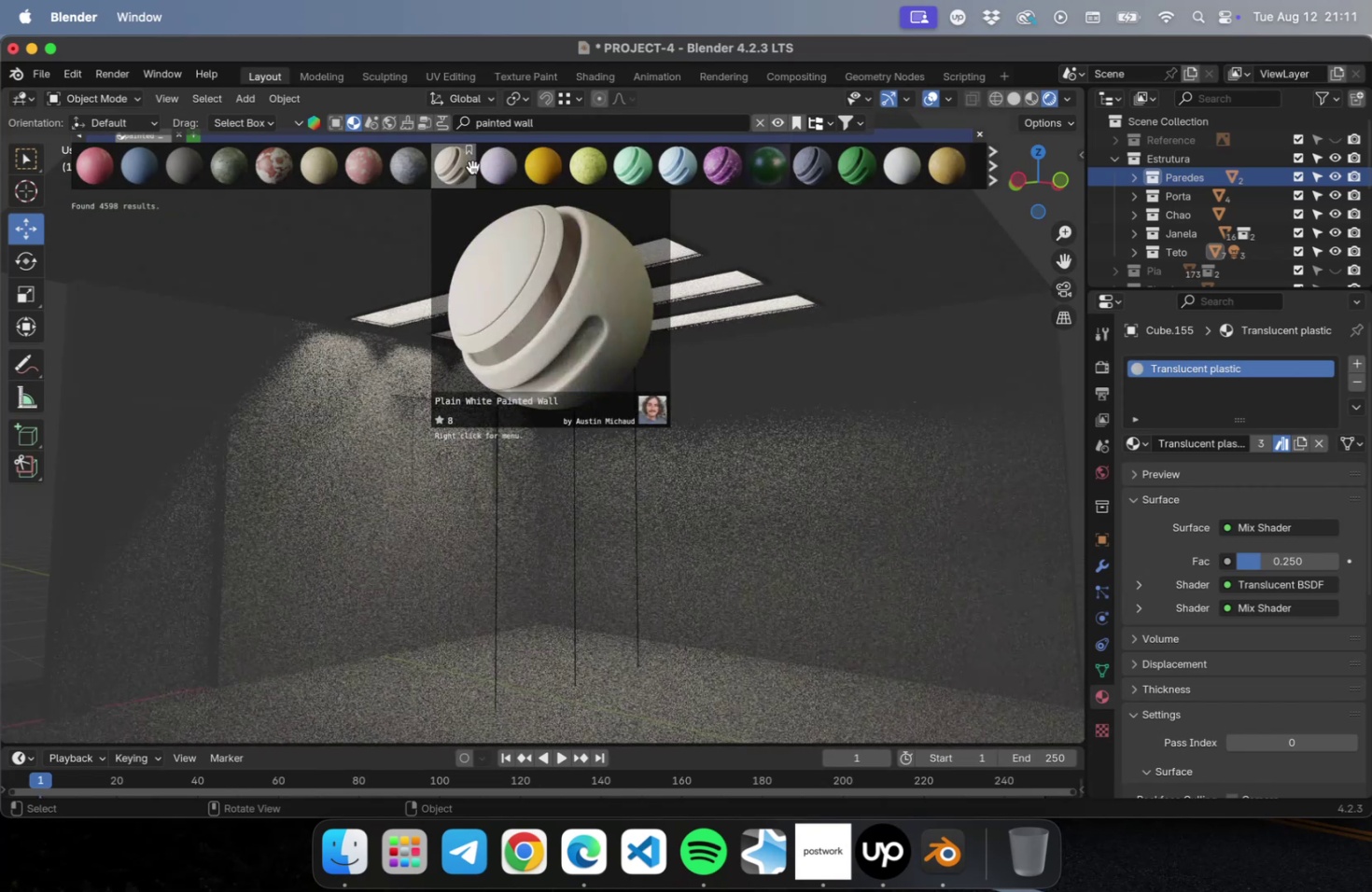 
wait(8.17)
 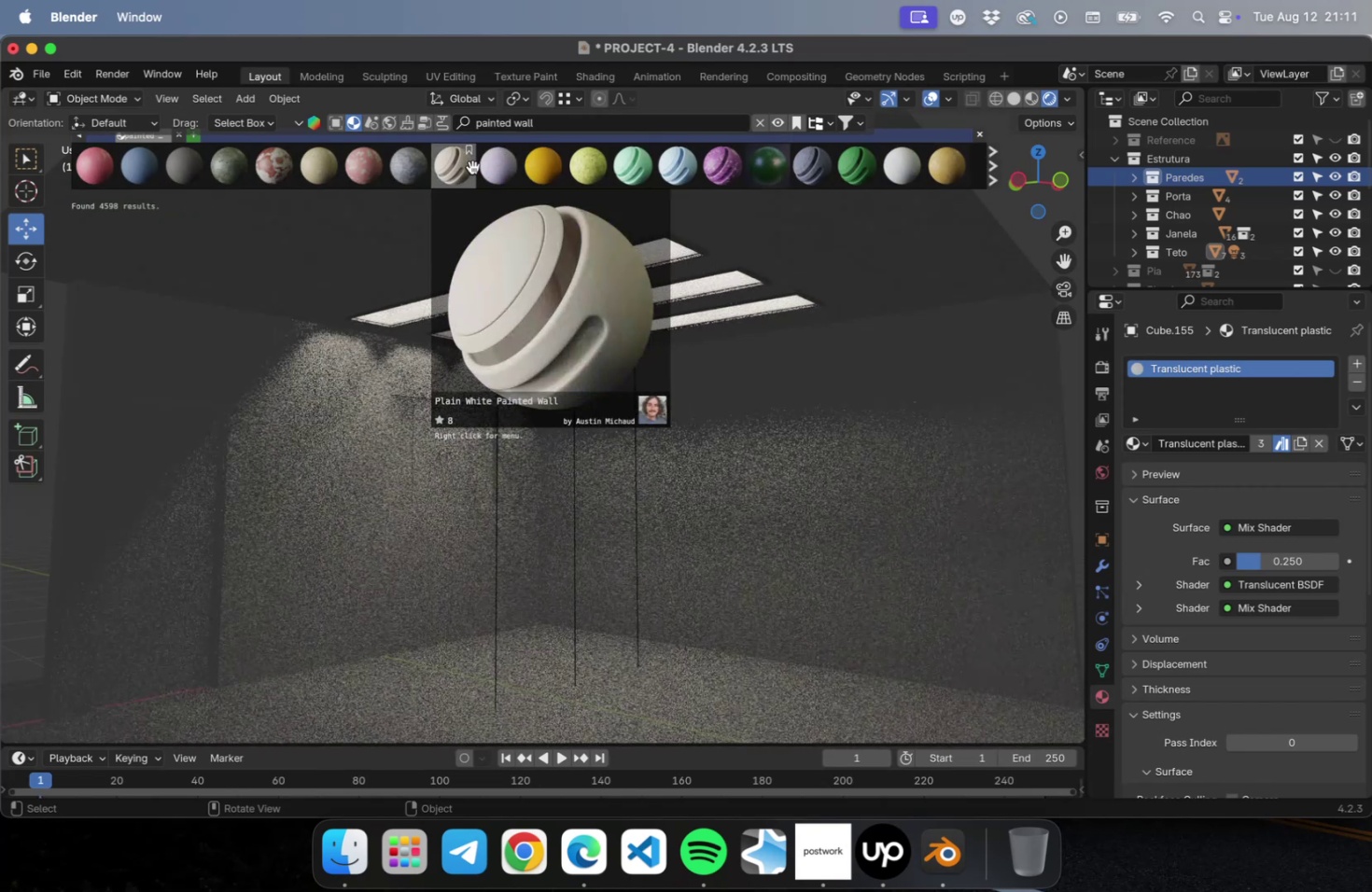 
left_click([846, 478])
 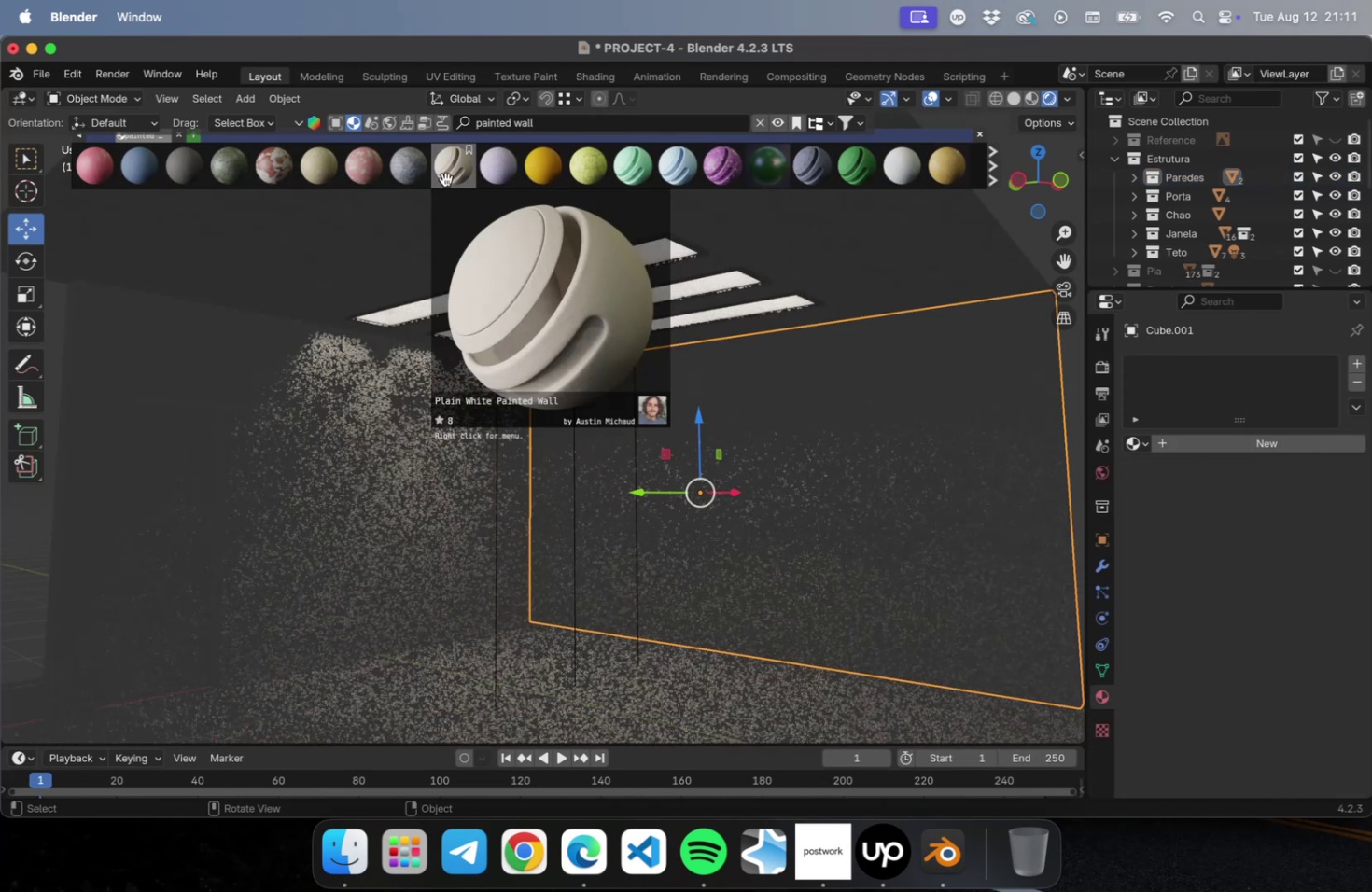 
left_click([446, 171])
 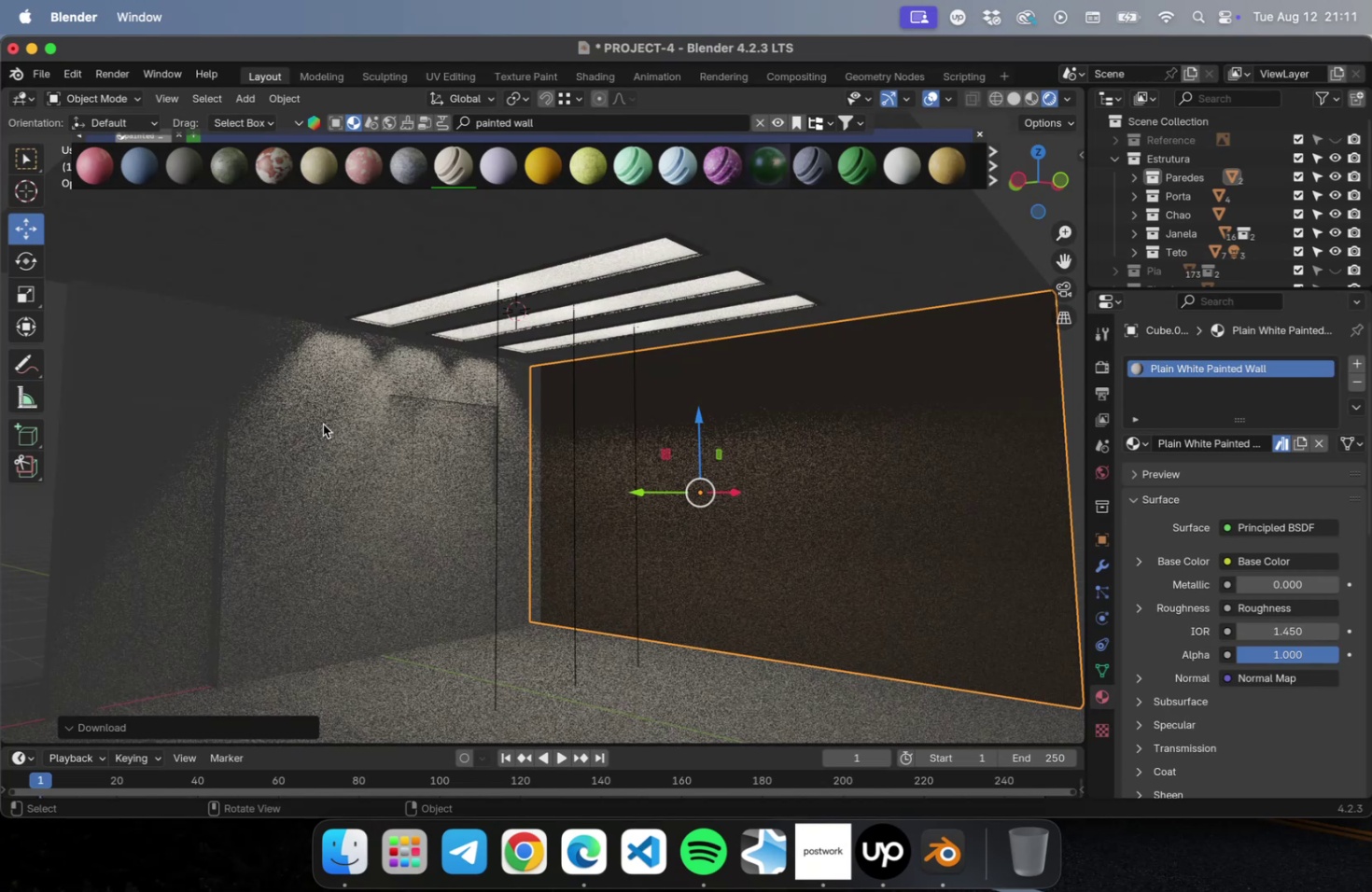 
mouse_move([916, 167])
 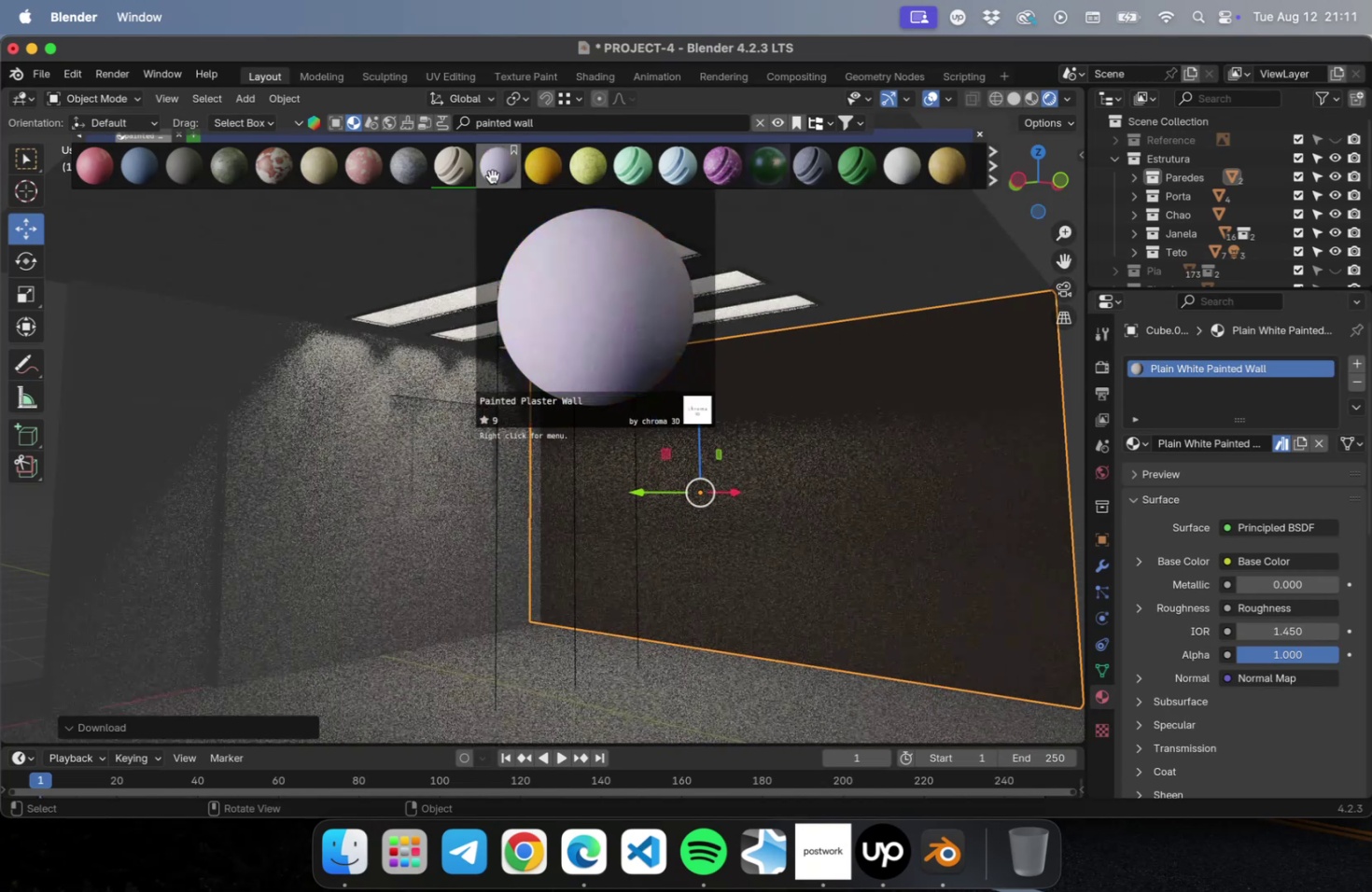 
wait(6.22)
 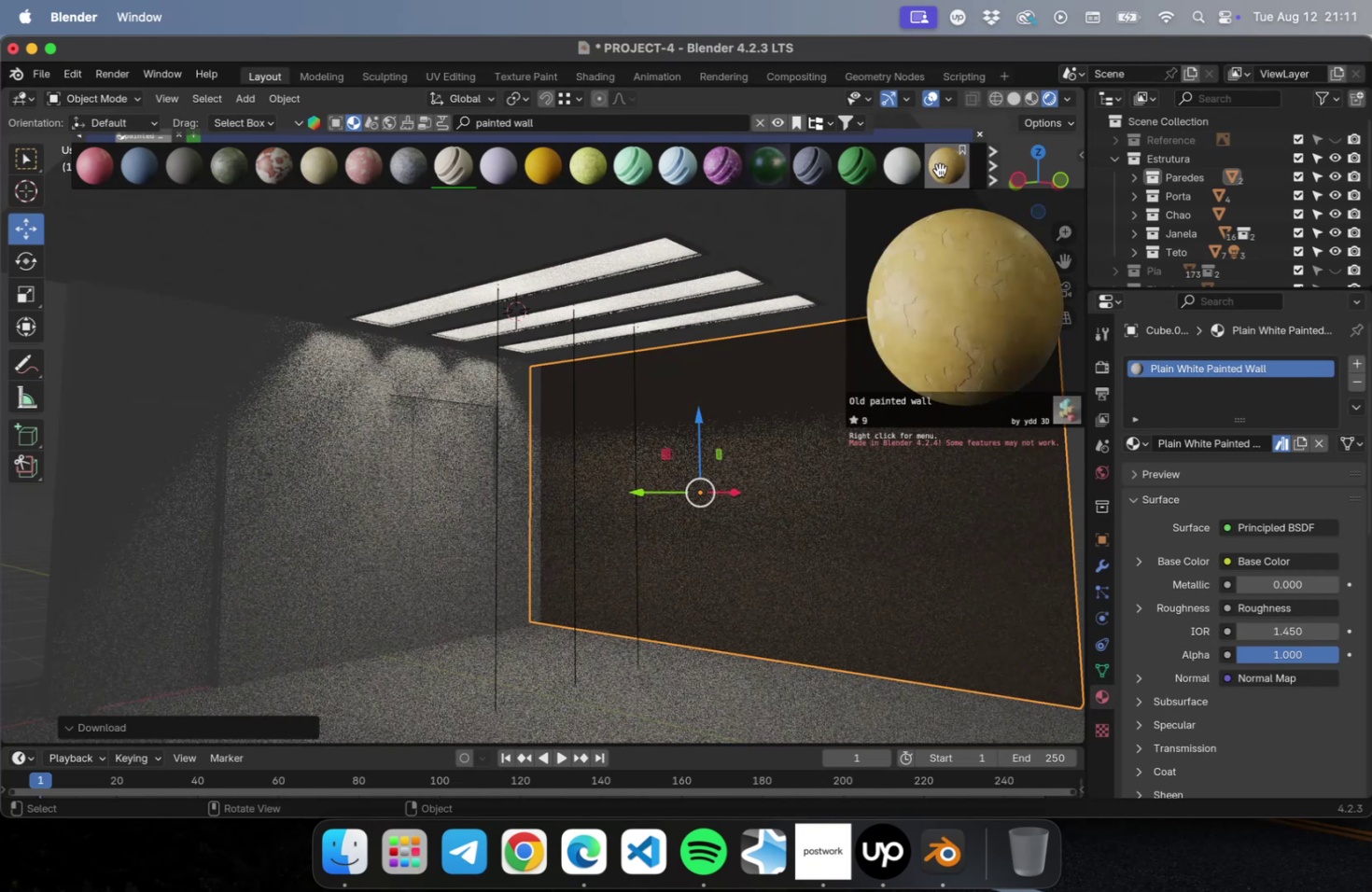 
left_click([993, 174])
 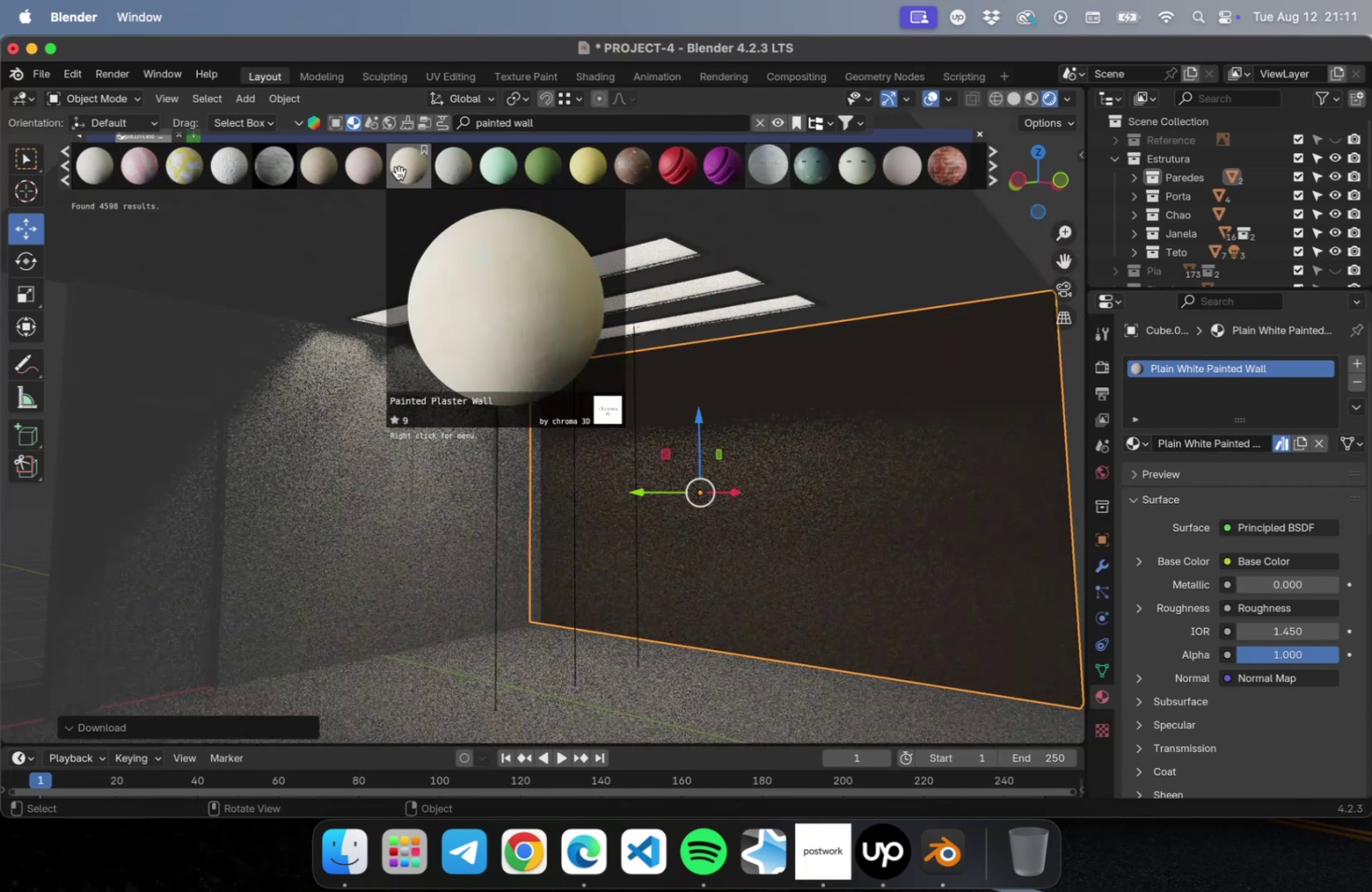 
left_click([399, 173])
 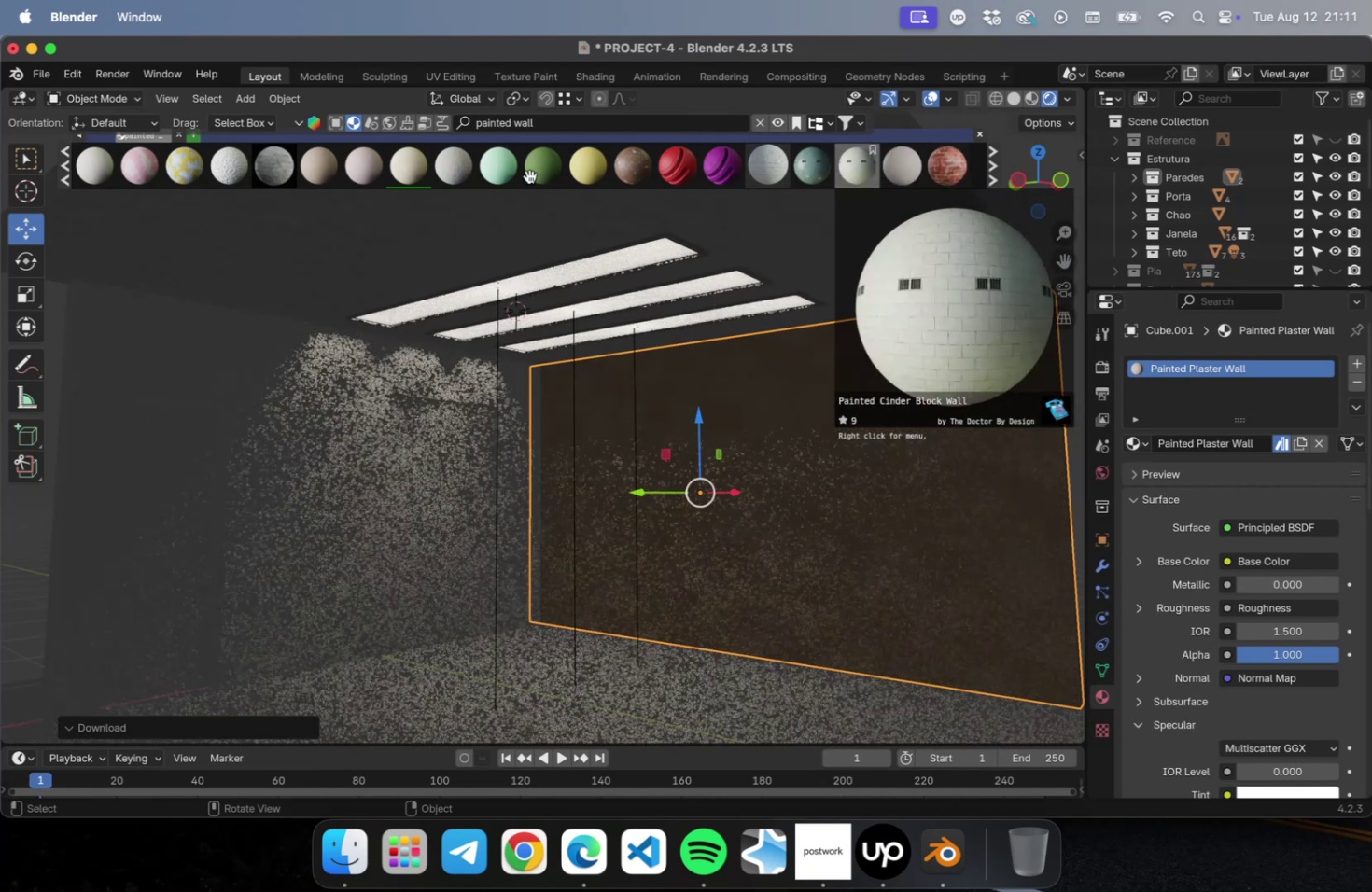 
wait(7.89)
 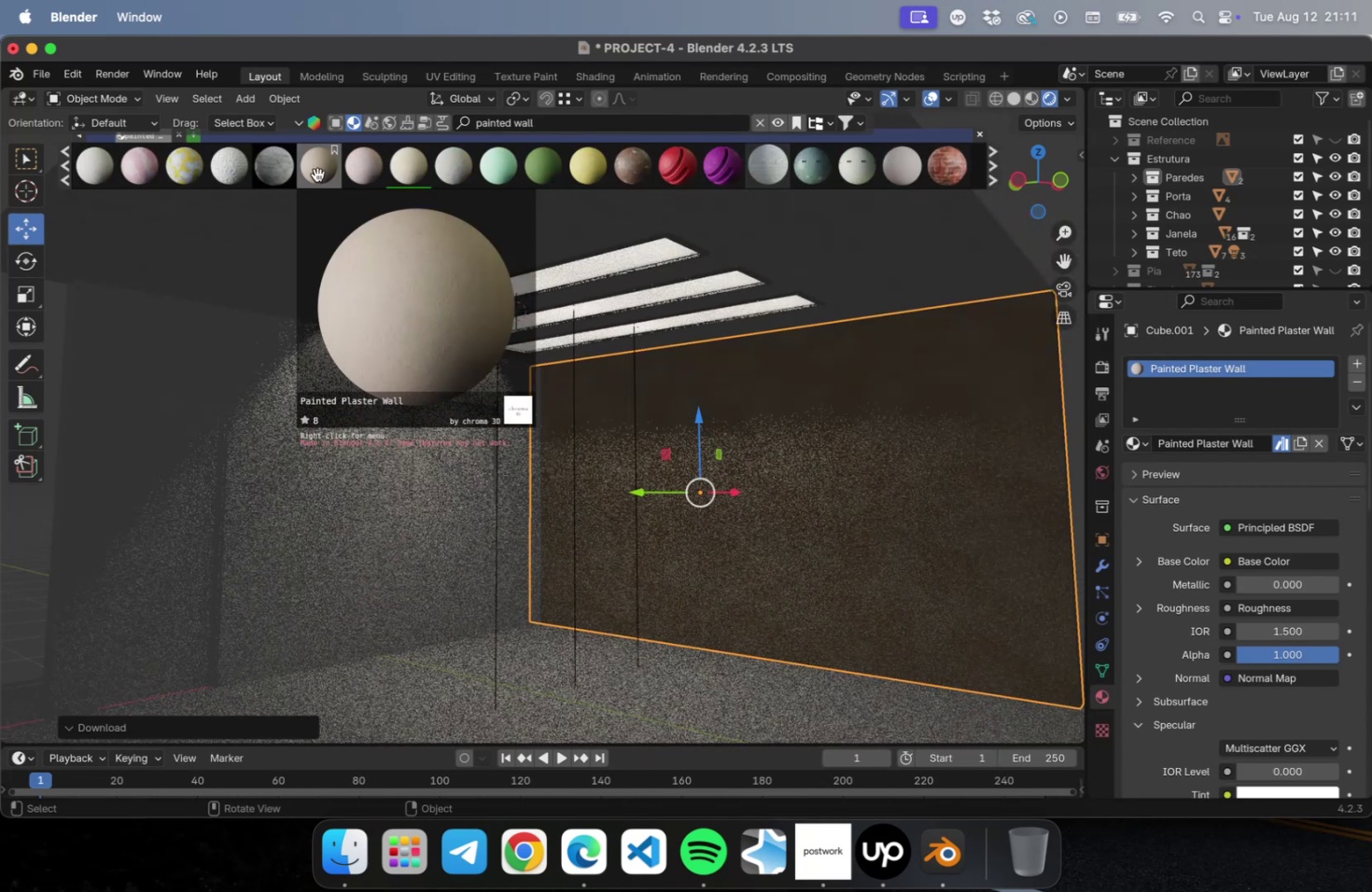 
left_click([97, 176])
 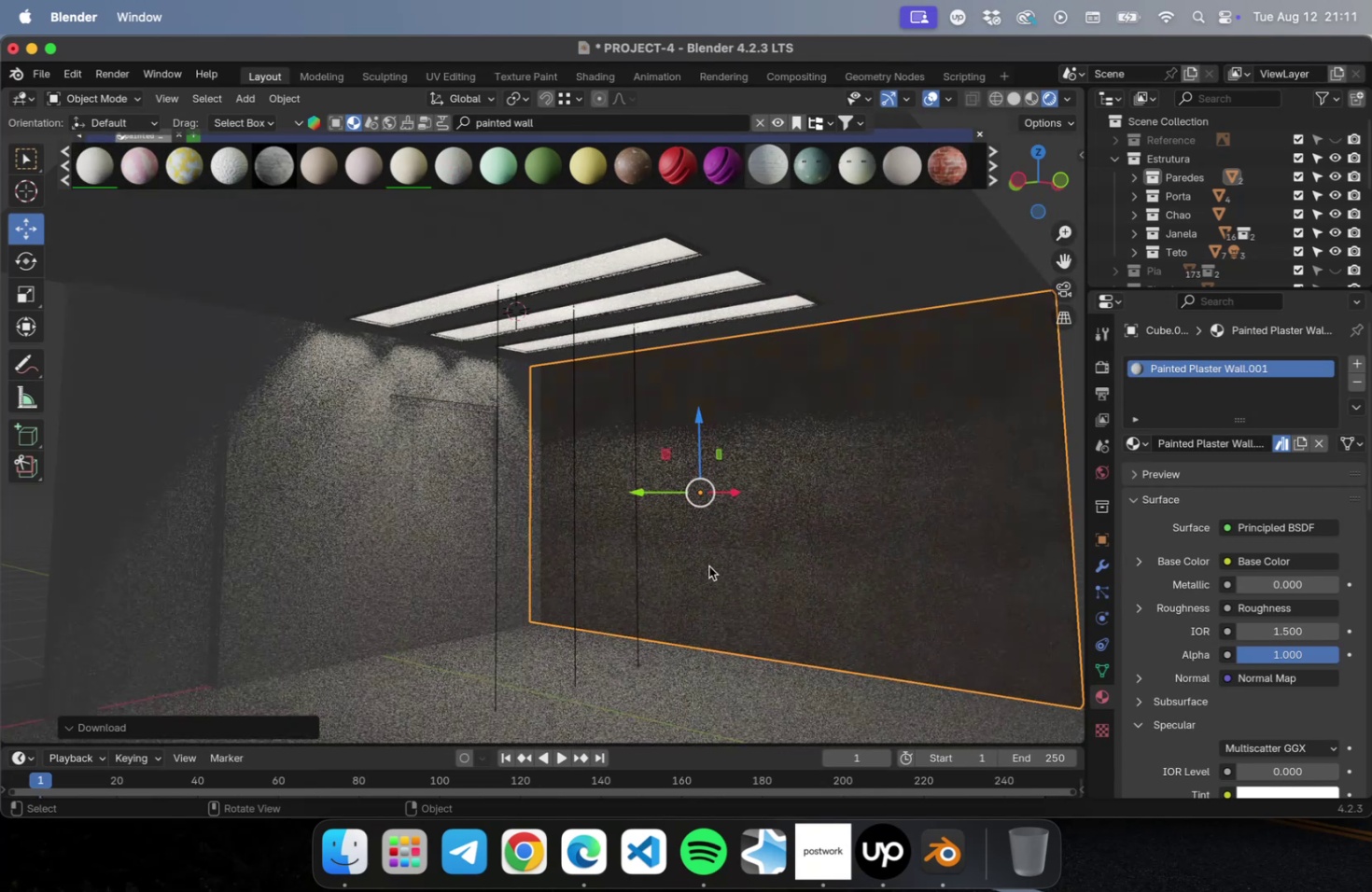 
mouse_move([277, 168])
 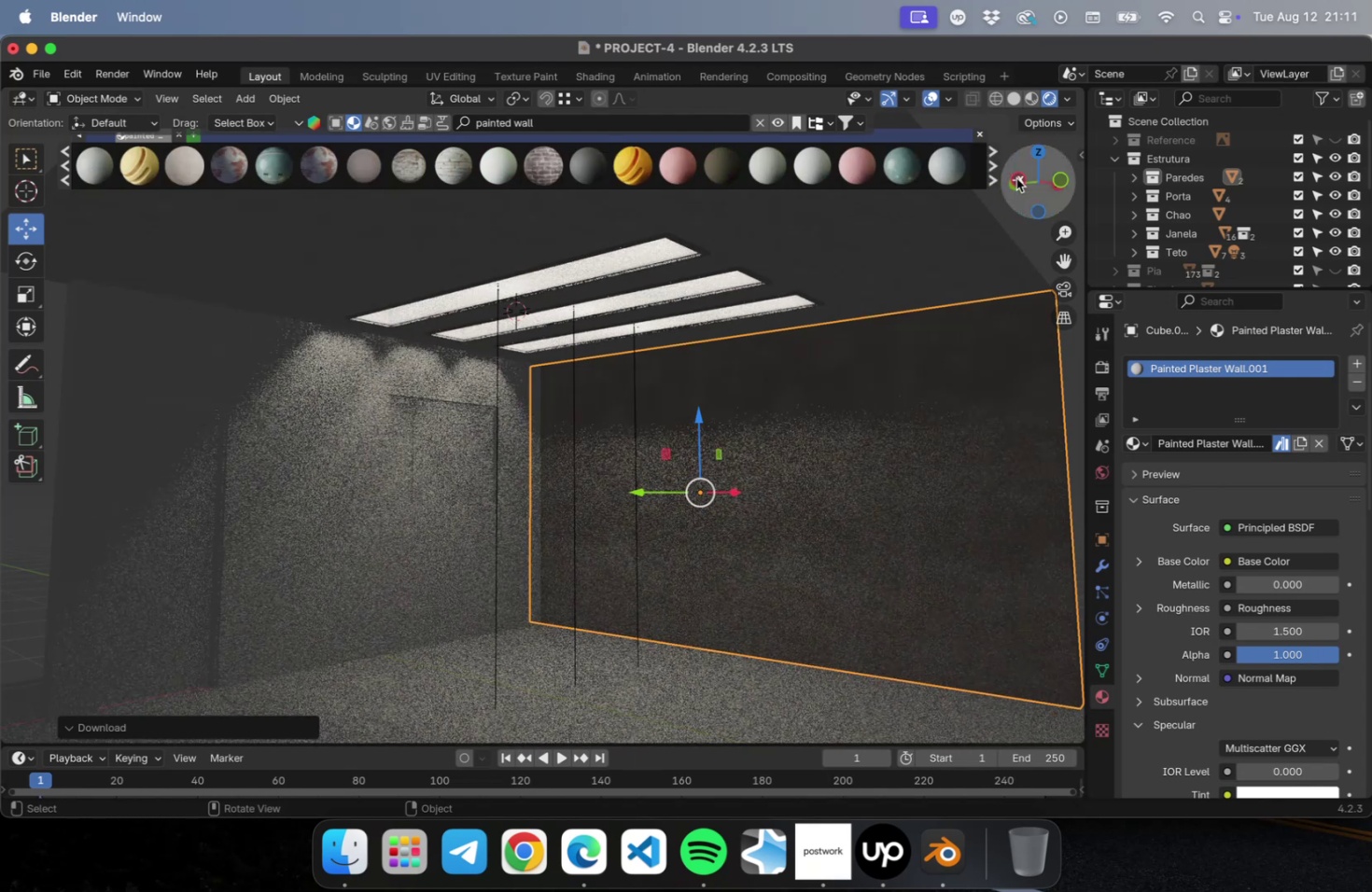 
wait(10.29)
 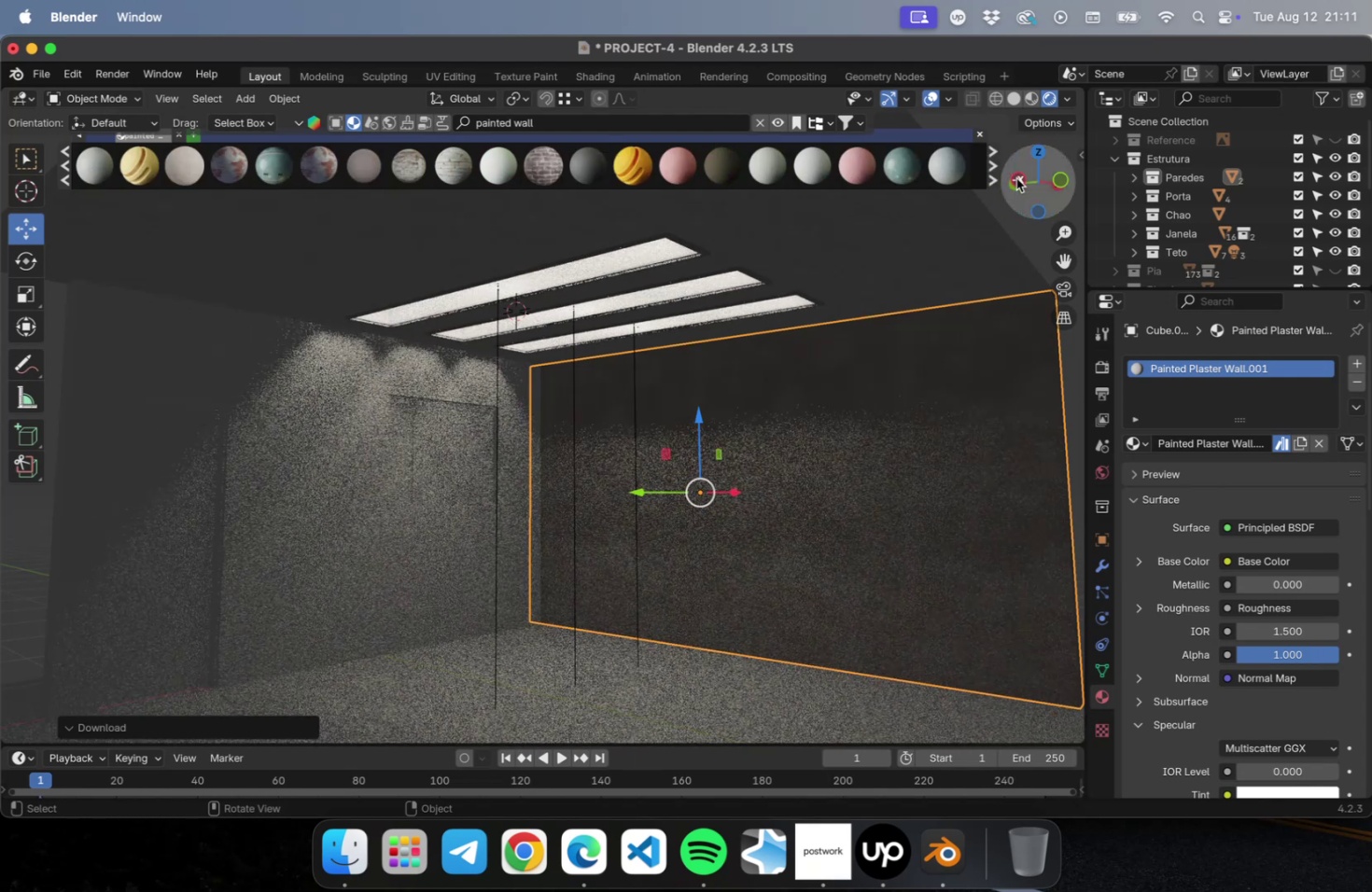 
left_click([488, 172])
 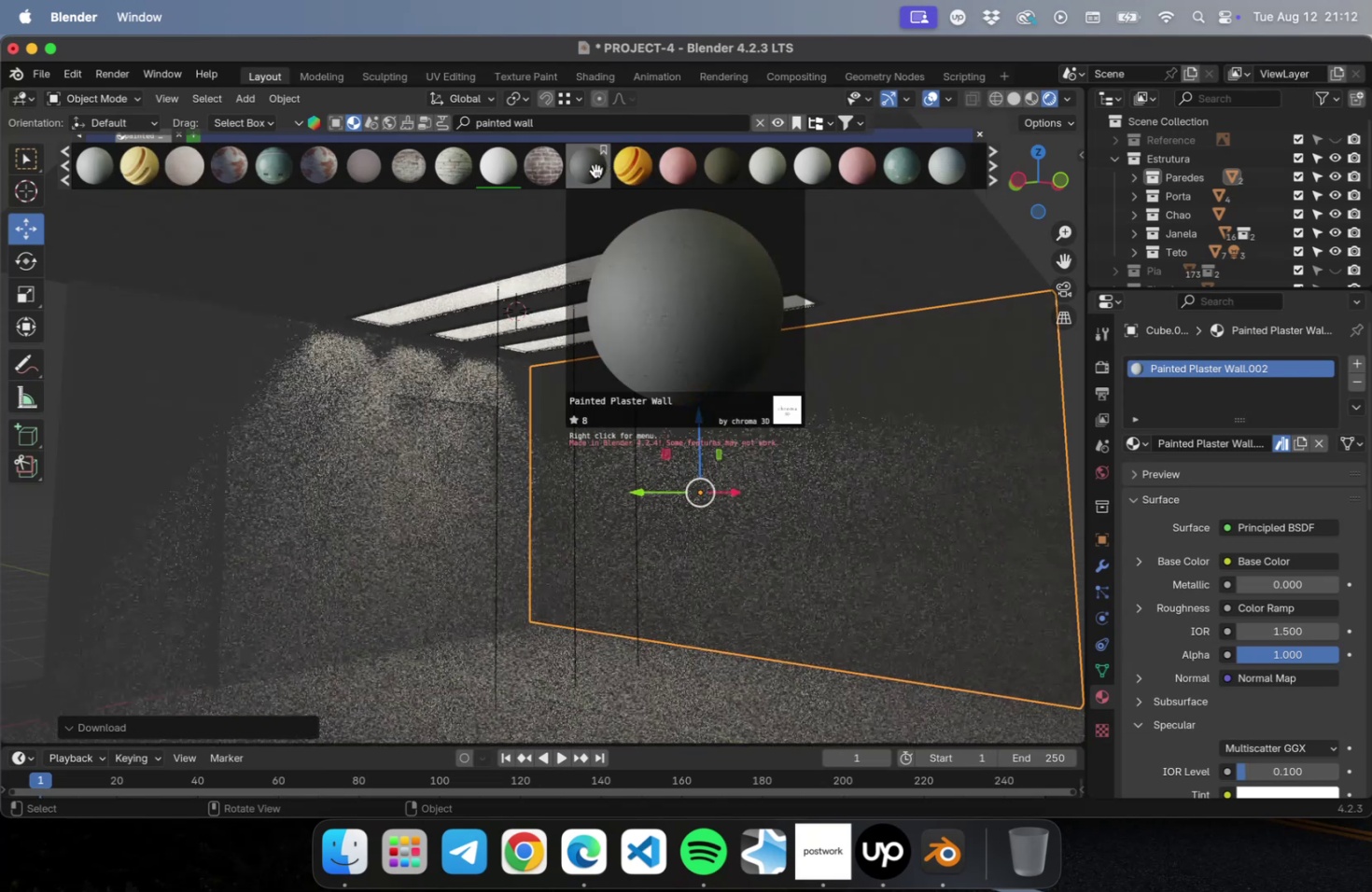 
wait(12.56)
 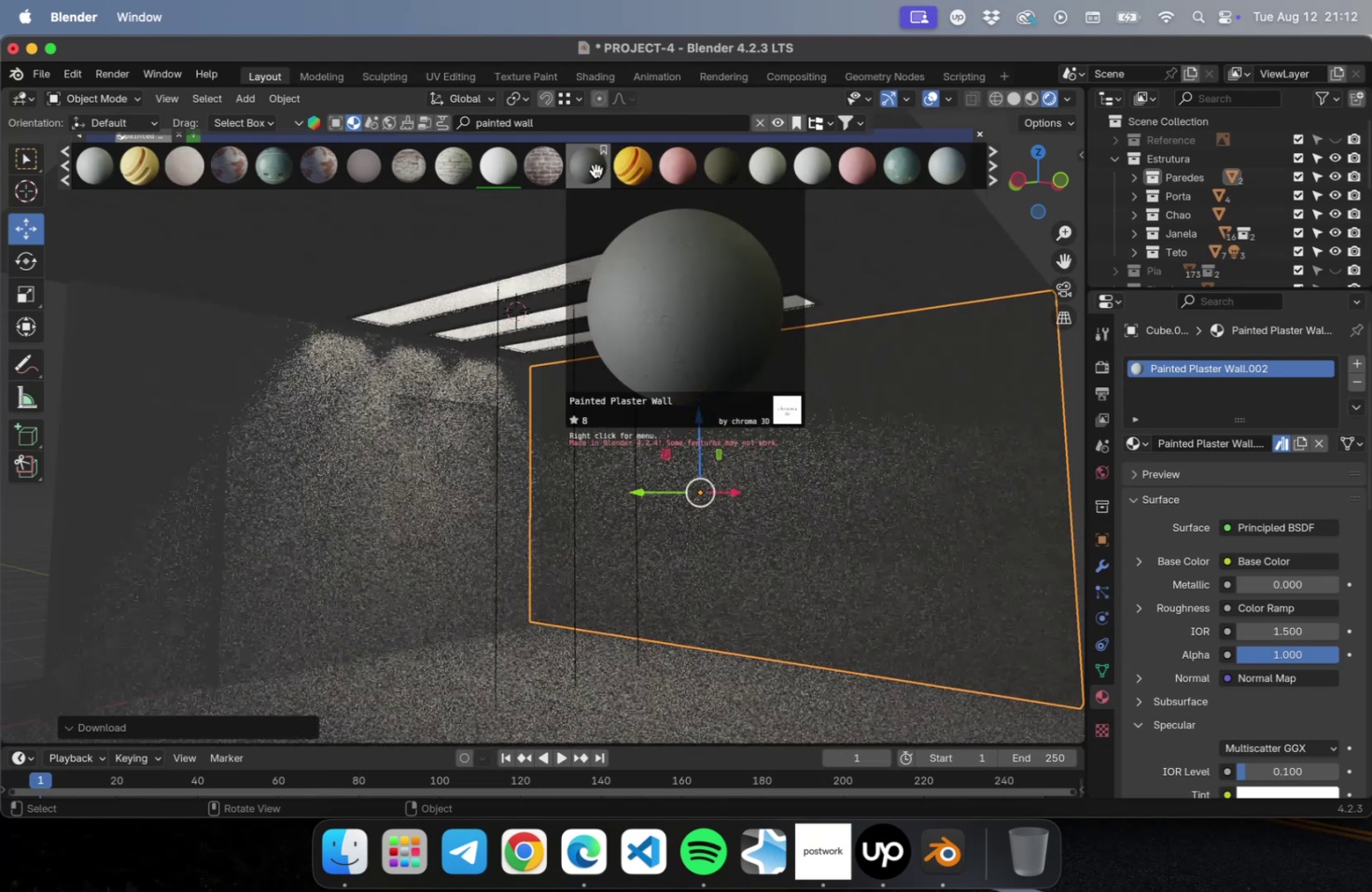 
left_click([259, 406])
 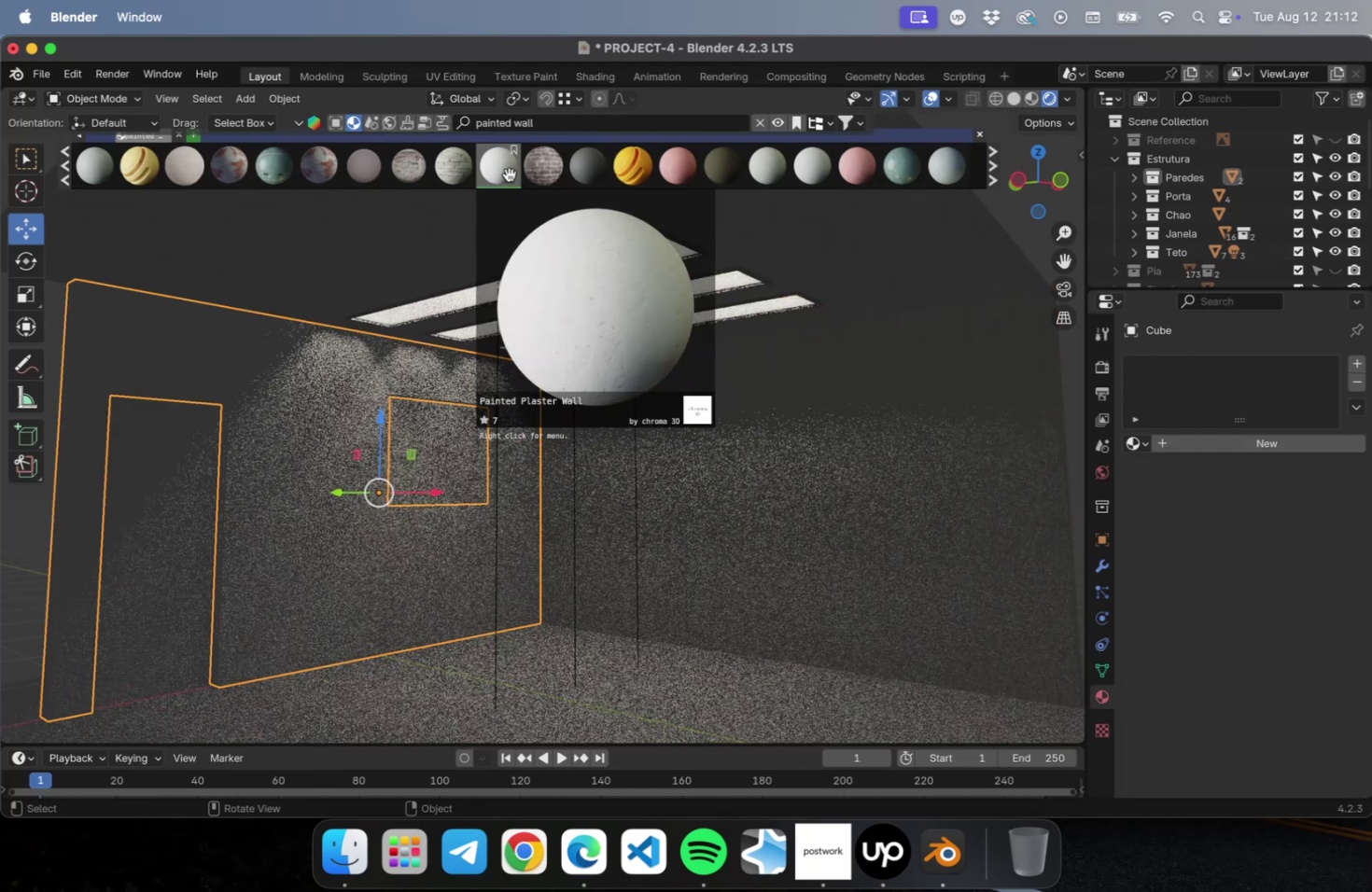 
left_click([509, 174])
 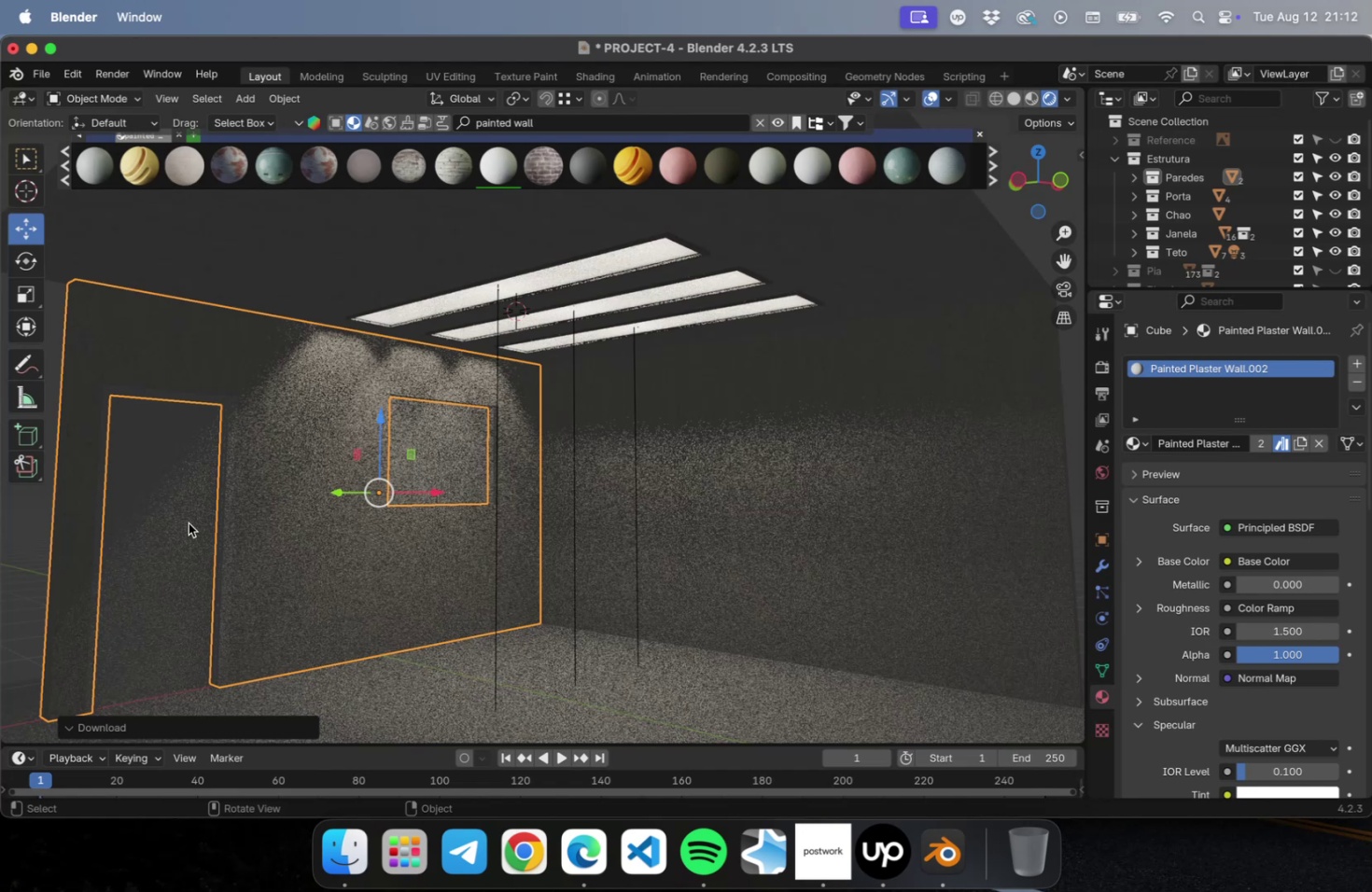 
wait(7.17)
 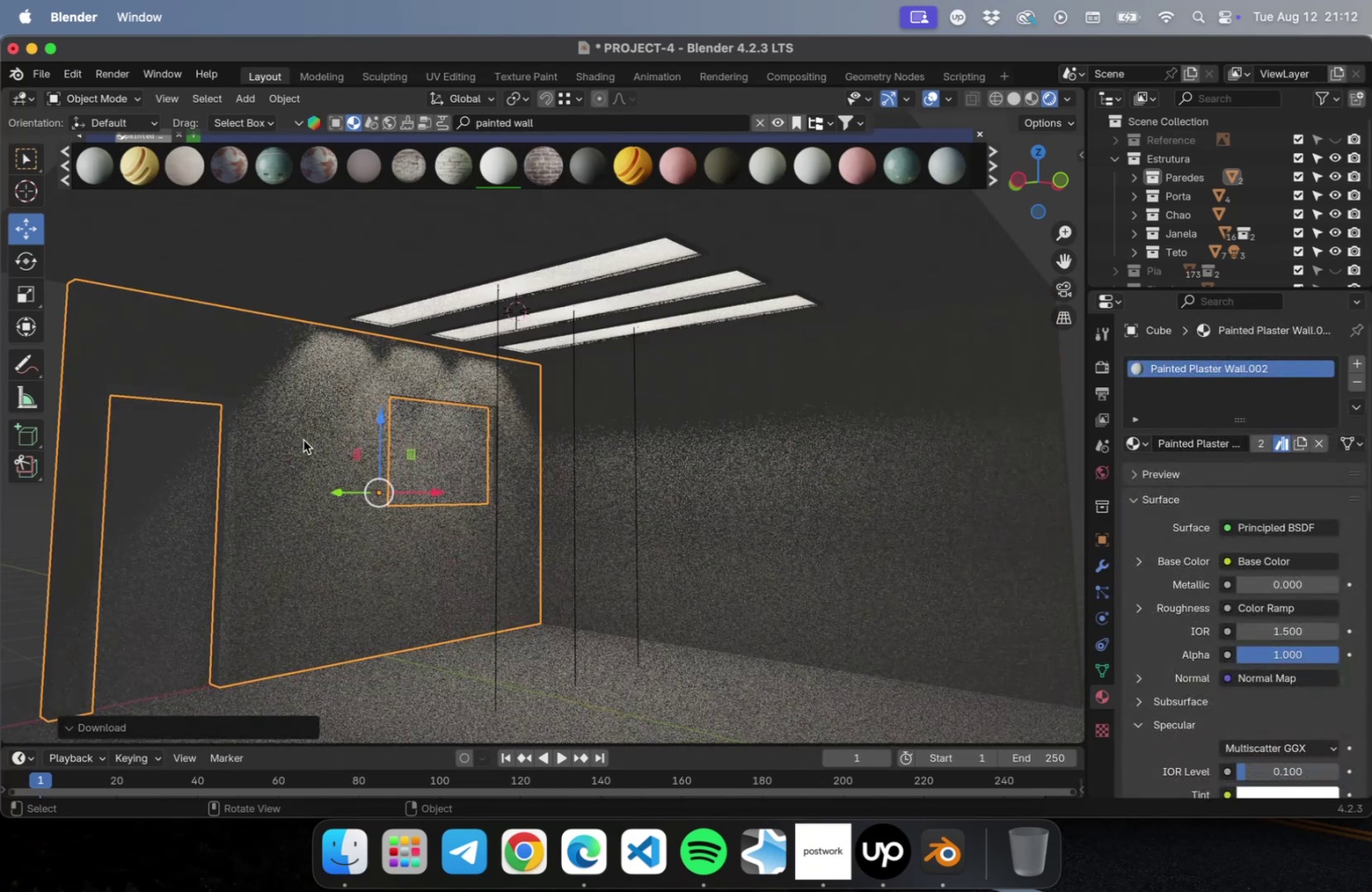 
double_click([492, 129])
 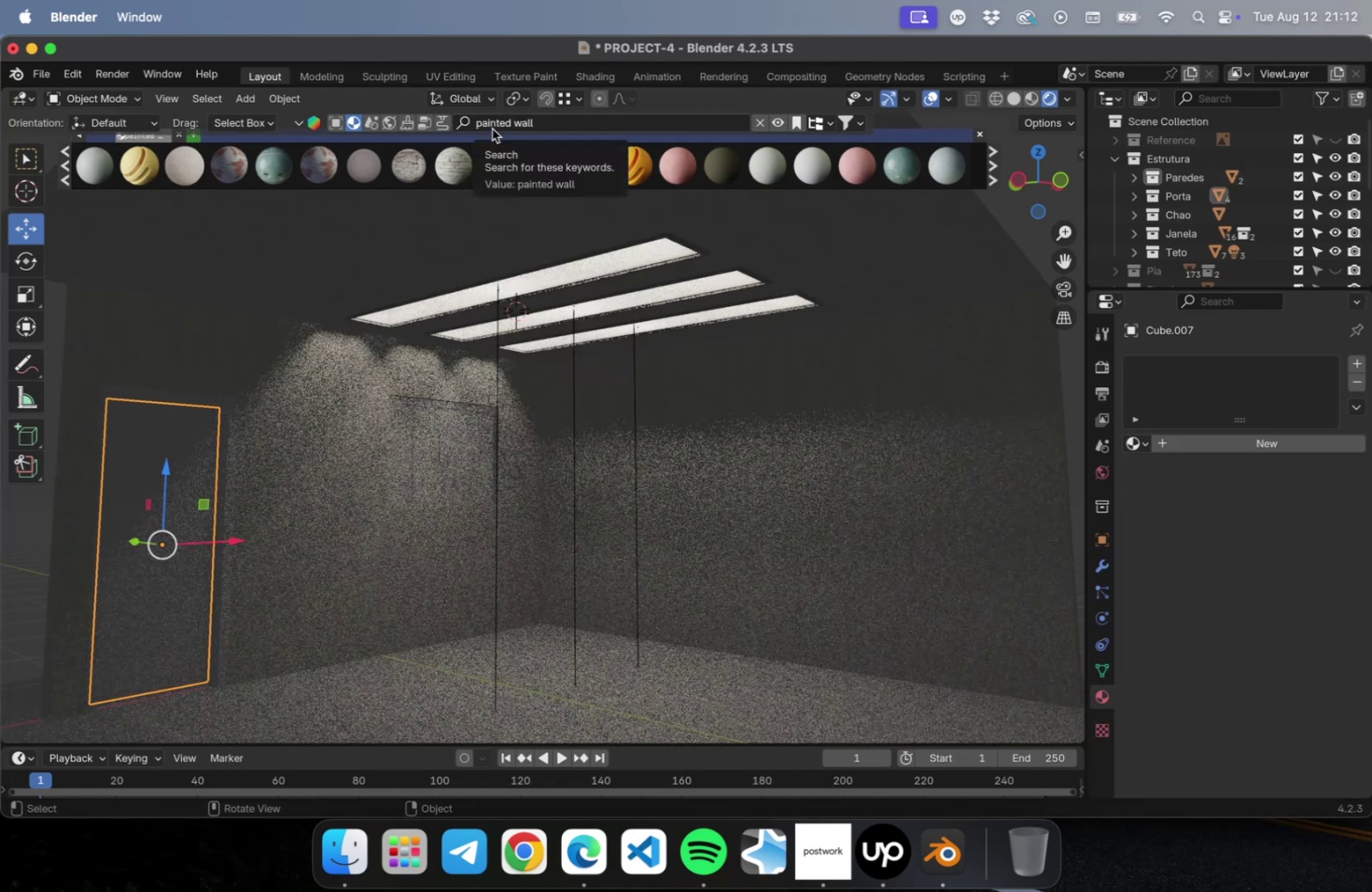 
triple_click([492, 129])
 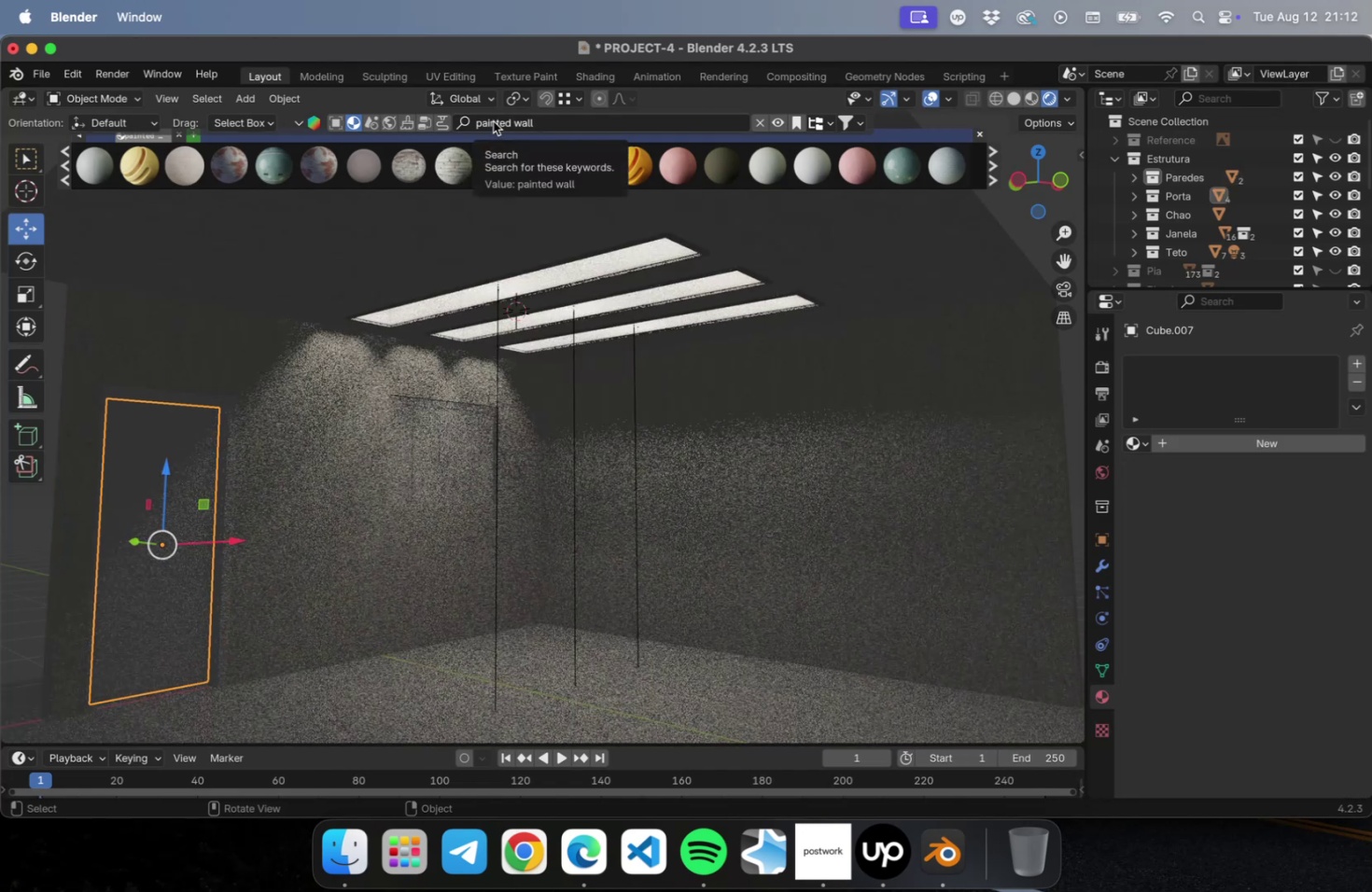 
double_click([493, 121])
 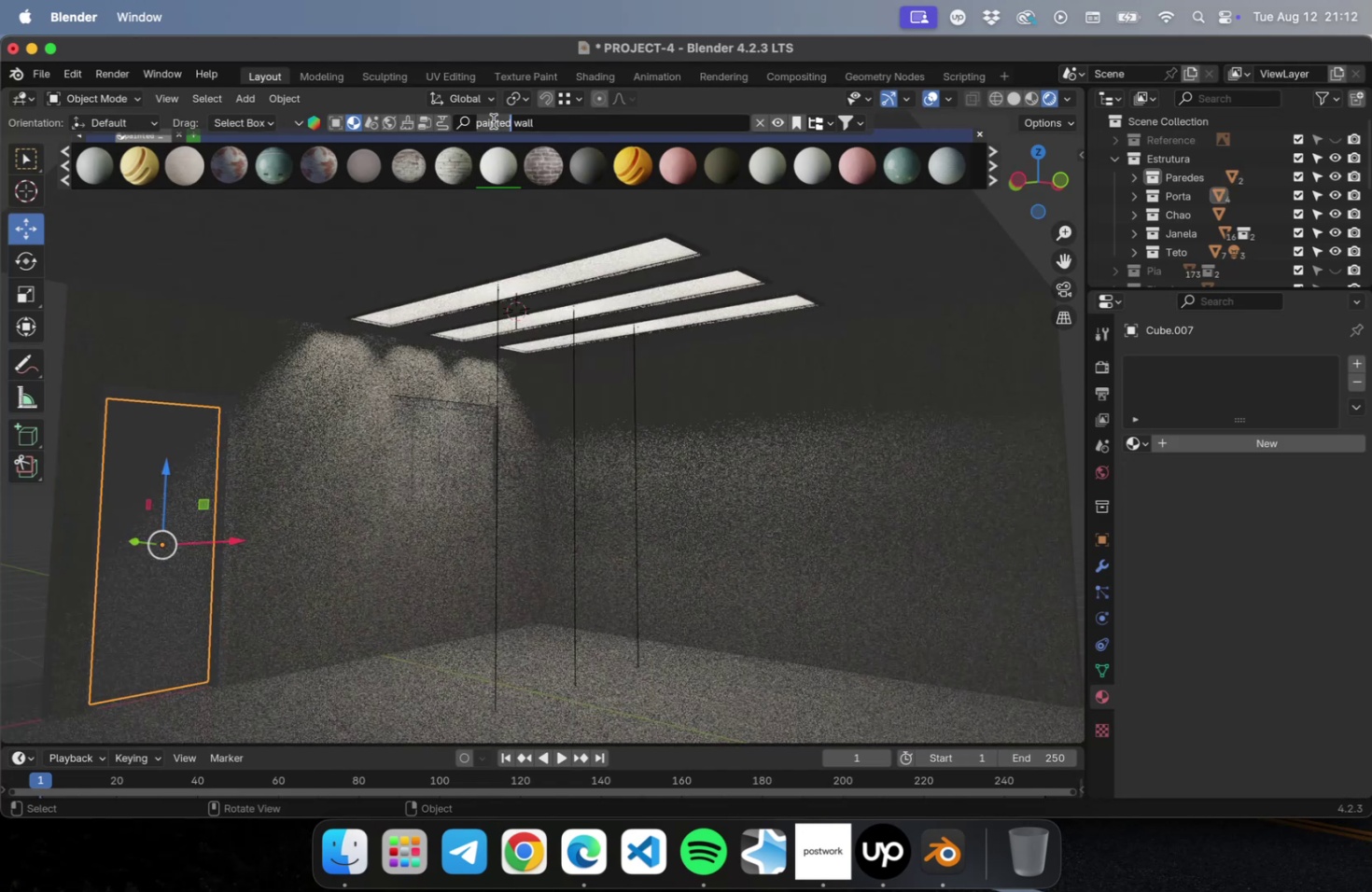 
triple_click([493, 121])
 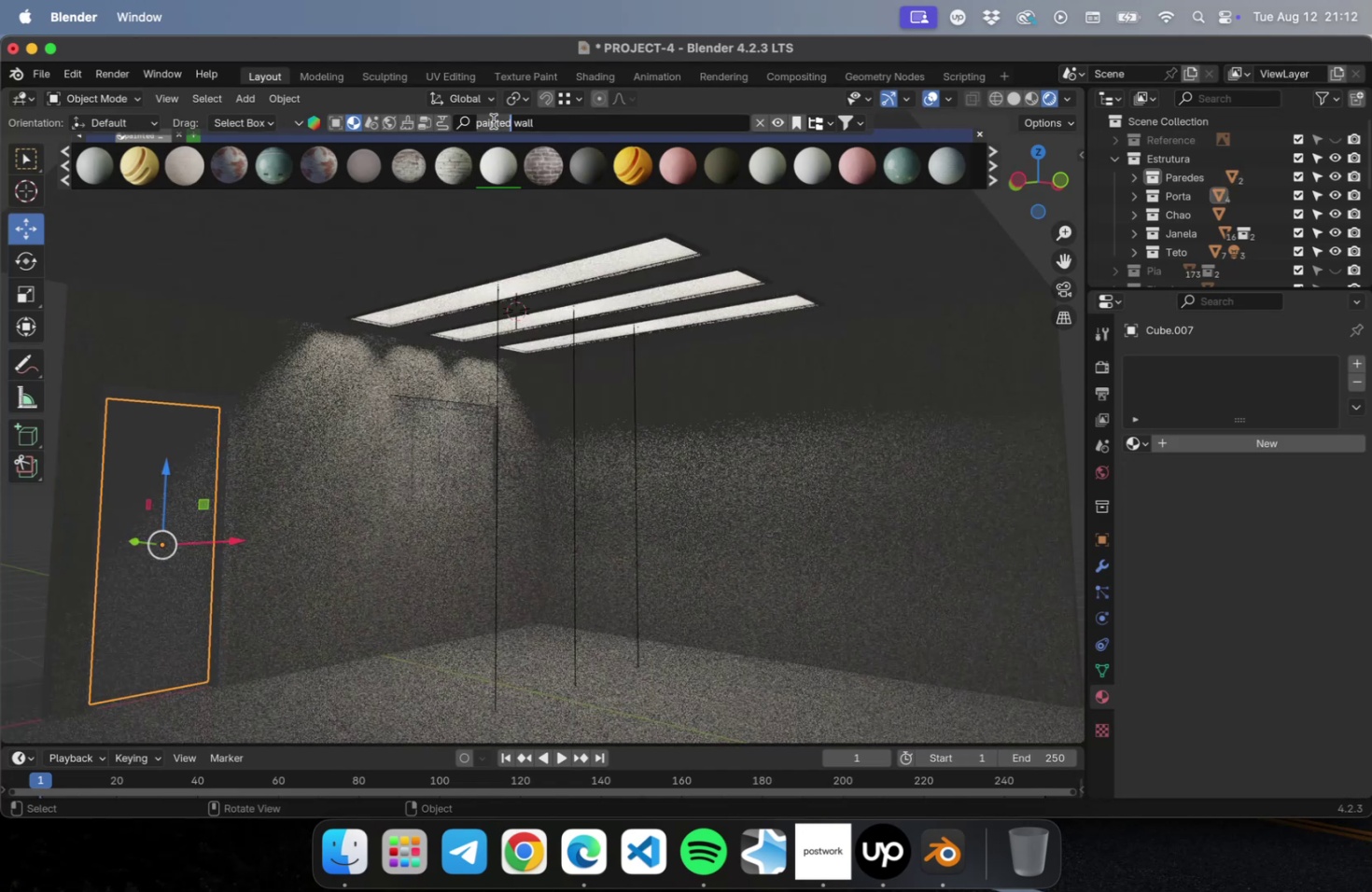 
key(Meta+CommandLeft)
 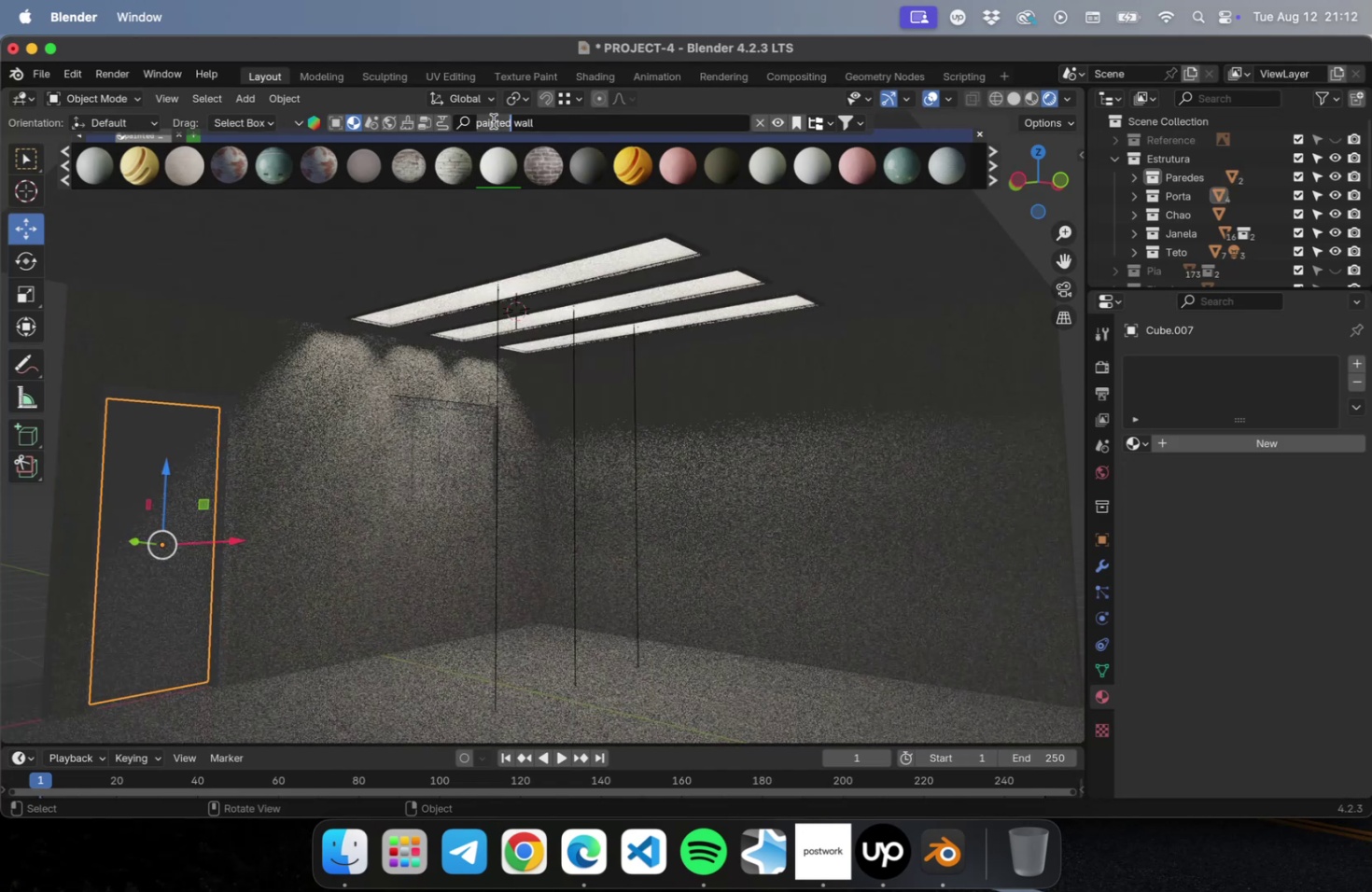 
key(Meta+A)
 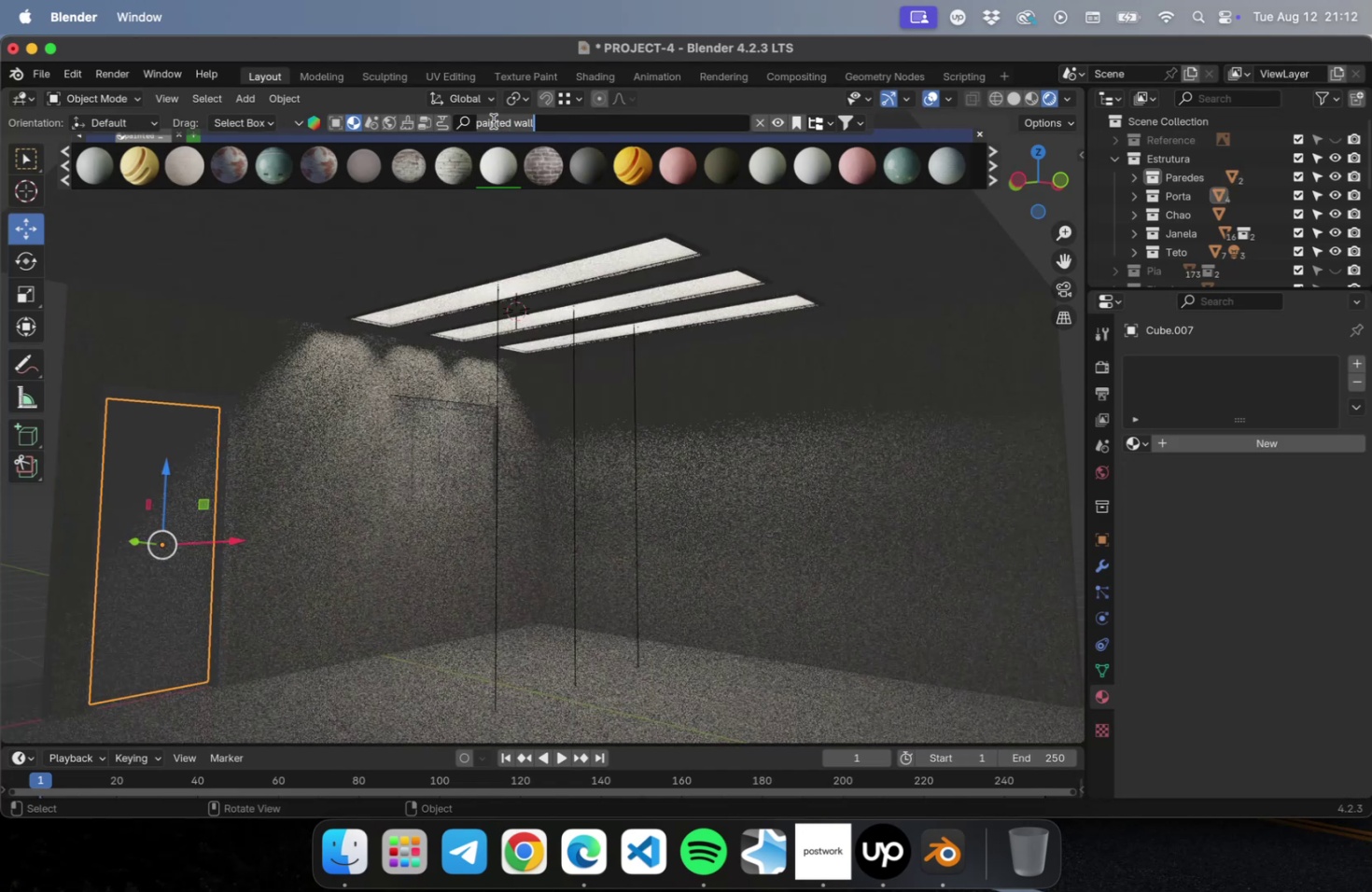 
type(wa)
key(Backspace)
key(Backspace)
type(h)
key(Backspace)
type(white plastic)
 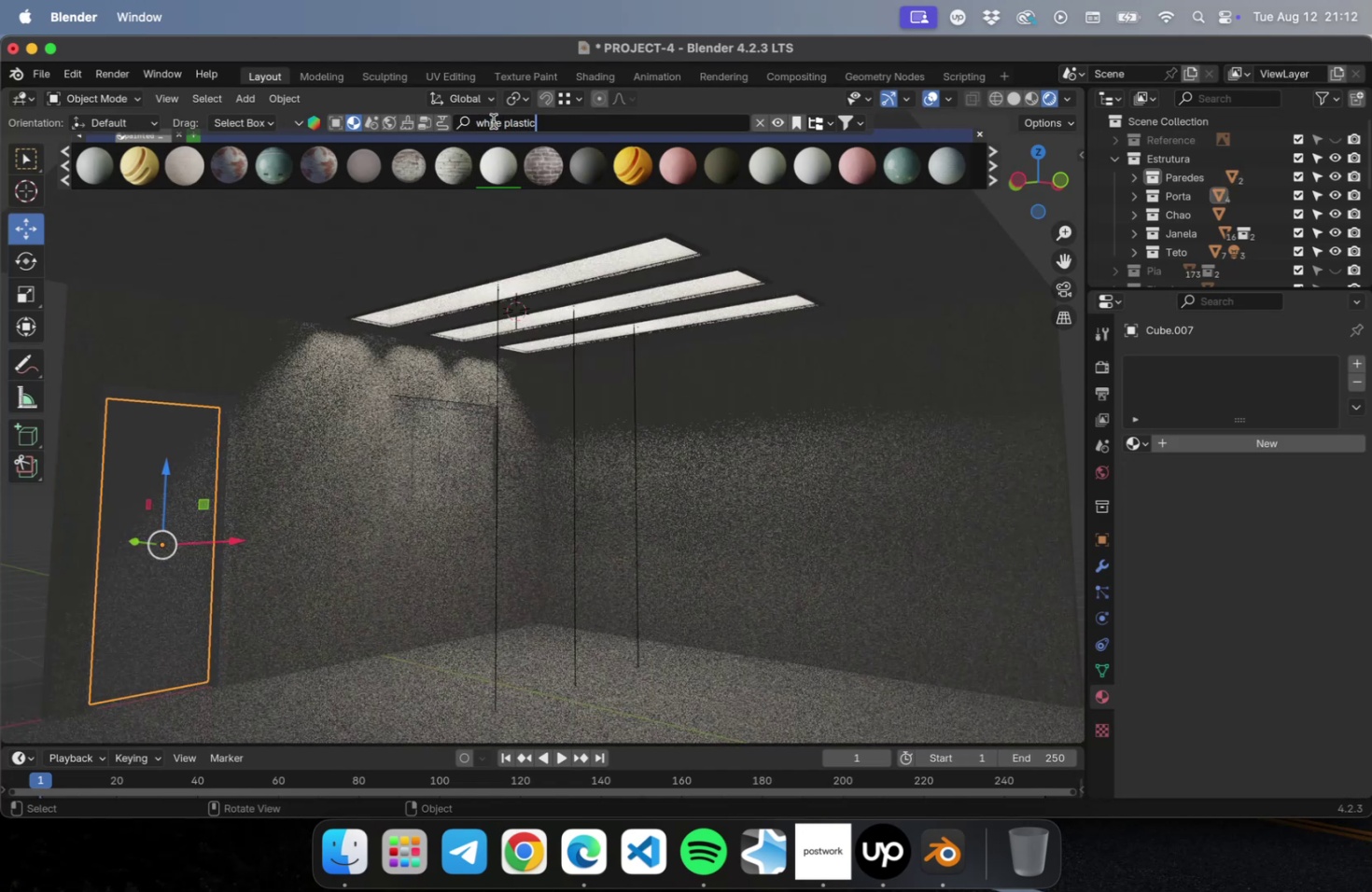 
key(Enter)
 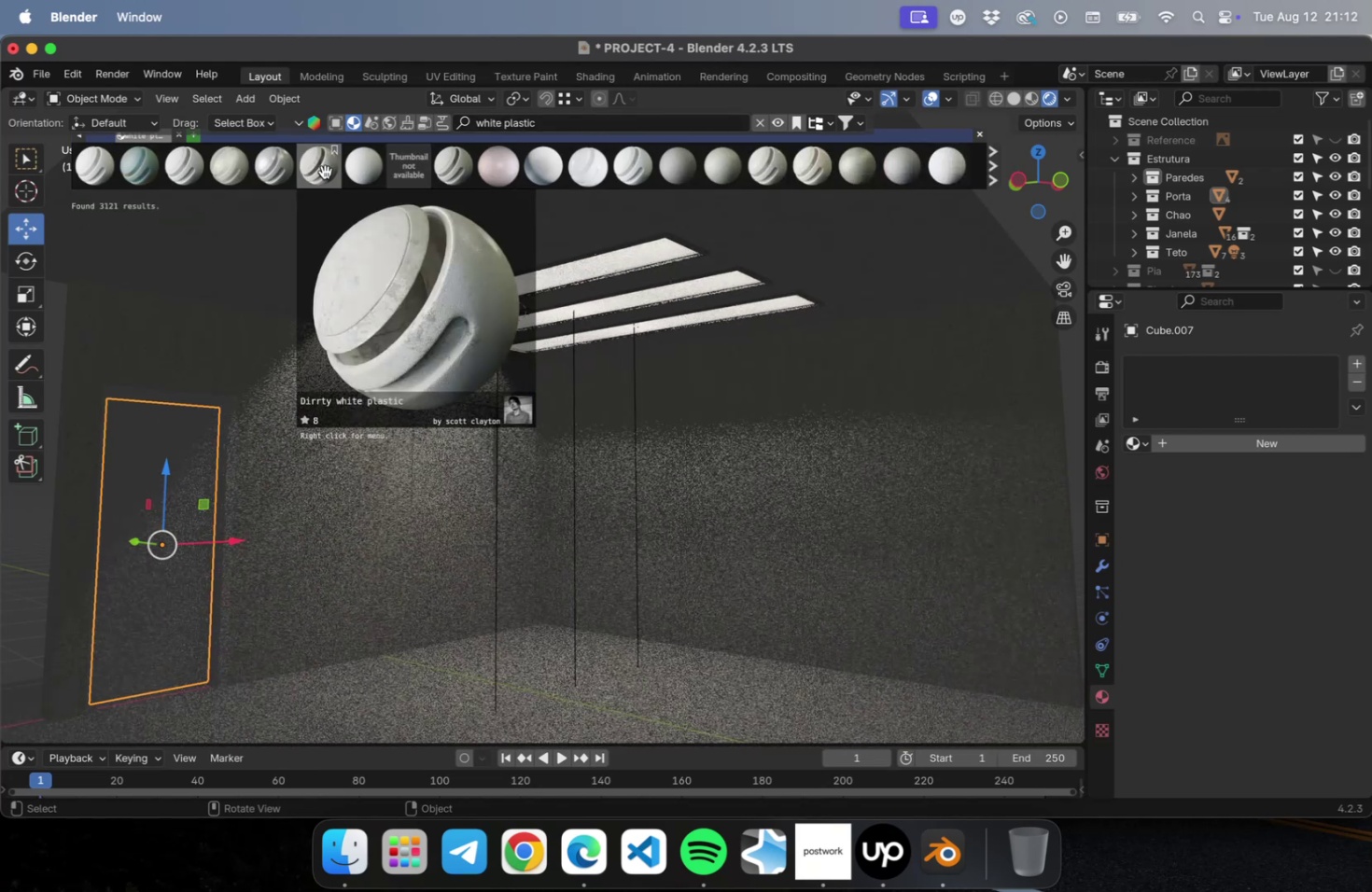 
wait(9.15)
 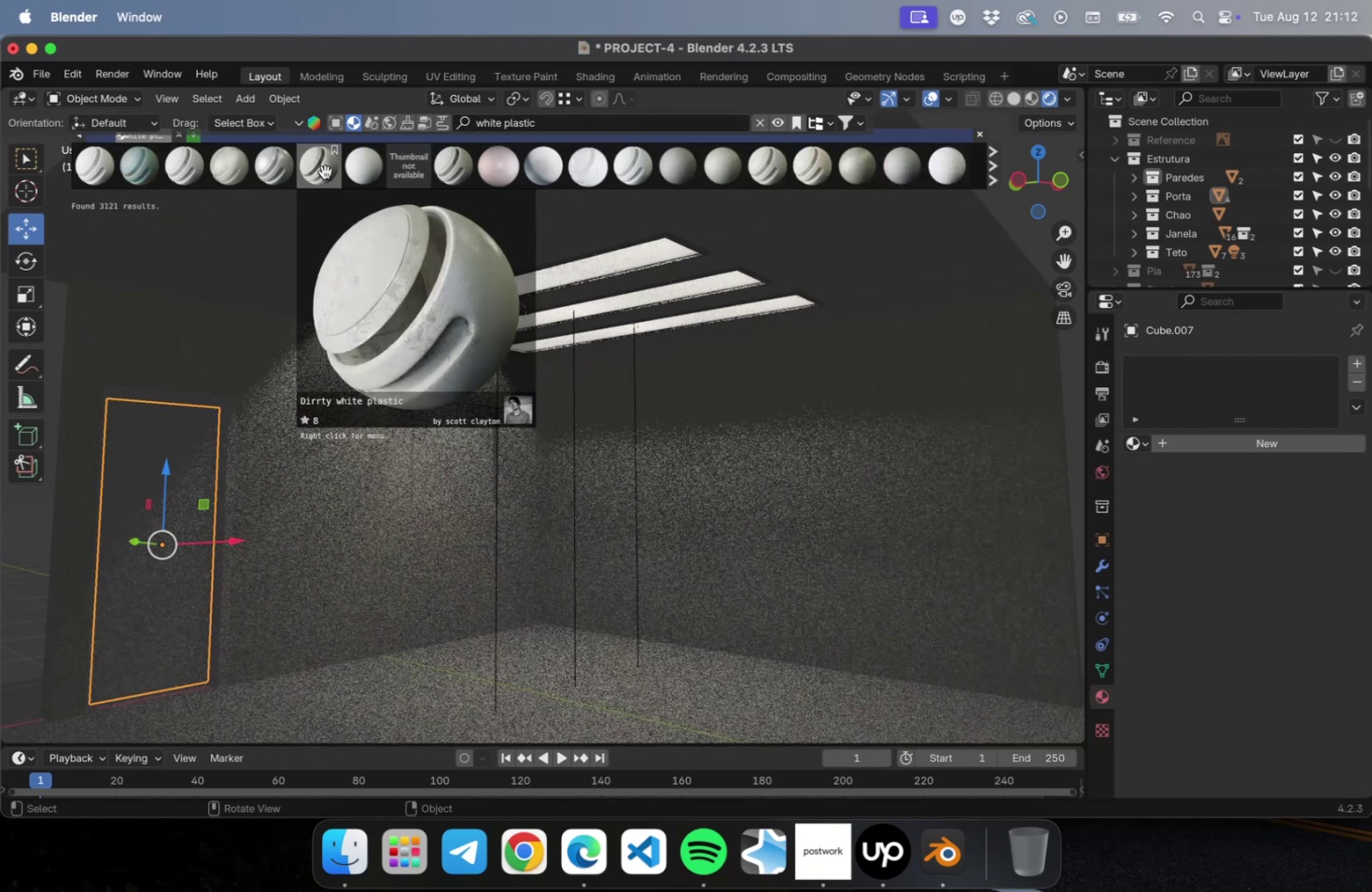 
left_click([194, 173])
 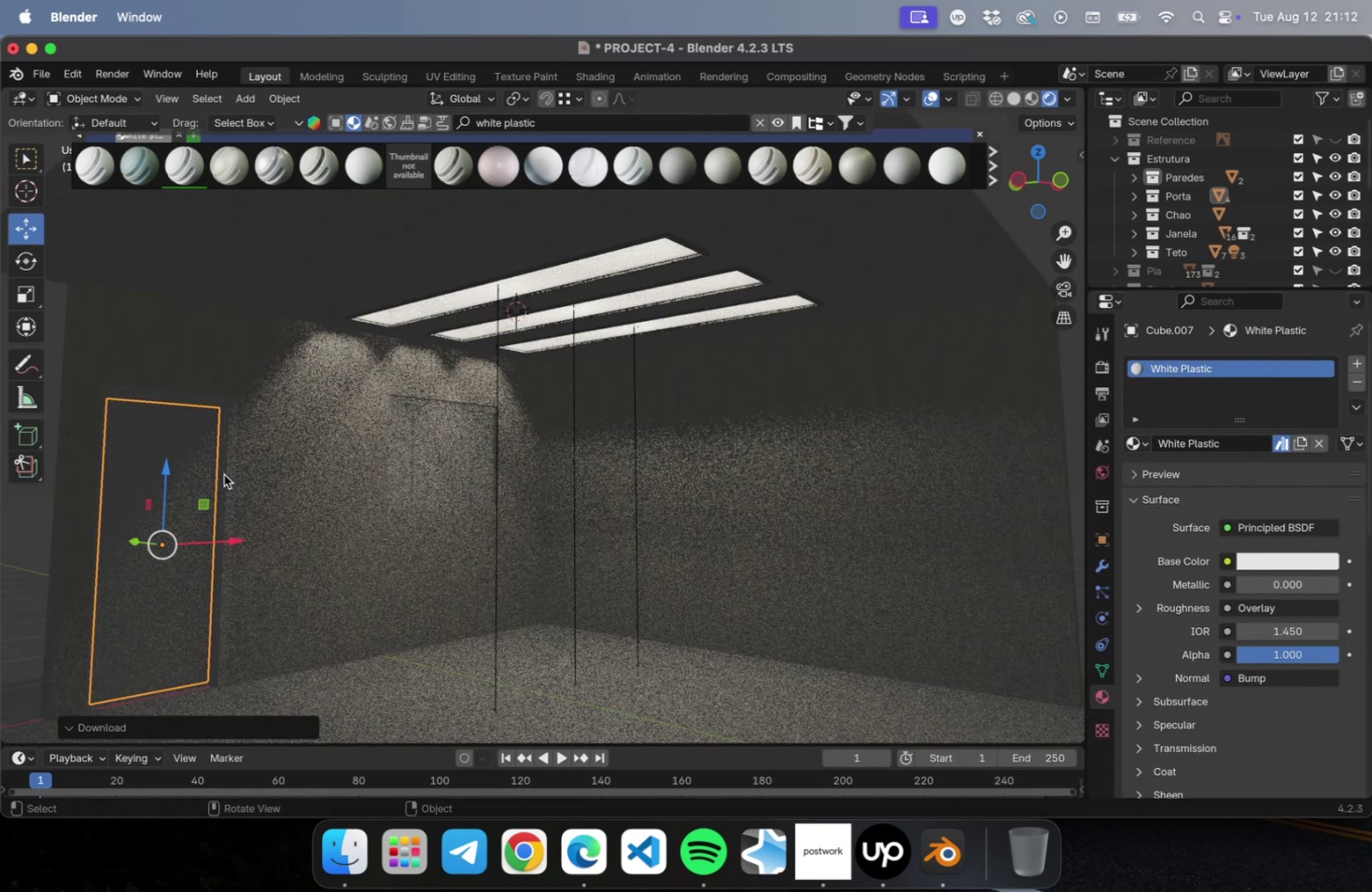 
left_click([225, 474])
 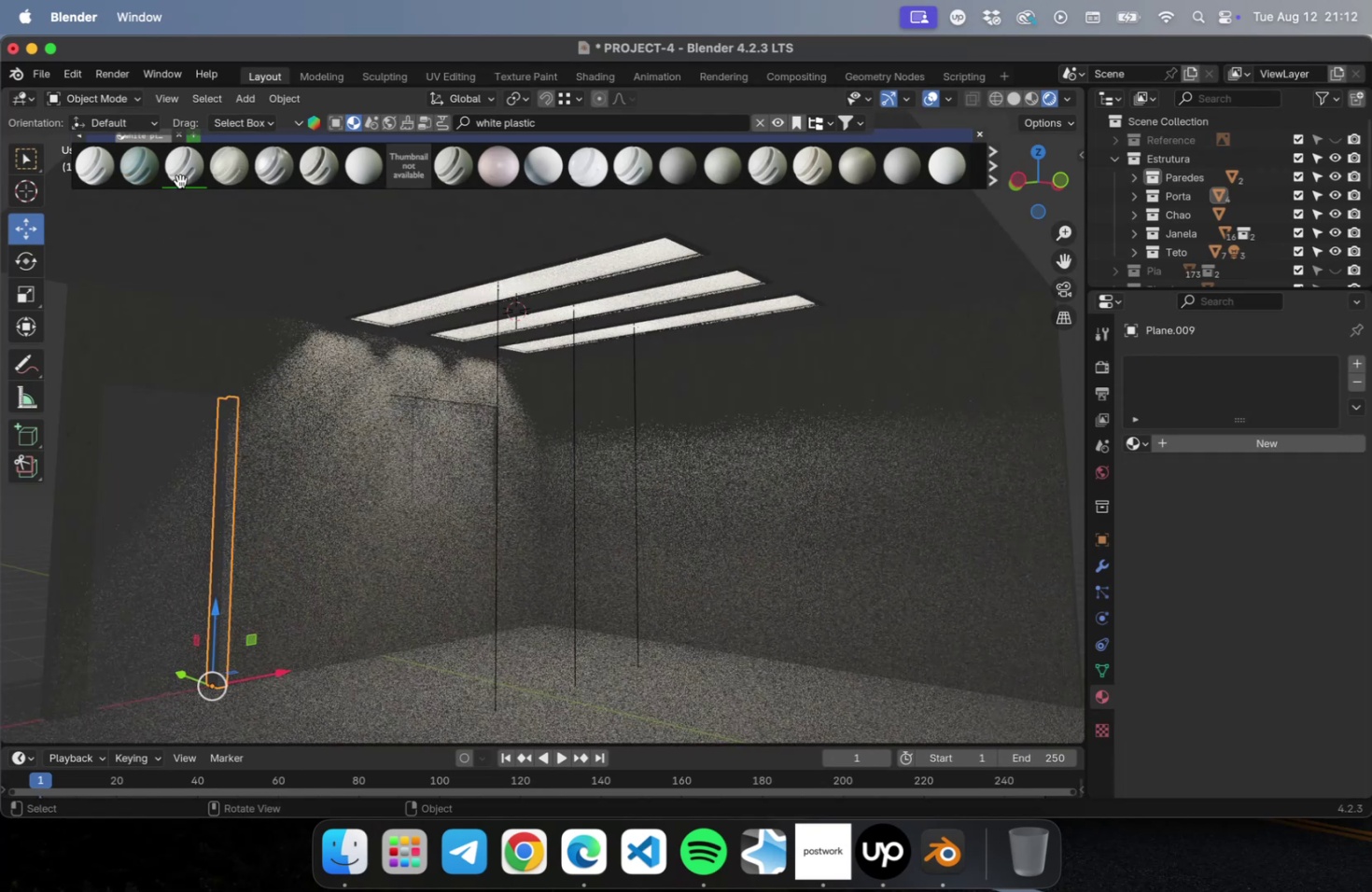 
left_click([183, 172])
 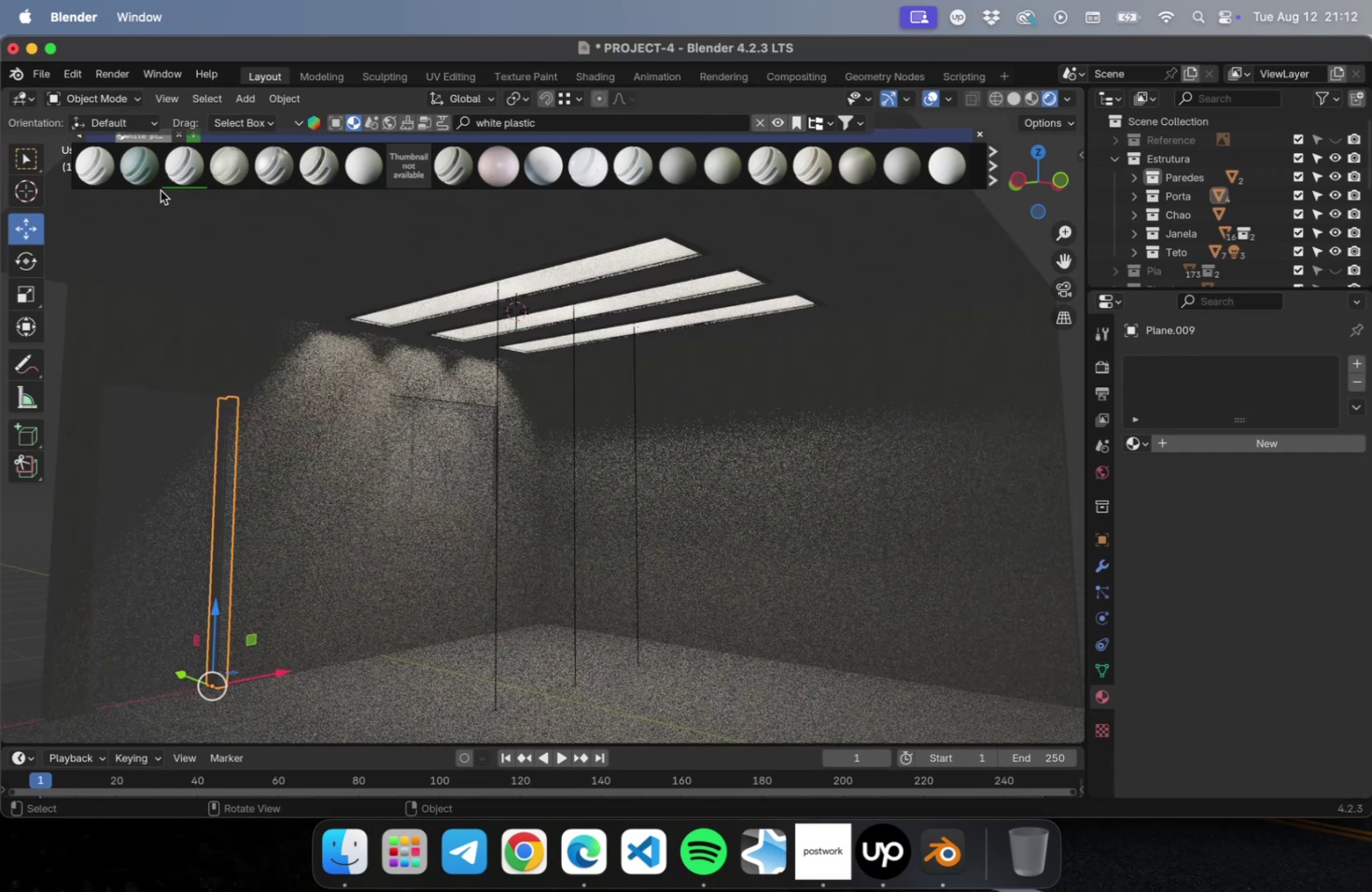 
left_click([188, 178])
 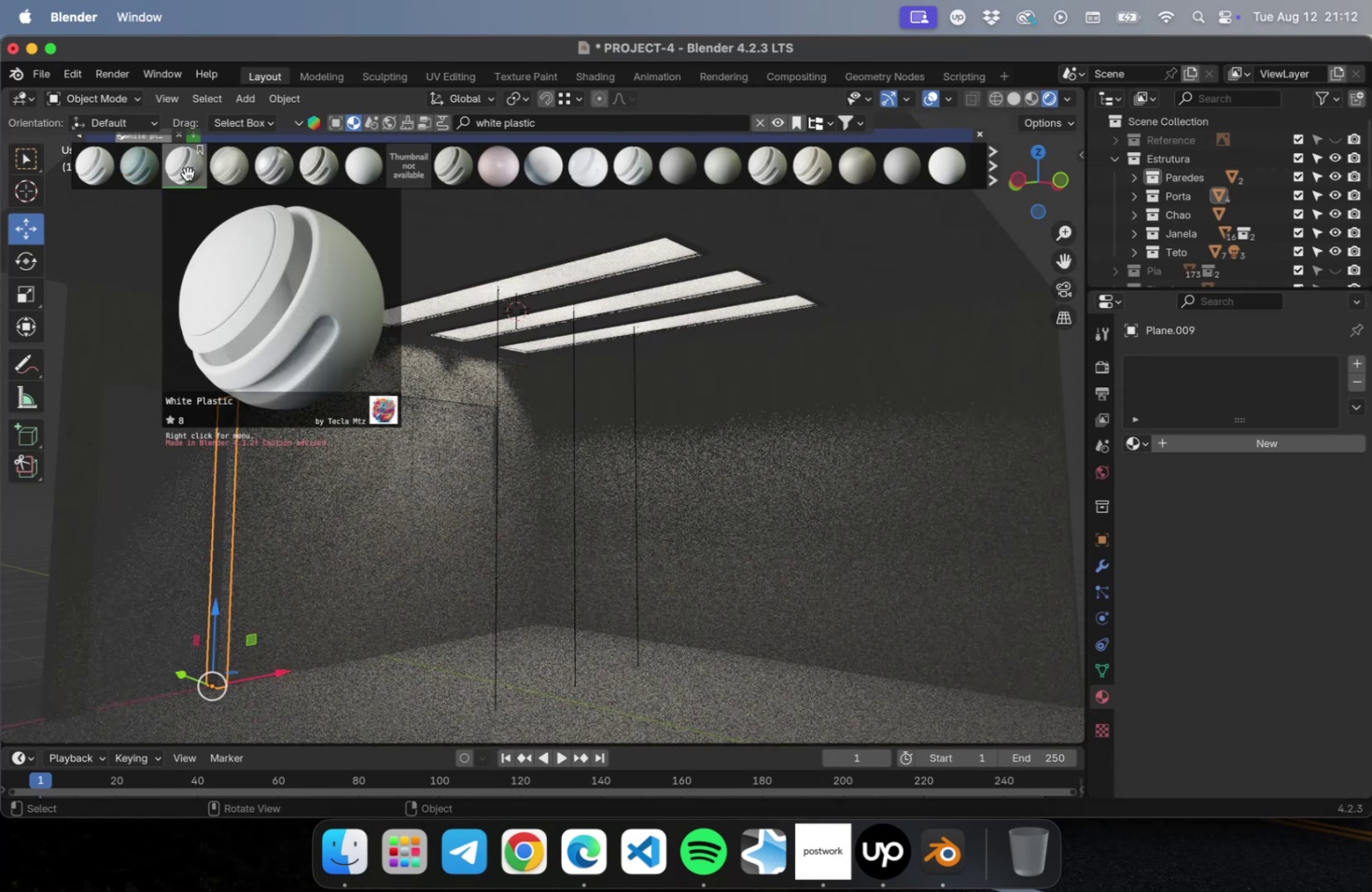 
double_click([188, 174])
 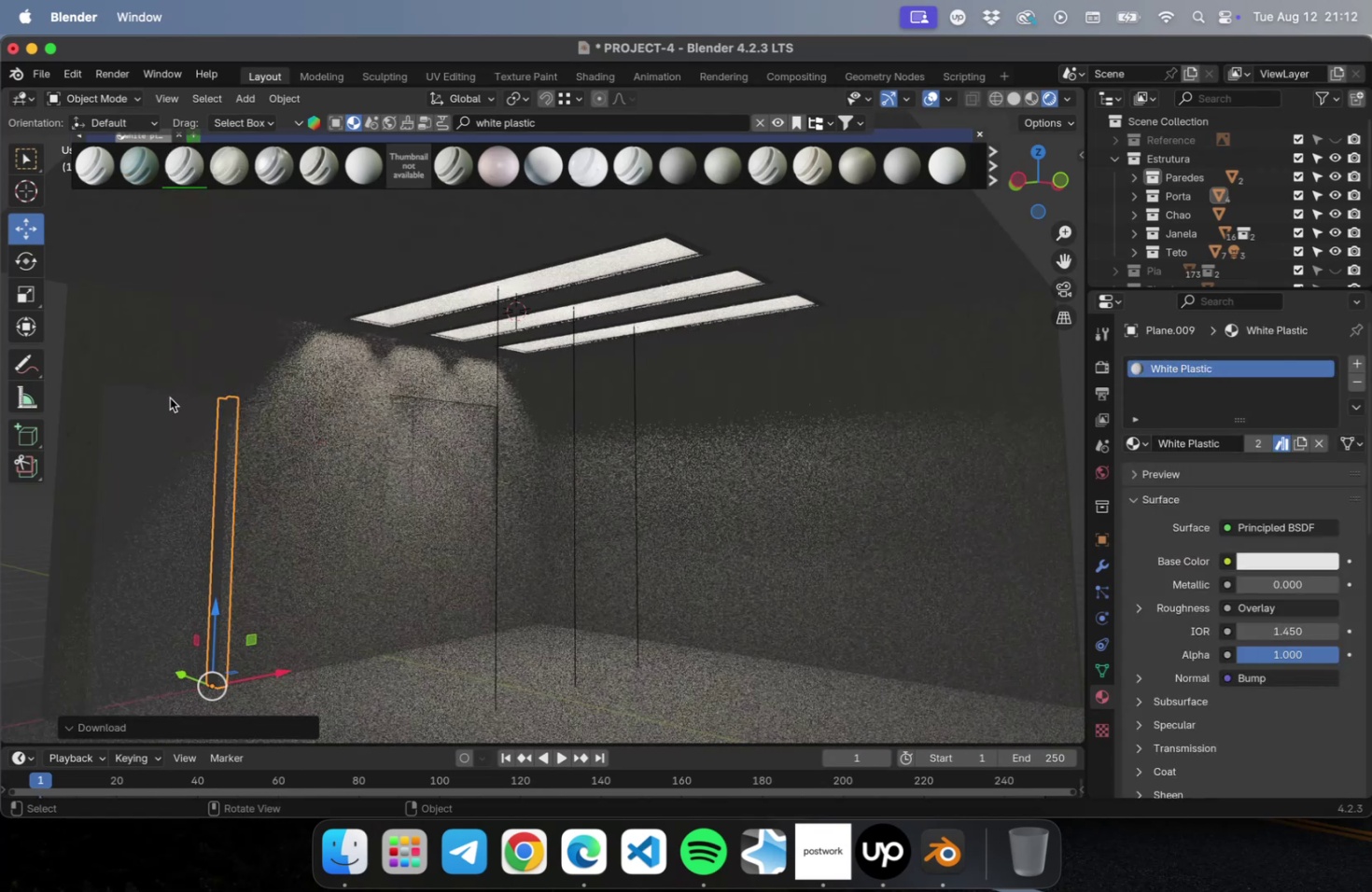 
left_click([170, 397])
 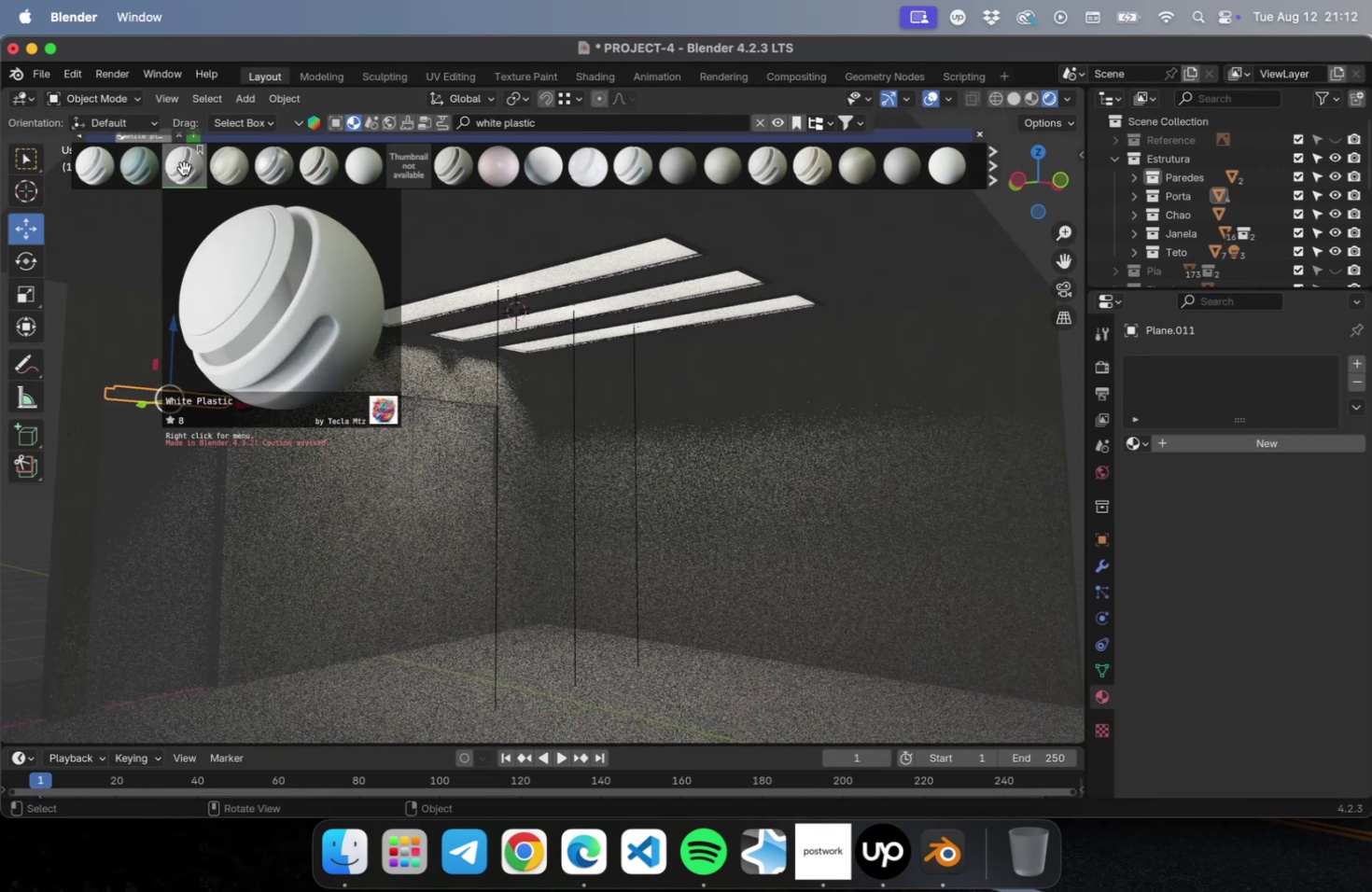 
double_click([184, 168])
 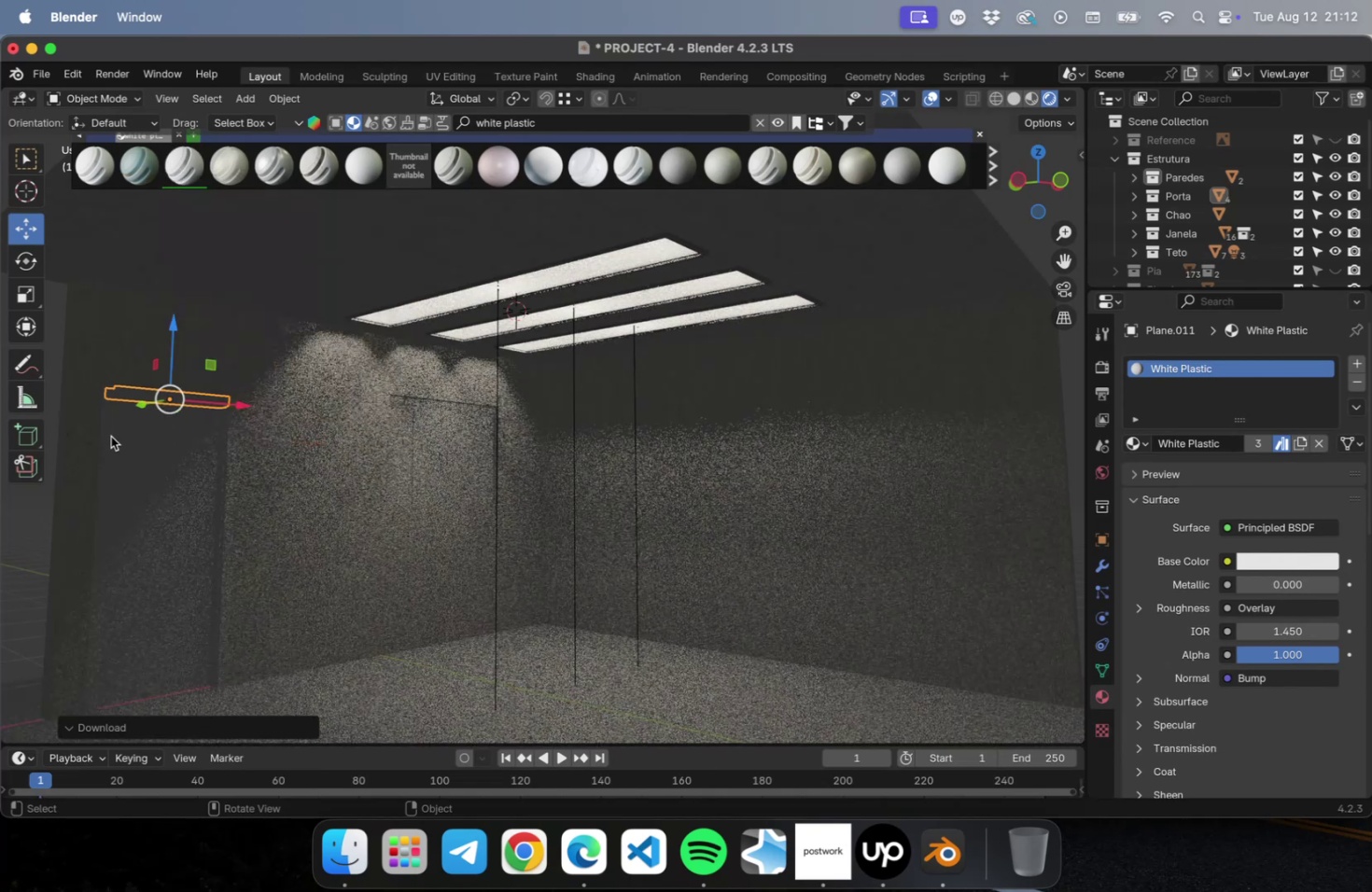 
left_click([111, 438])
 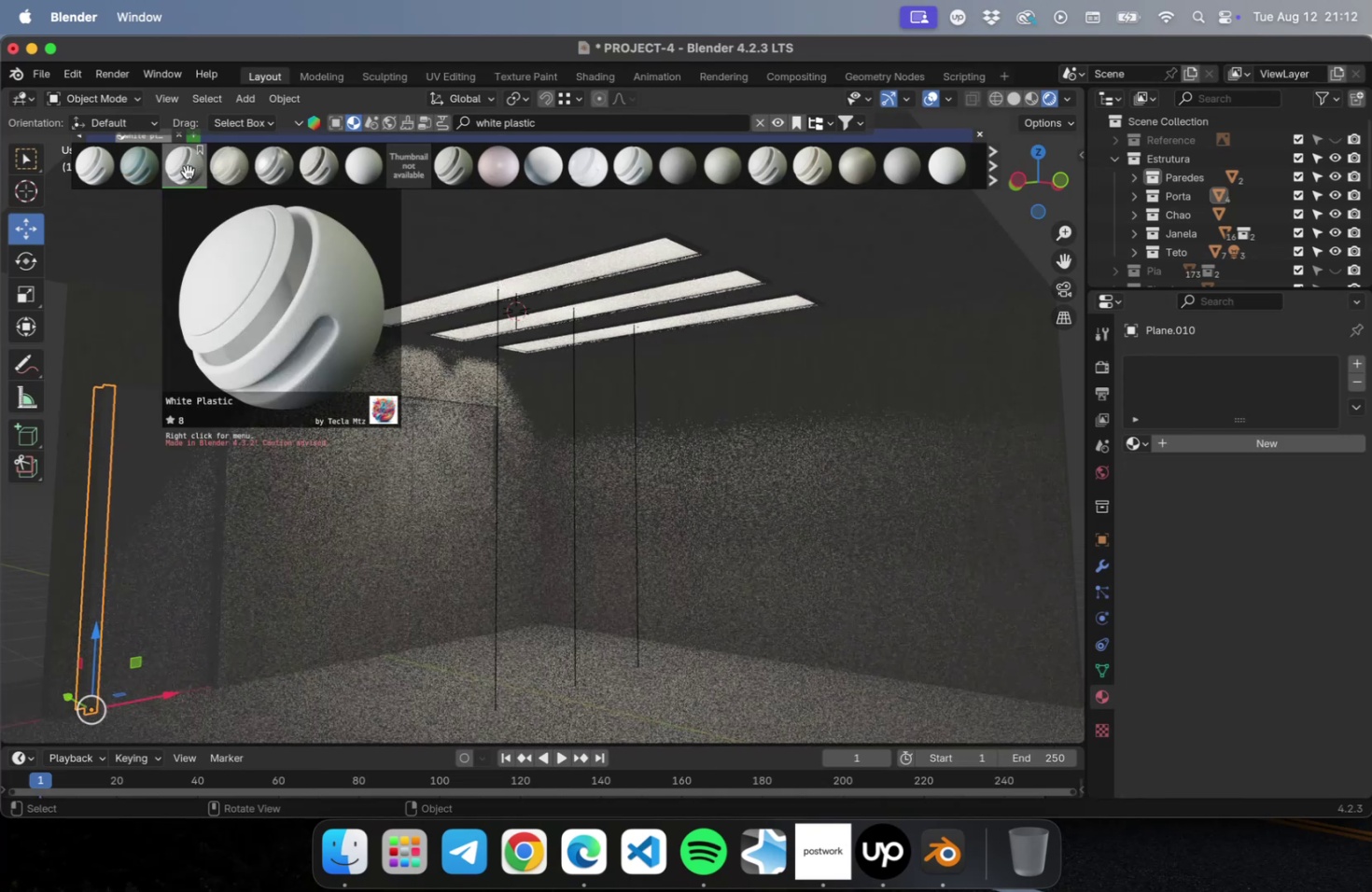 
double_click([188, 172])
 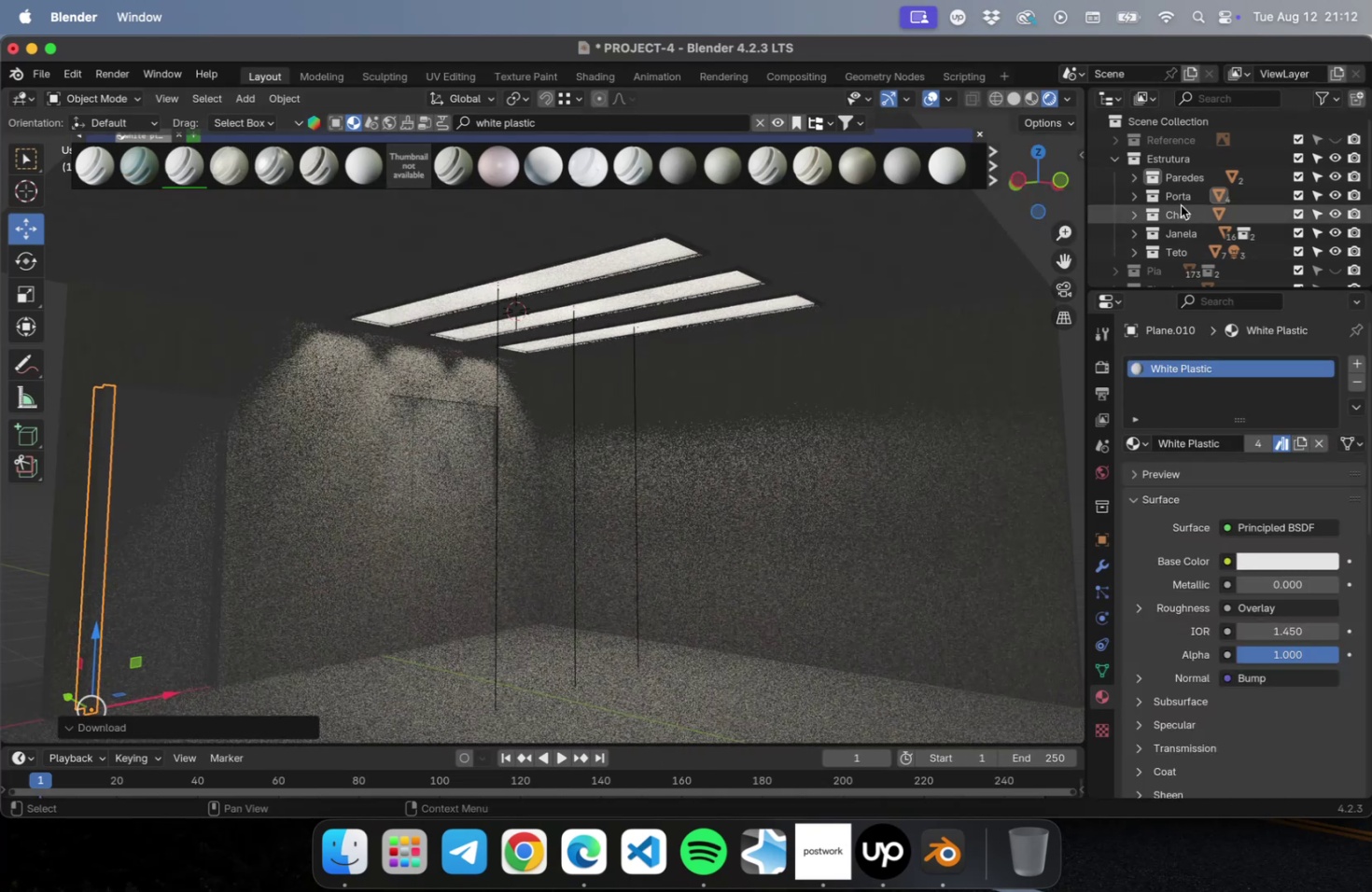 
left_click([1135, 183])
 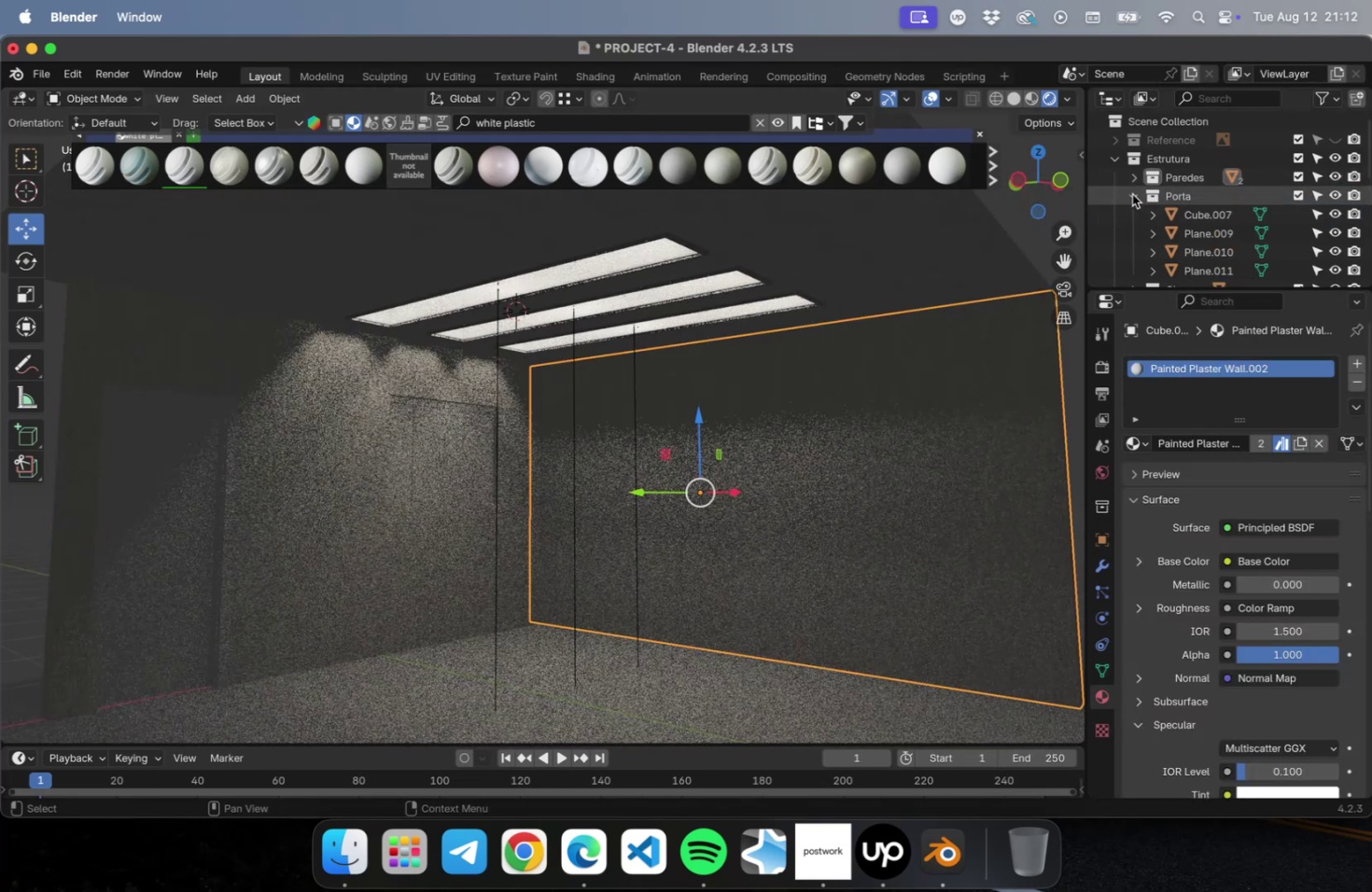 
left_click([1132, 193])
 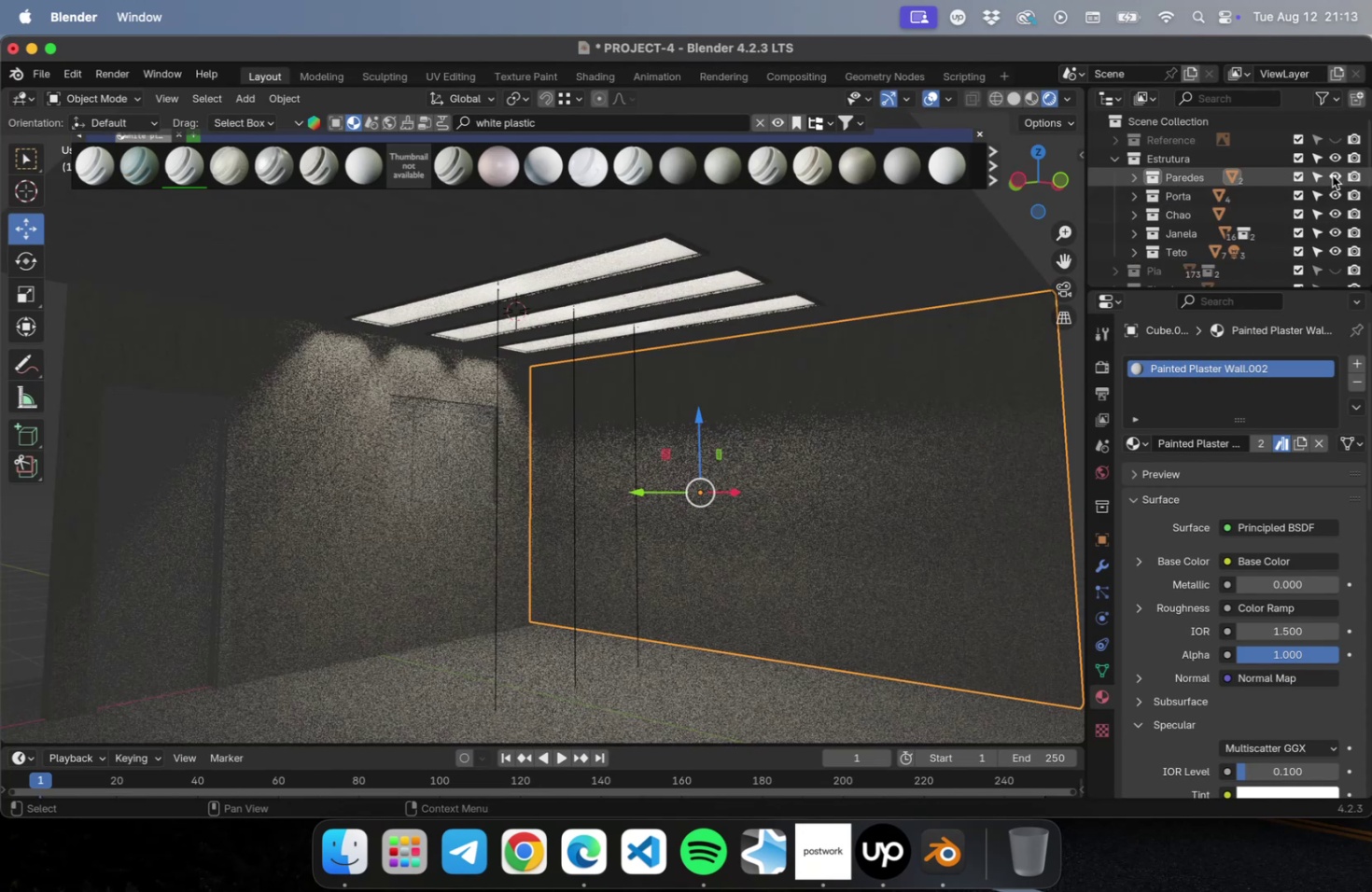 
left_click([1330, 176])
 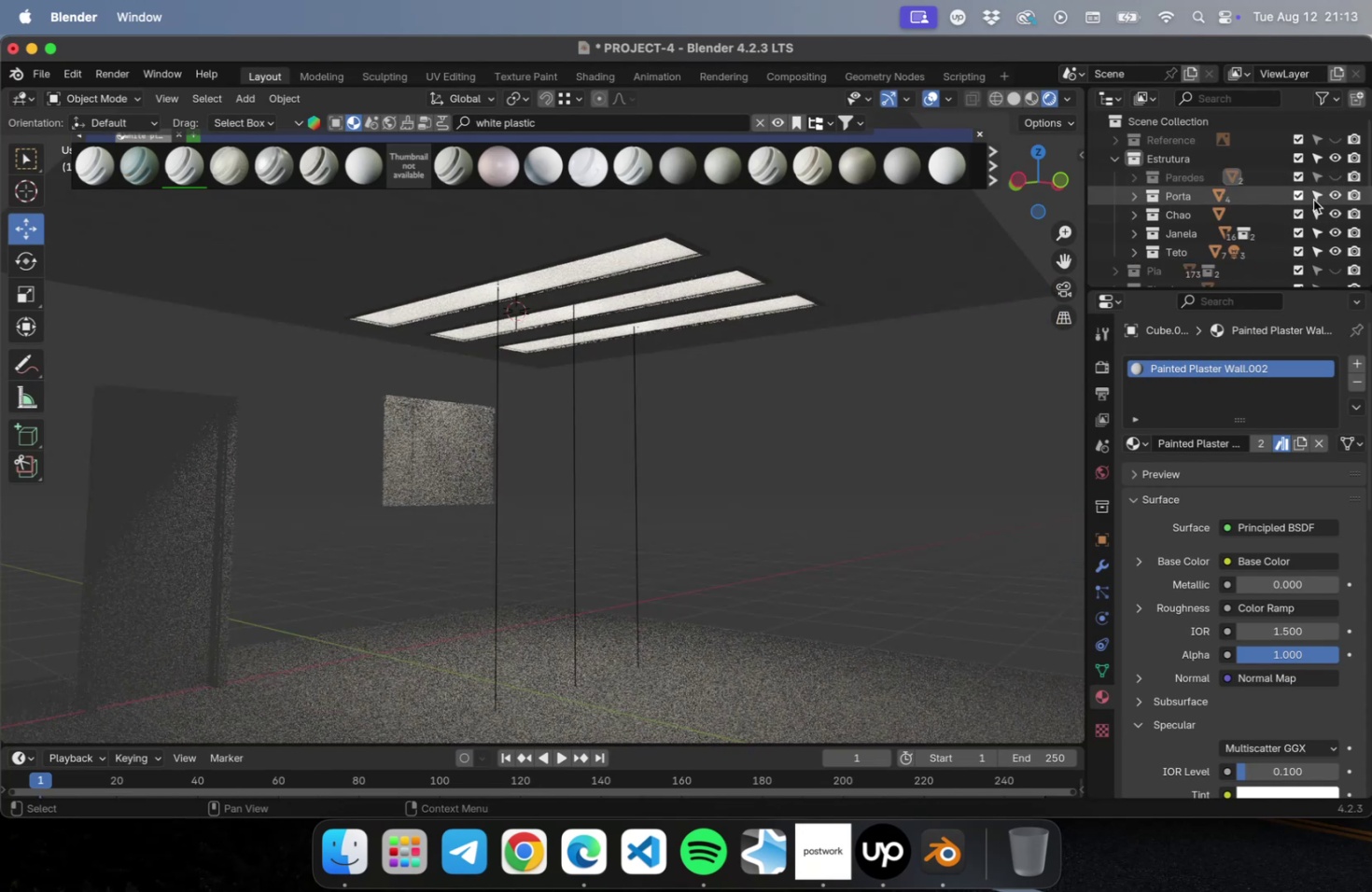 
left_click([1329, 198])
 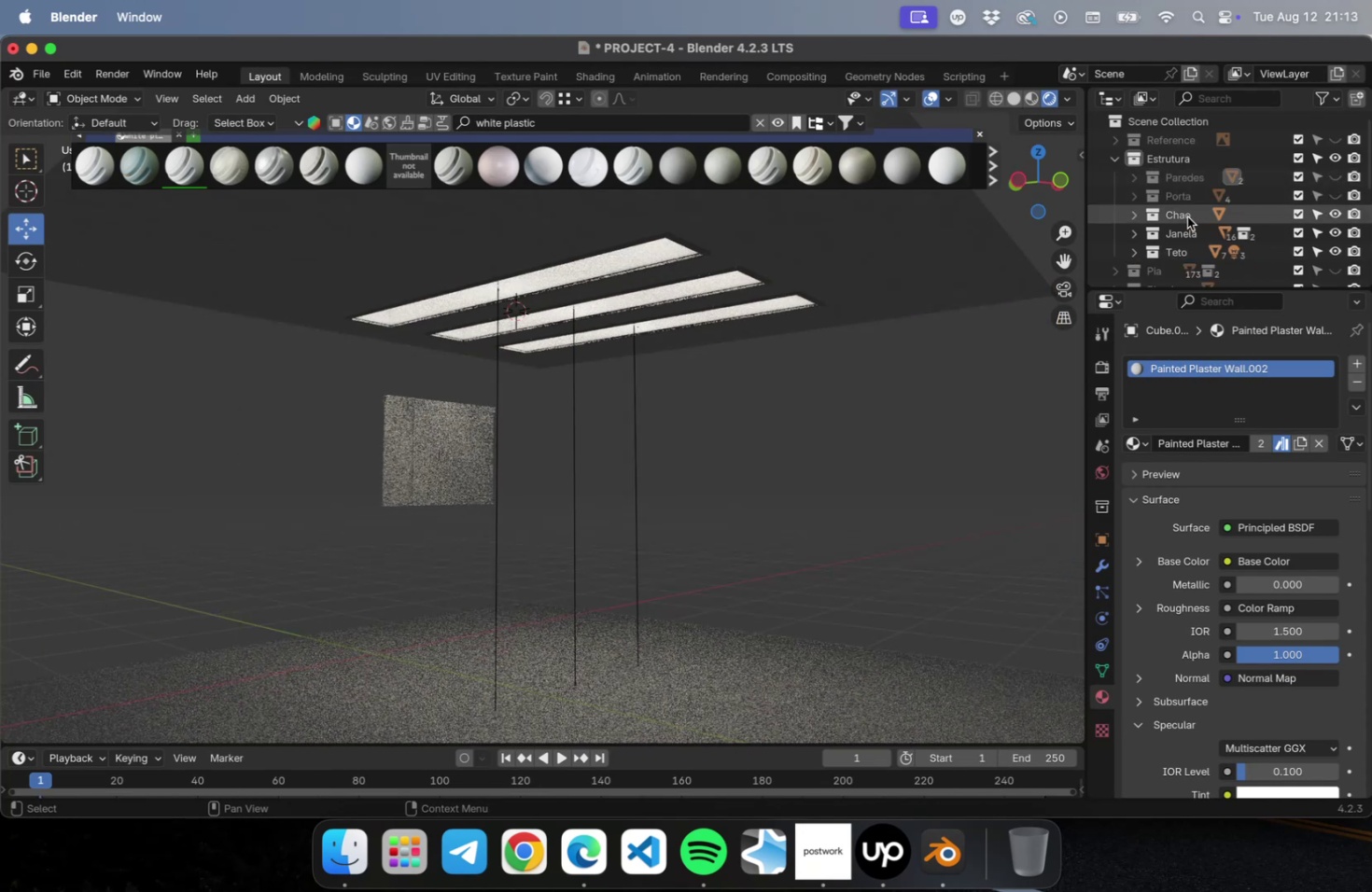 
left_click([1185, 216])
 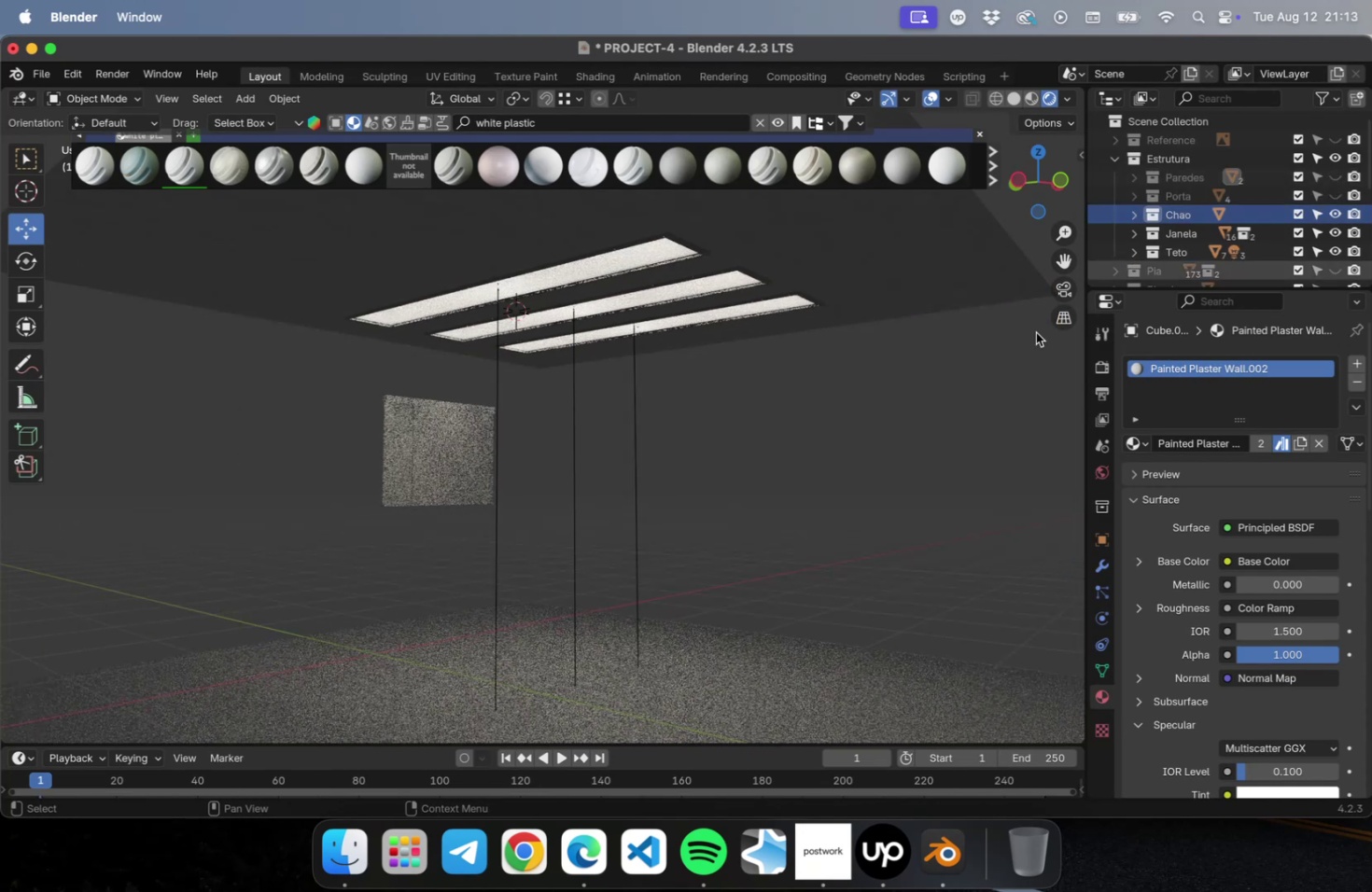 
scroll: coordinate [858, 490], scroll_direction: down, amount: 4.0
 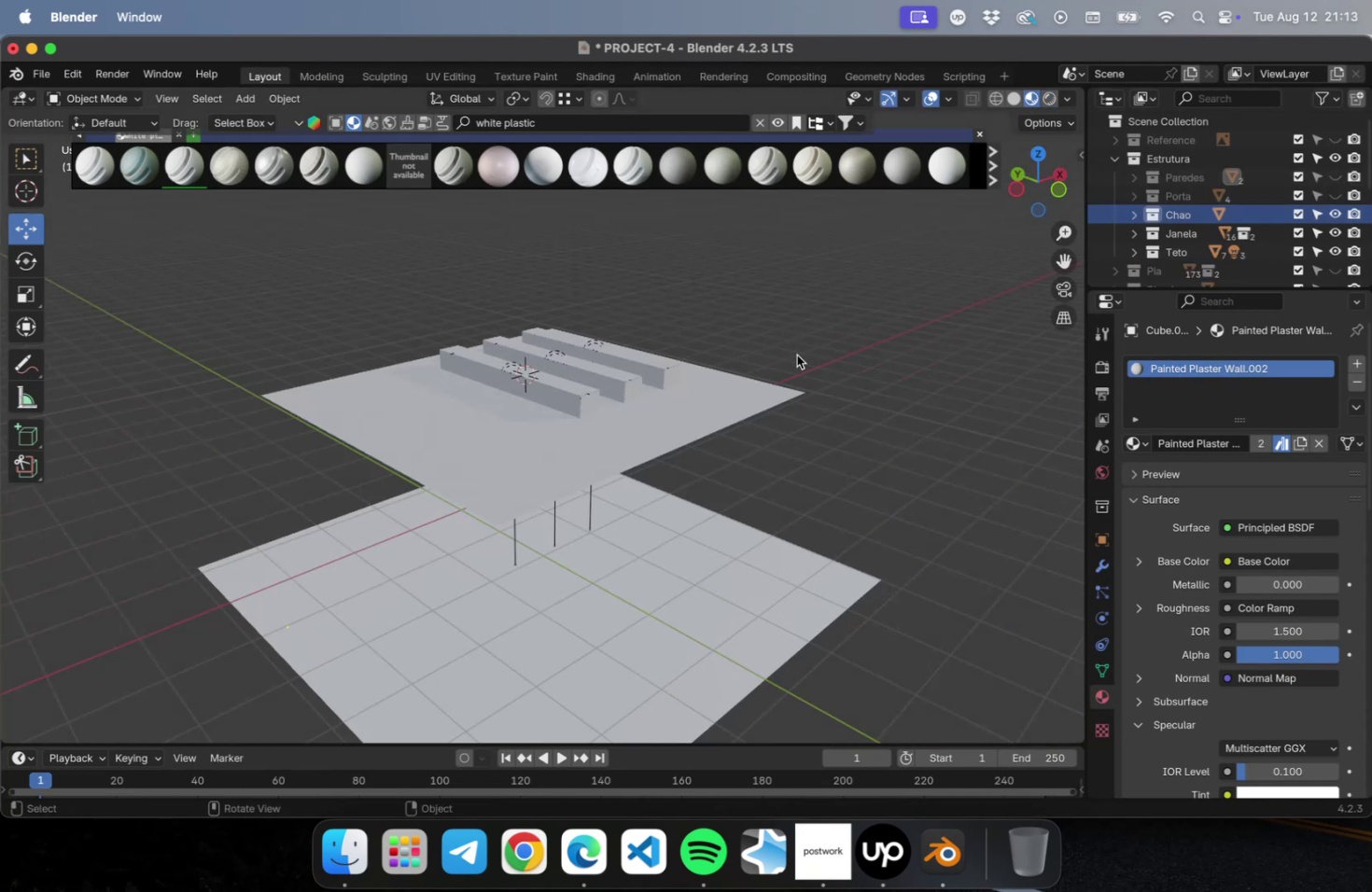 
left_click([615, 588])
 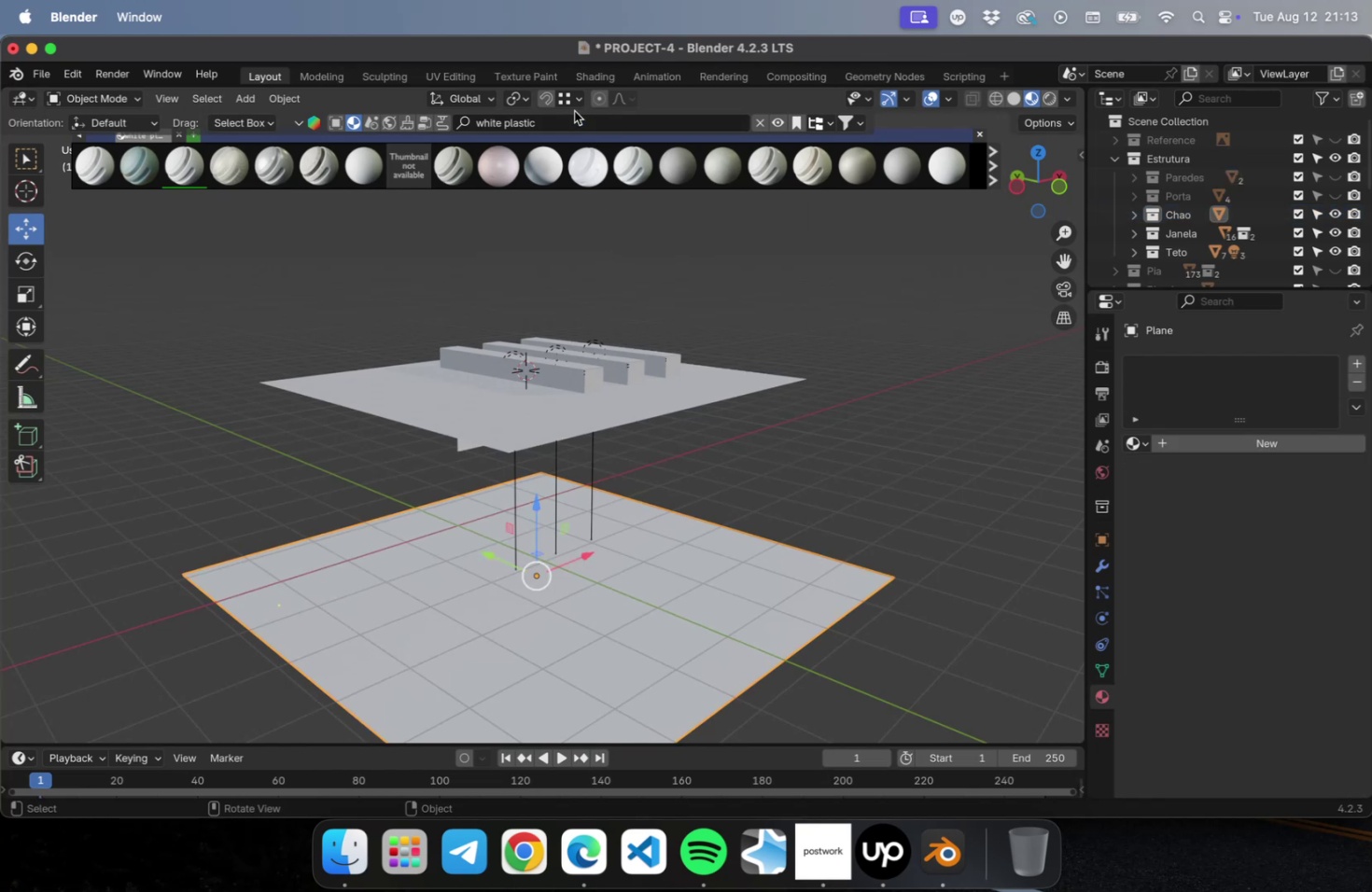 
left_click([571, 121])
 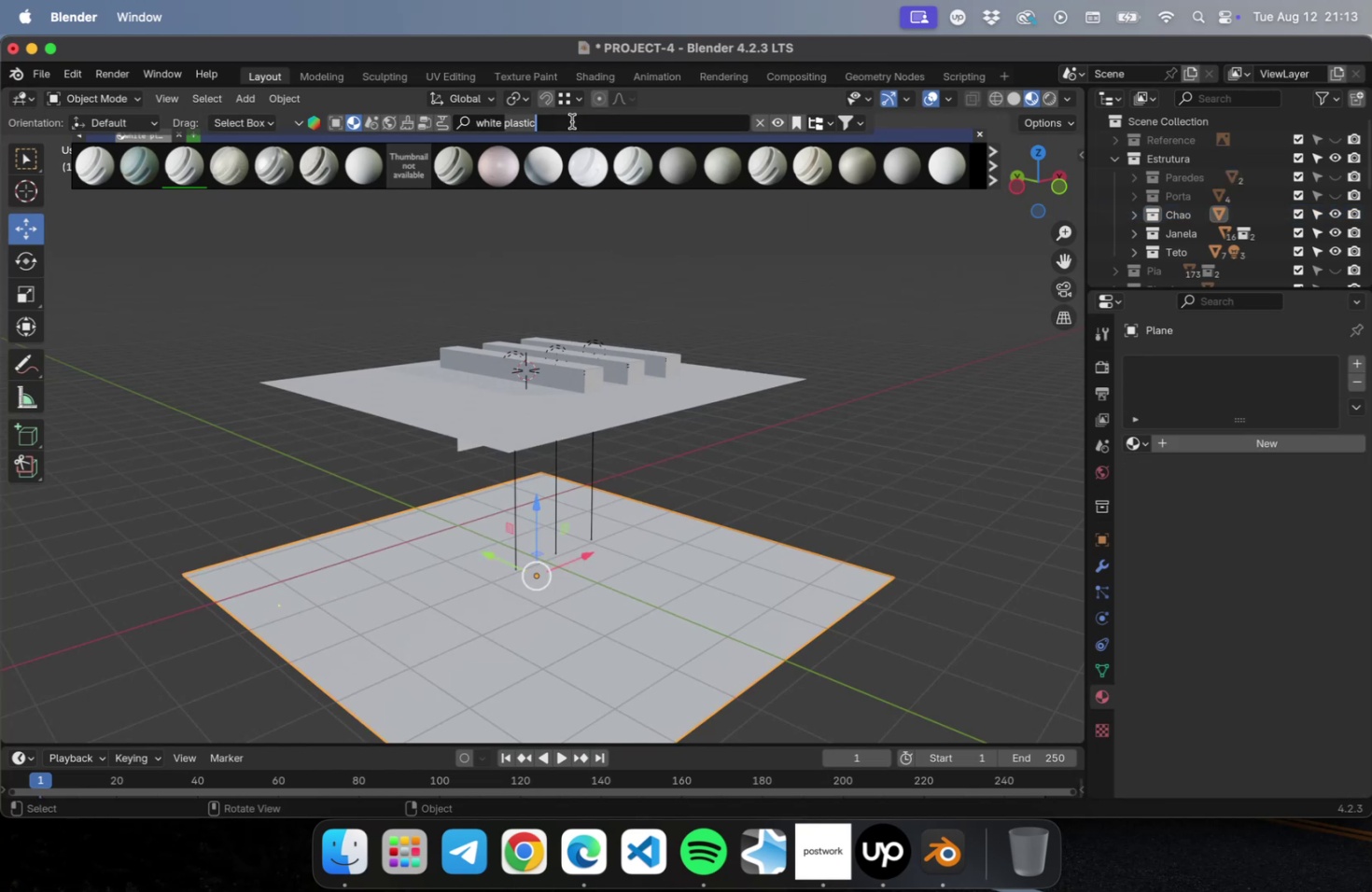 
key(Meta+CommandLeft)
 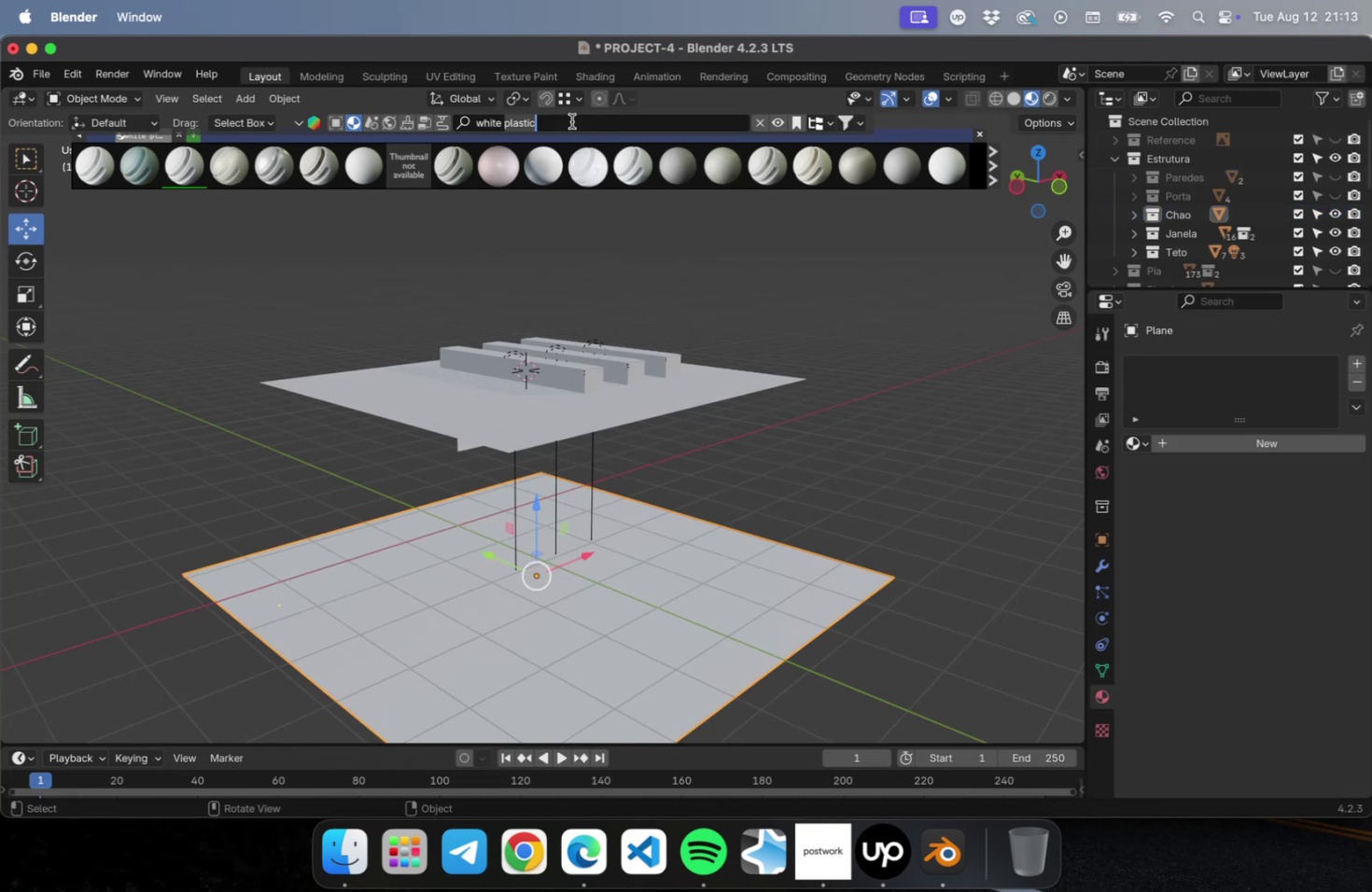 
key(Meta+A)
 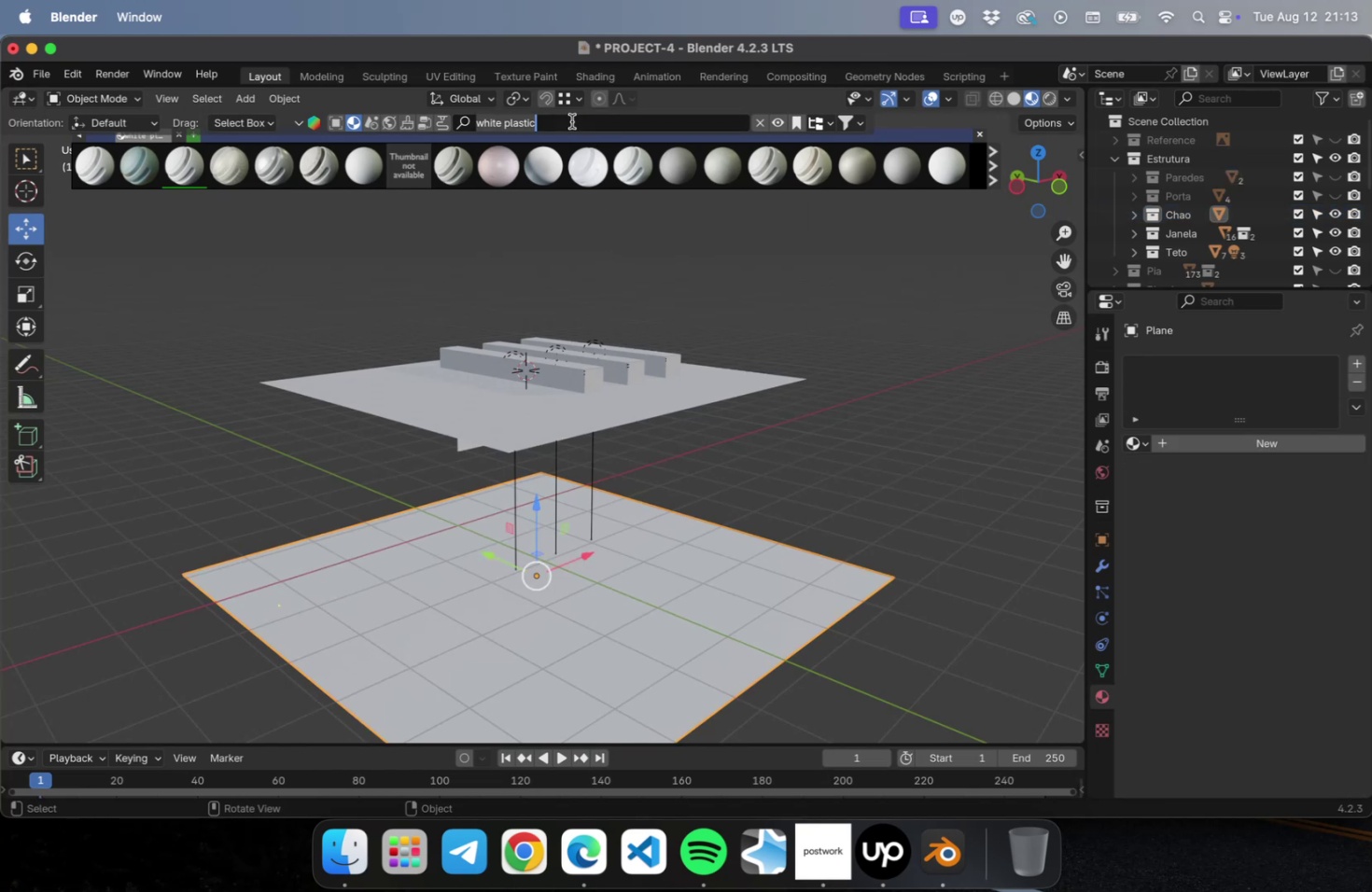 
type(floor)
 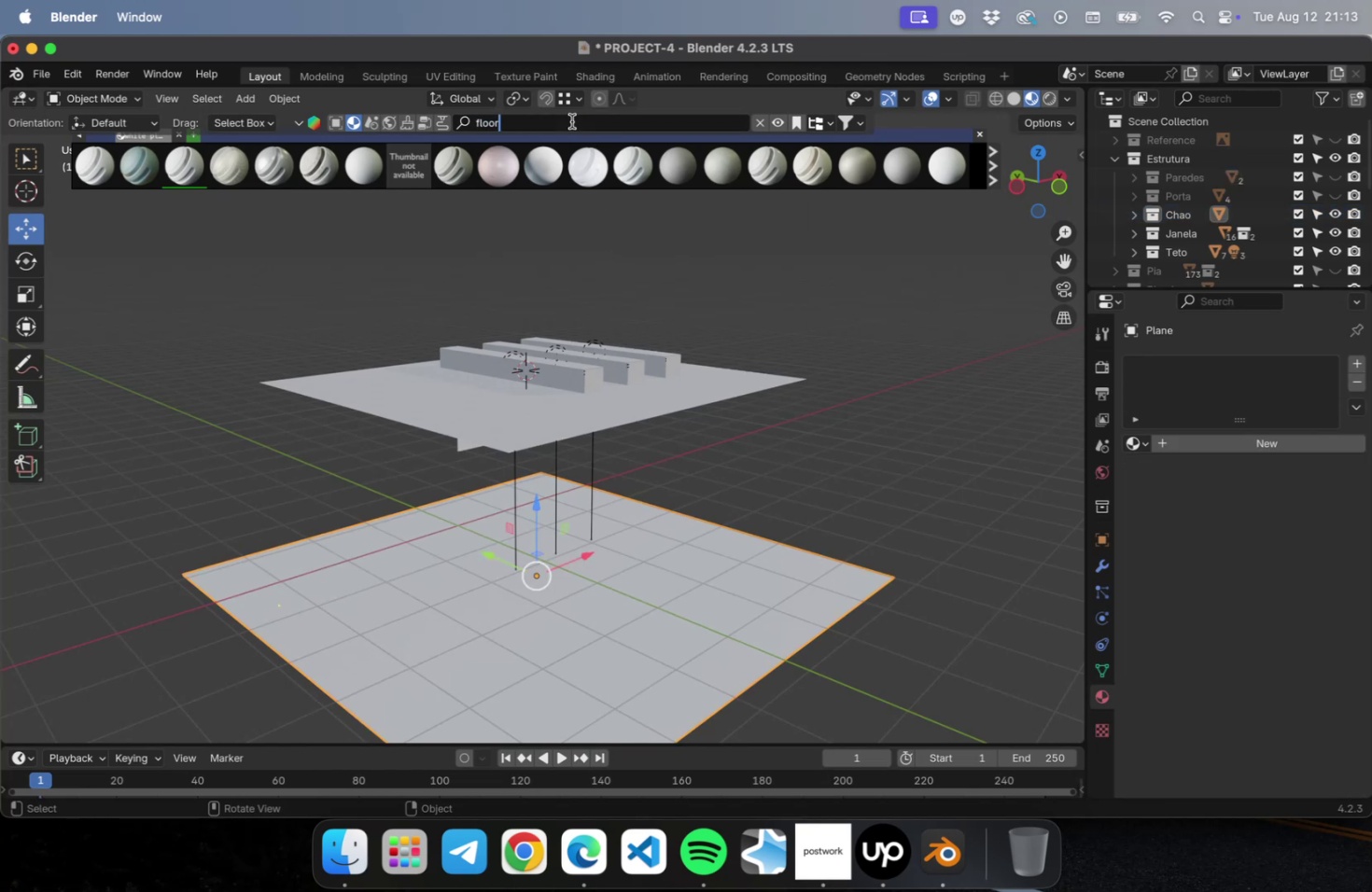 
key(Enter)
 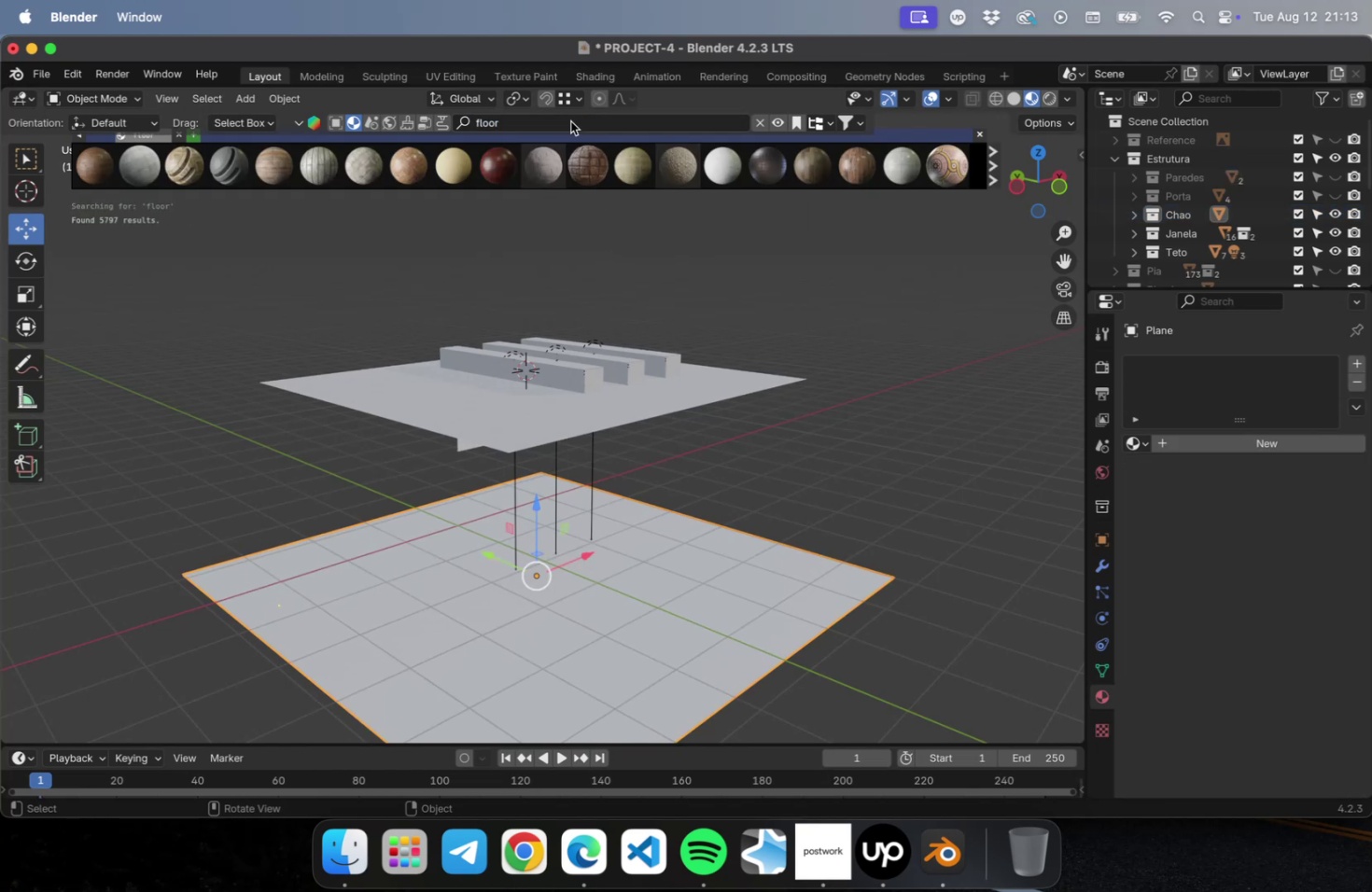 
mouse_move([883, 168])
 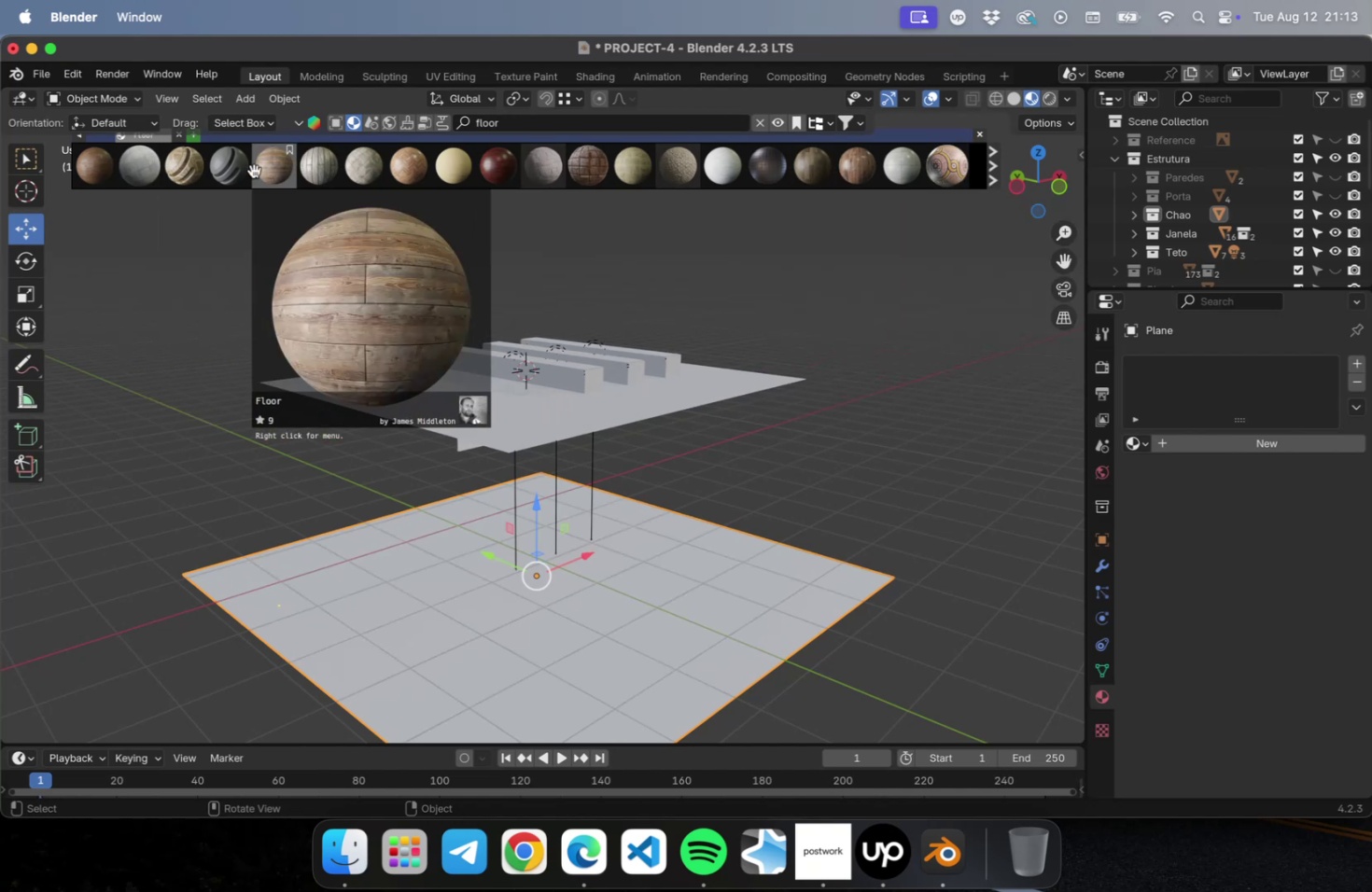 
wait(5.91)
 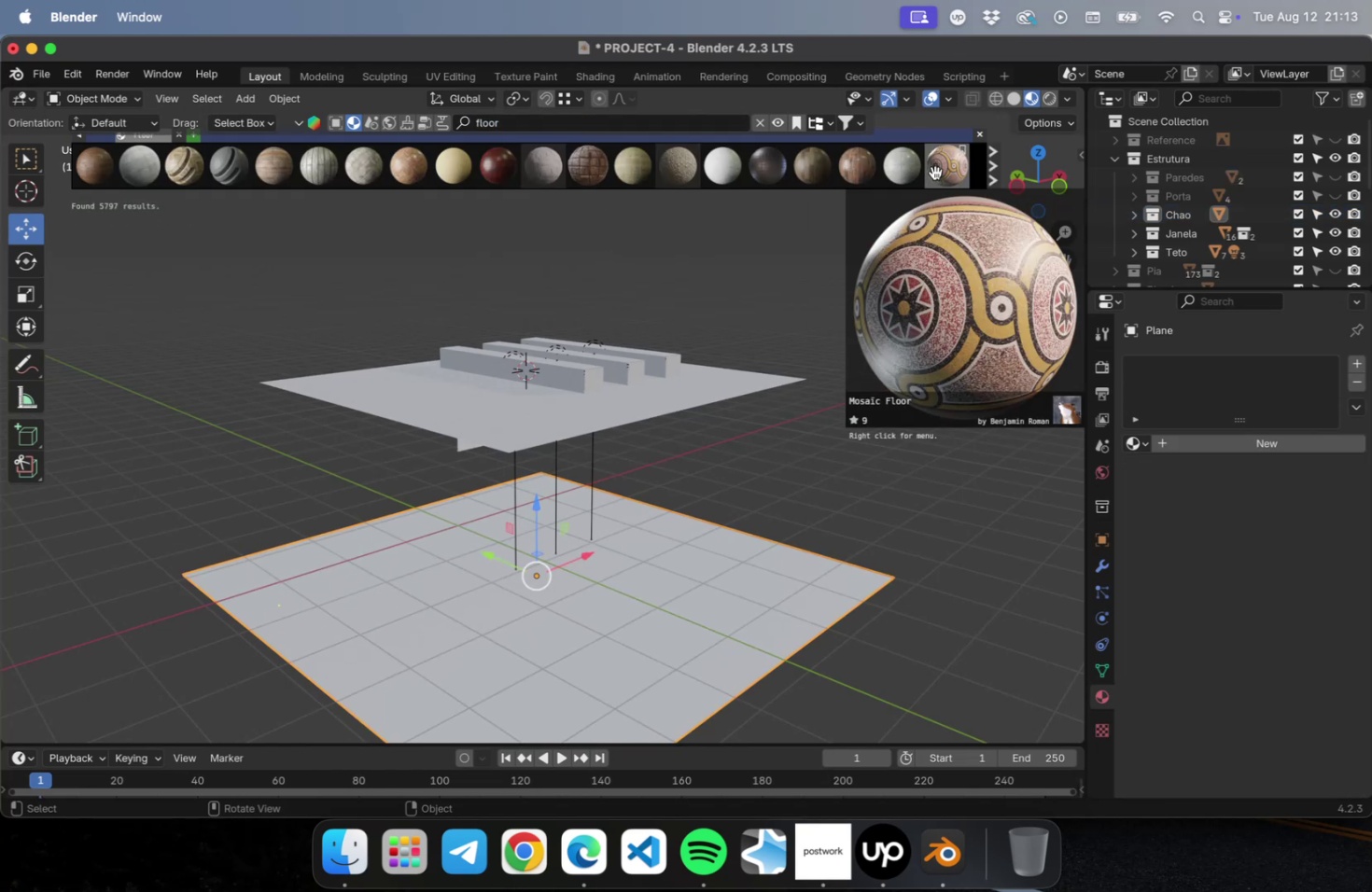 
mouse_move([844, 174])
 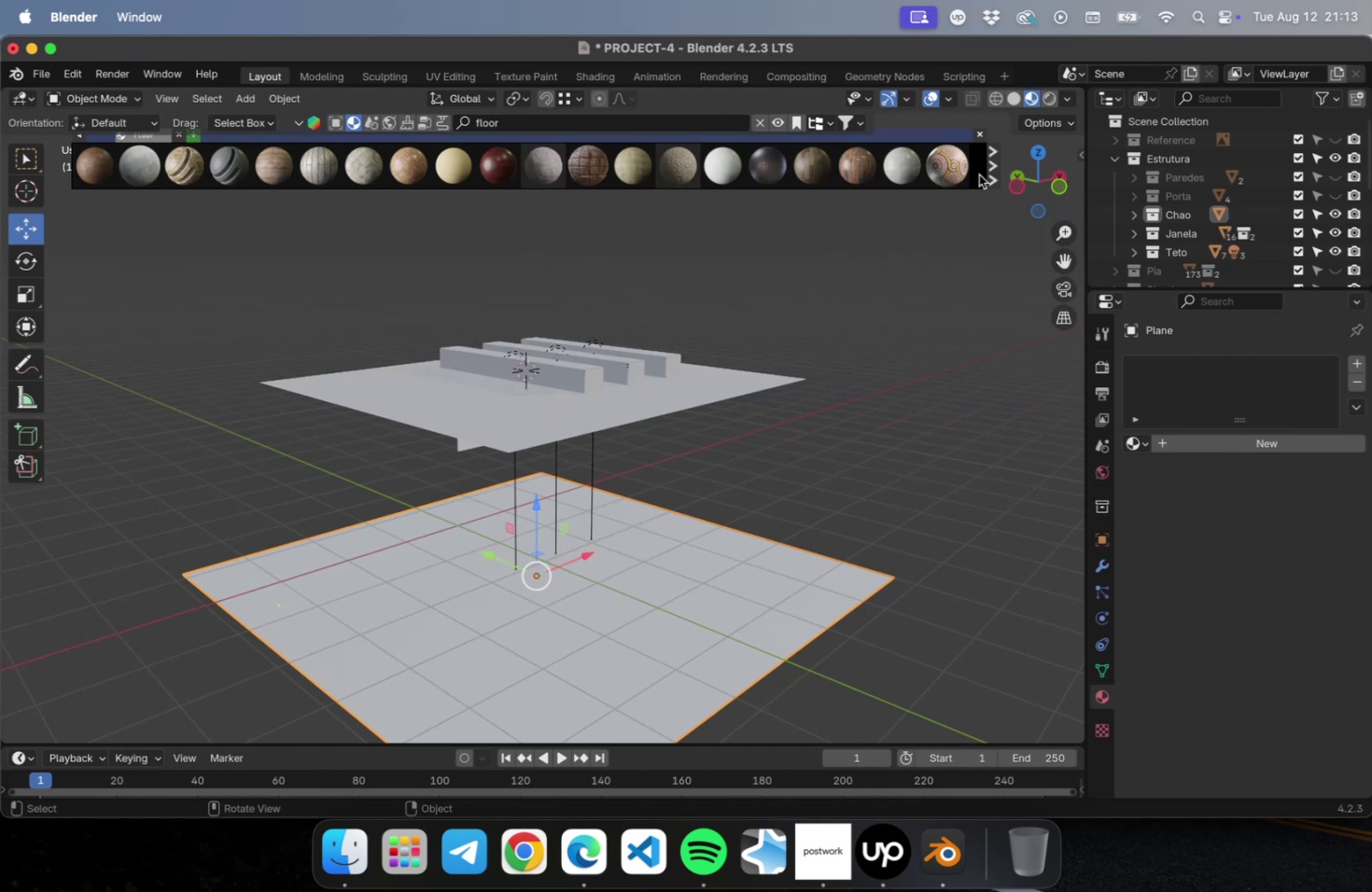 
left_click([992, 173])
 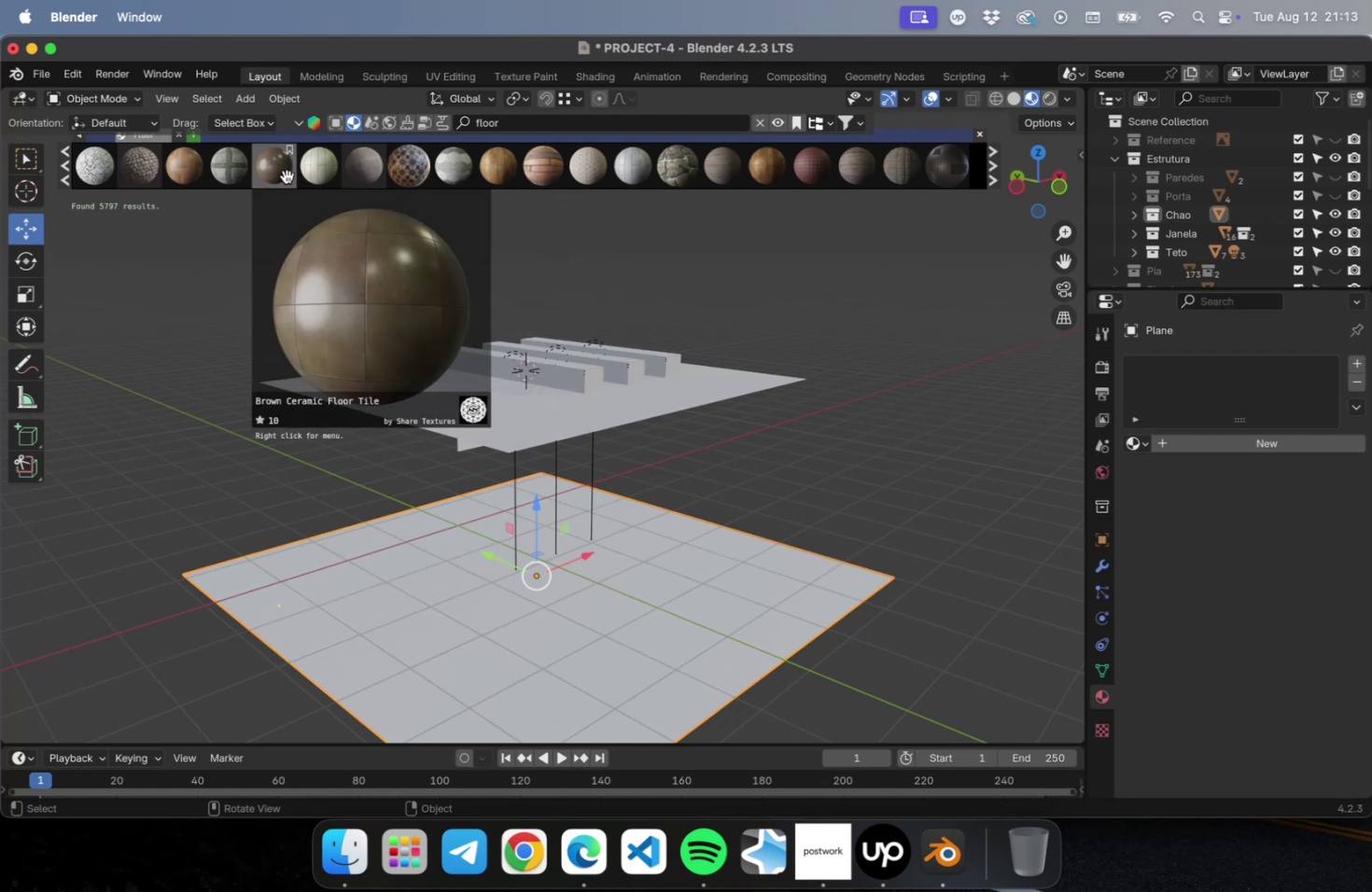 
mouse_move([222, 178])
 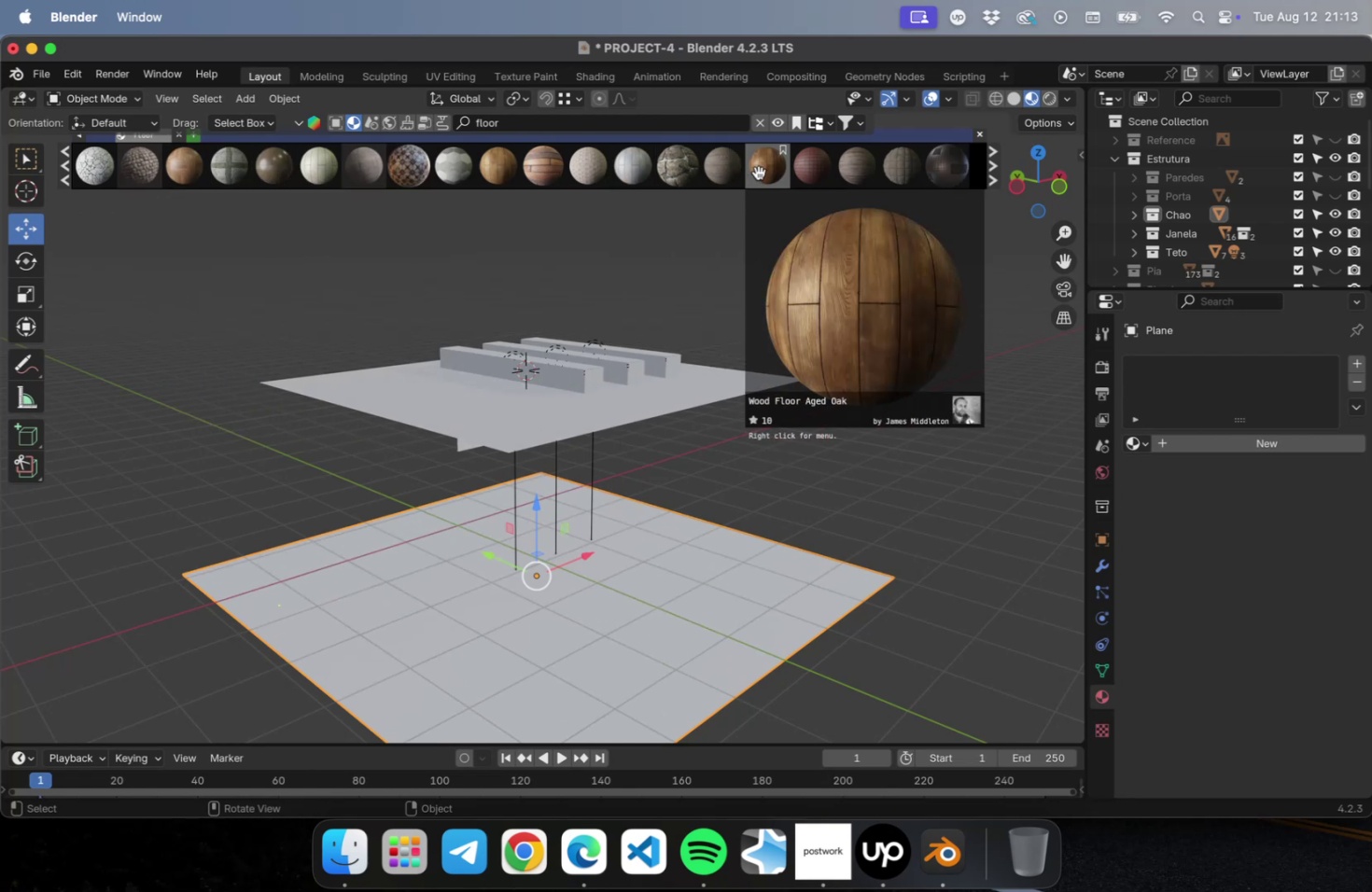 
double_click([758, 173])
 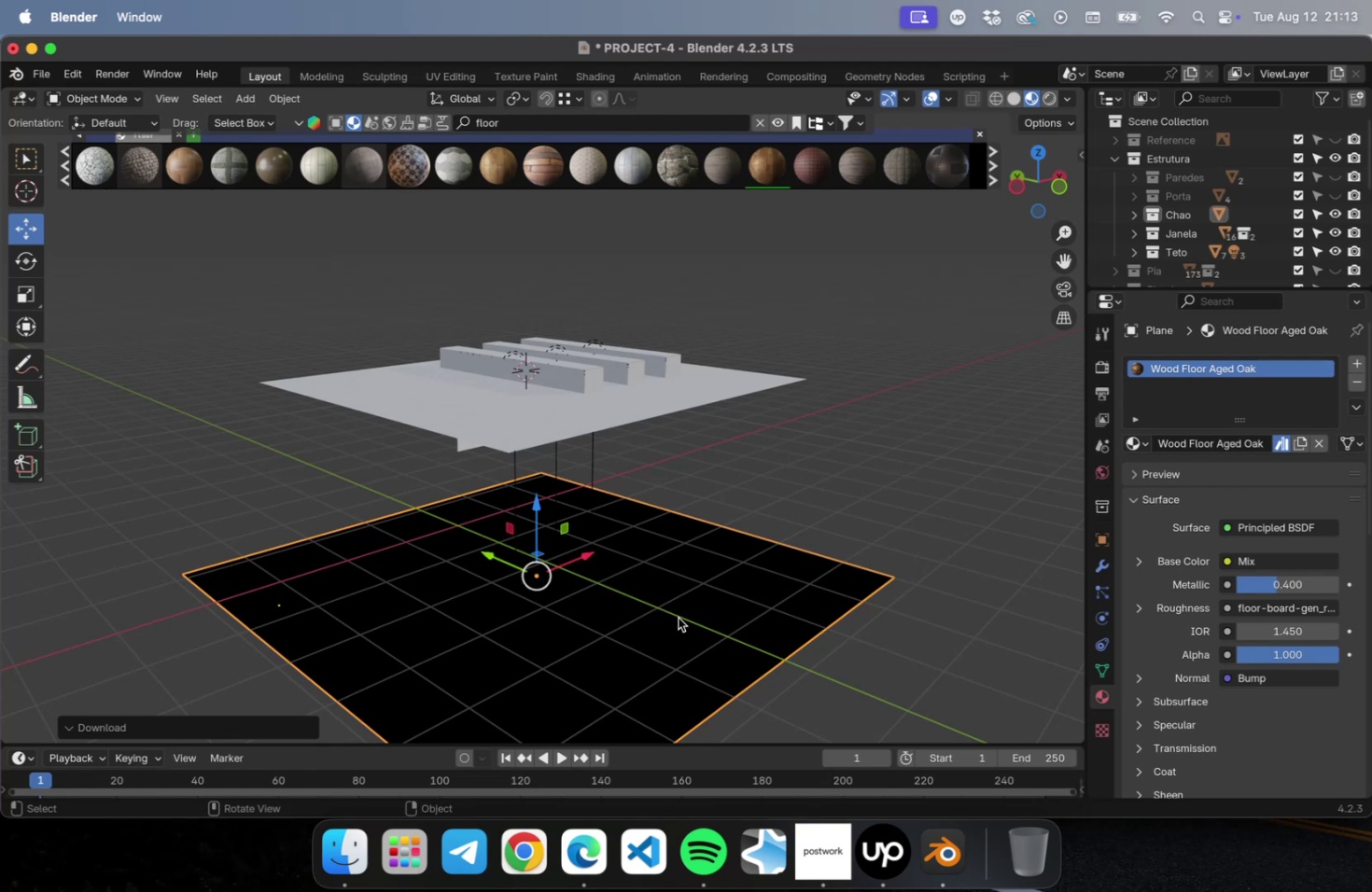 
wait(9.02)
 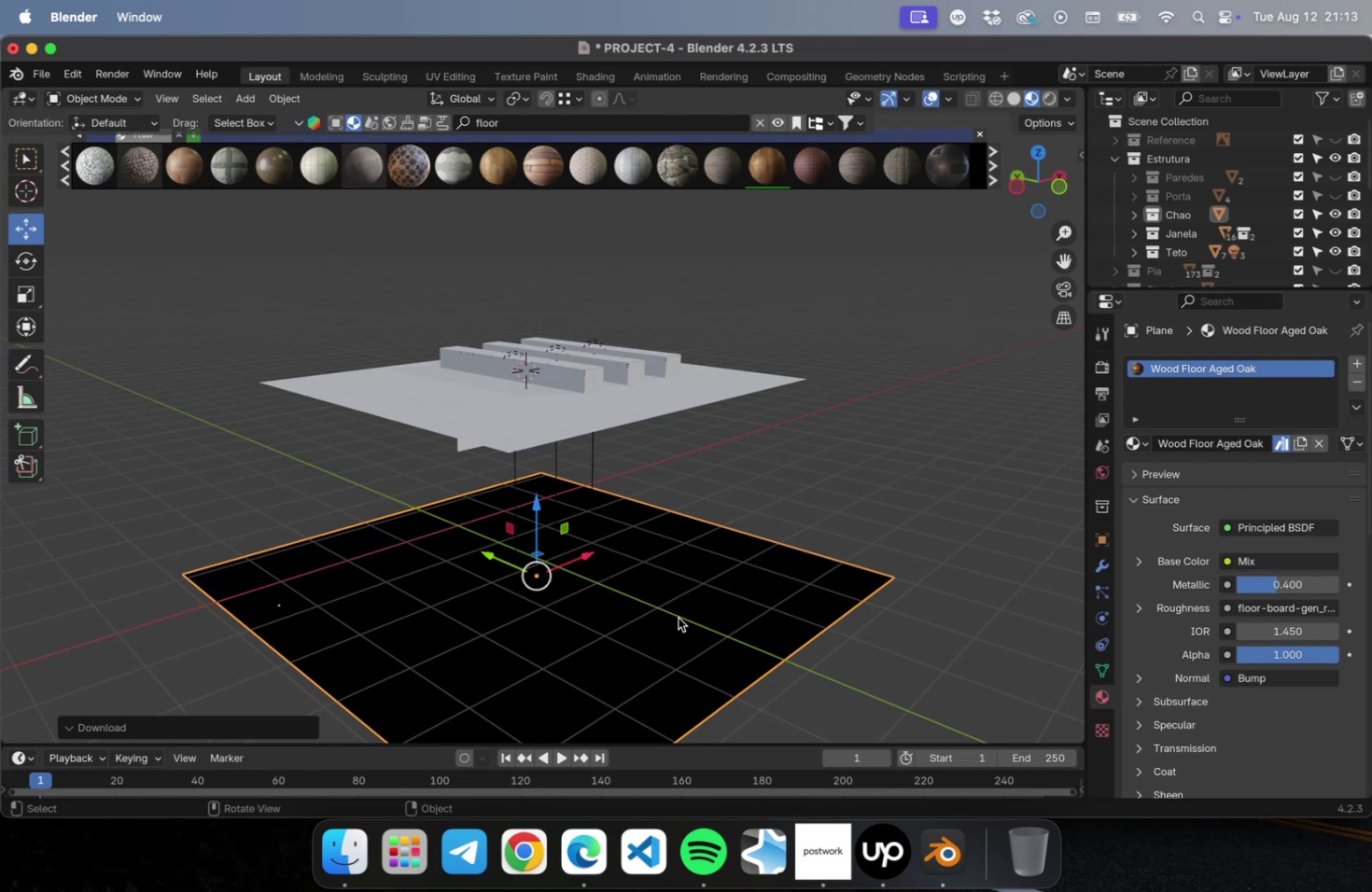 
scroll: coordinate [634, 650], scroll_direction: up, amount: 4.0
 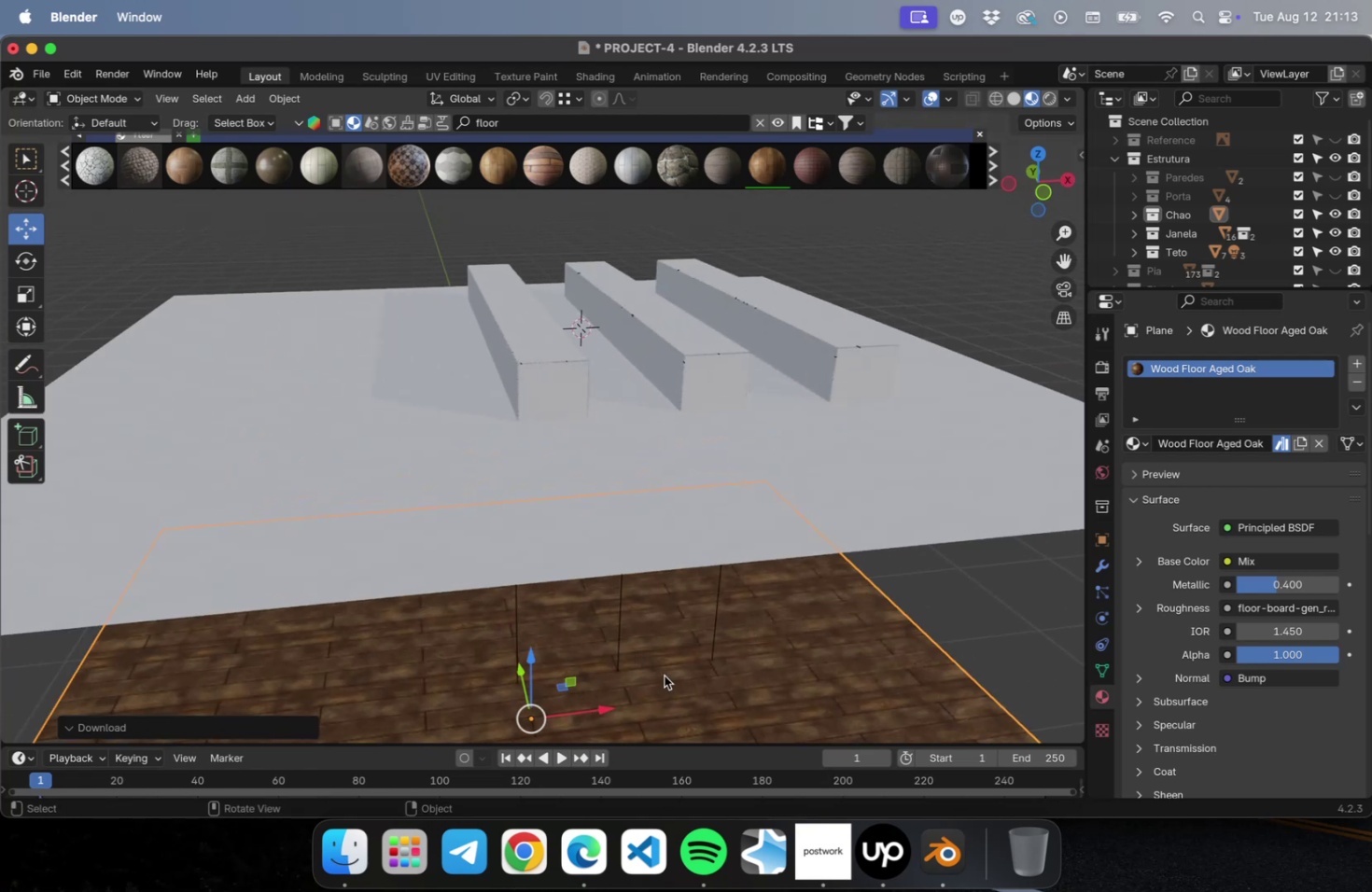 
hold_key(key=ShiftLeft, duration=0.73)
 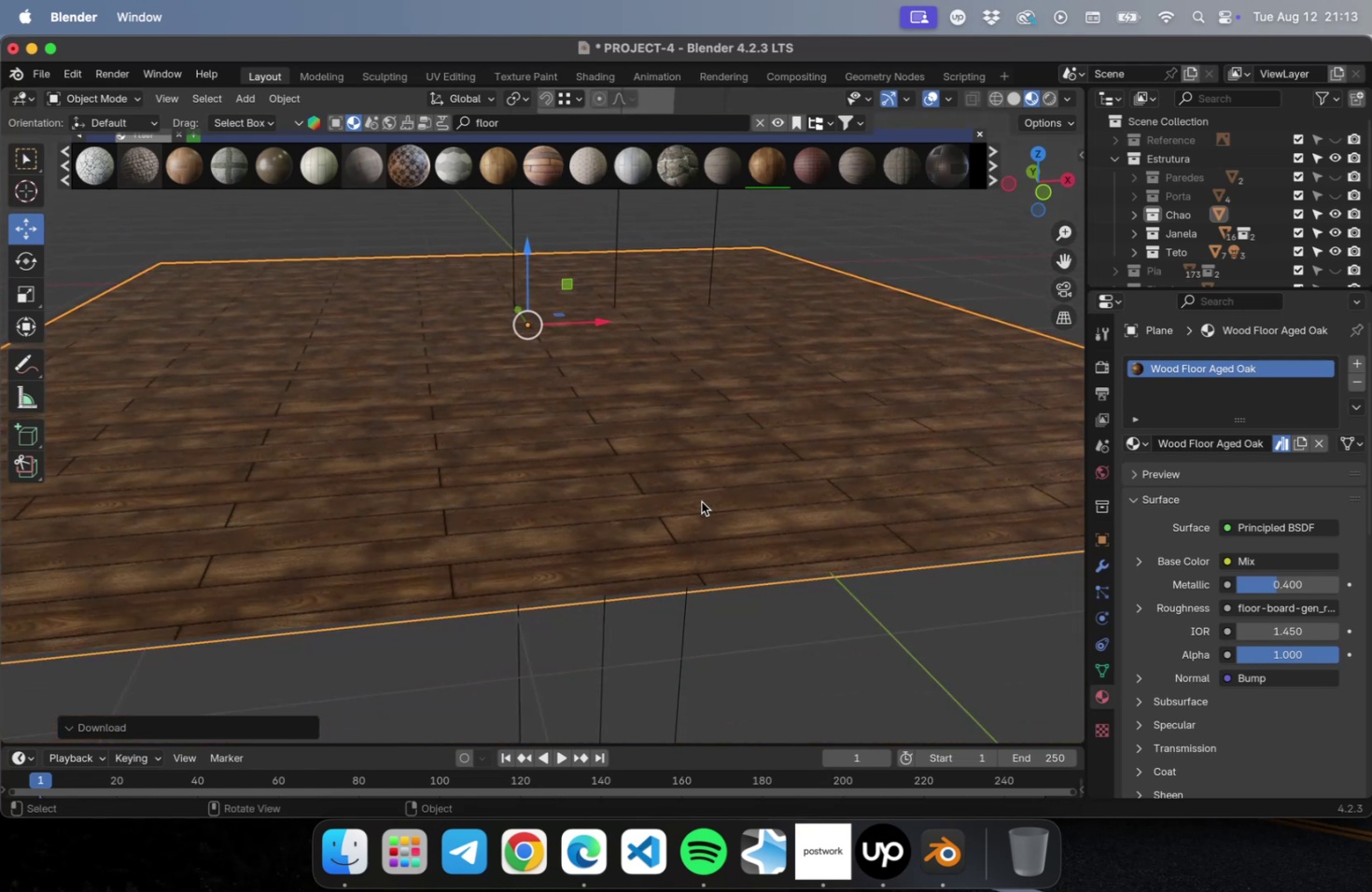 
scroll: coordinate [700, 498], scroll_direction: up, amount: 2.0
 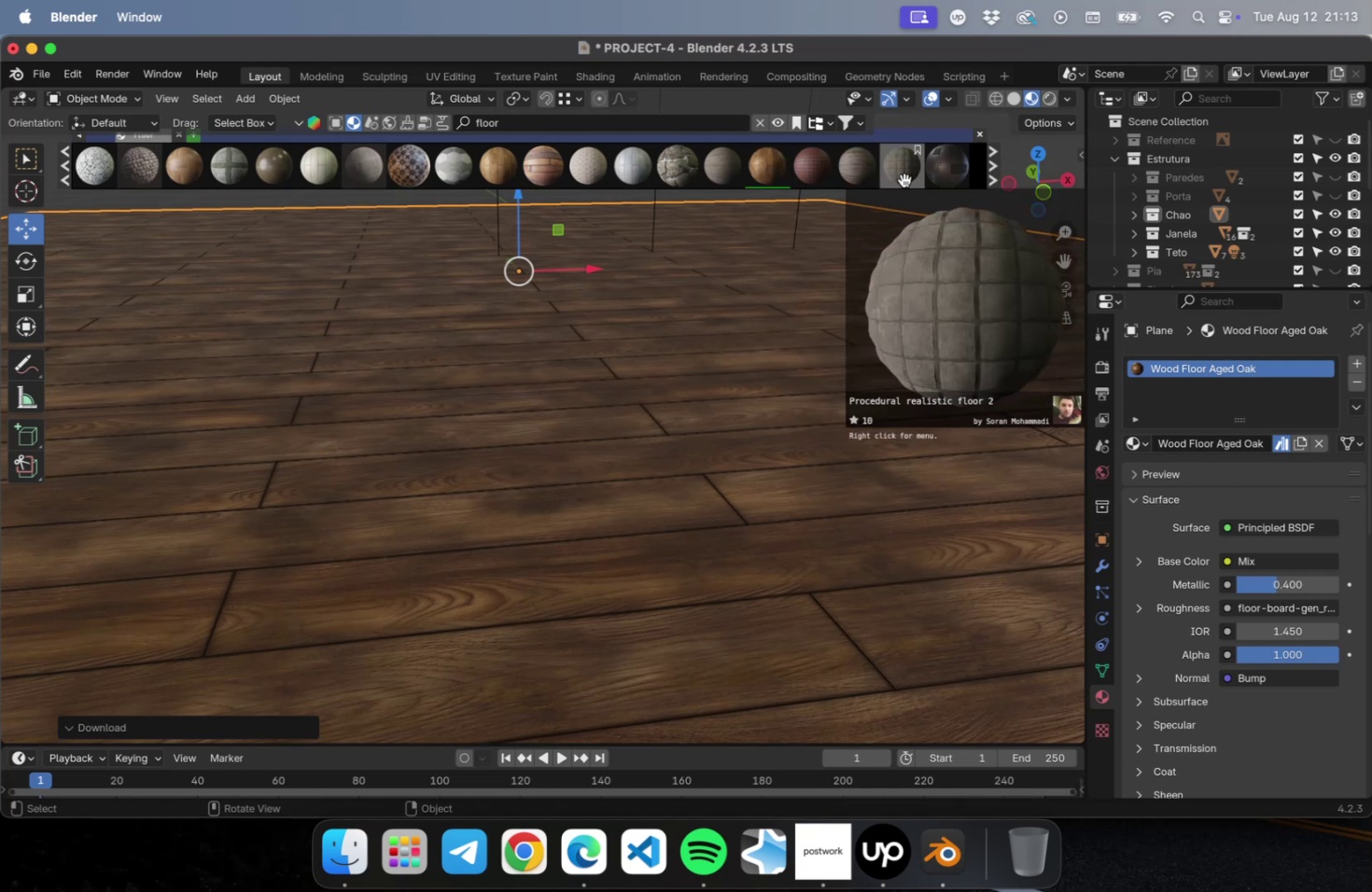 
wait(5.65)
 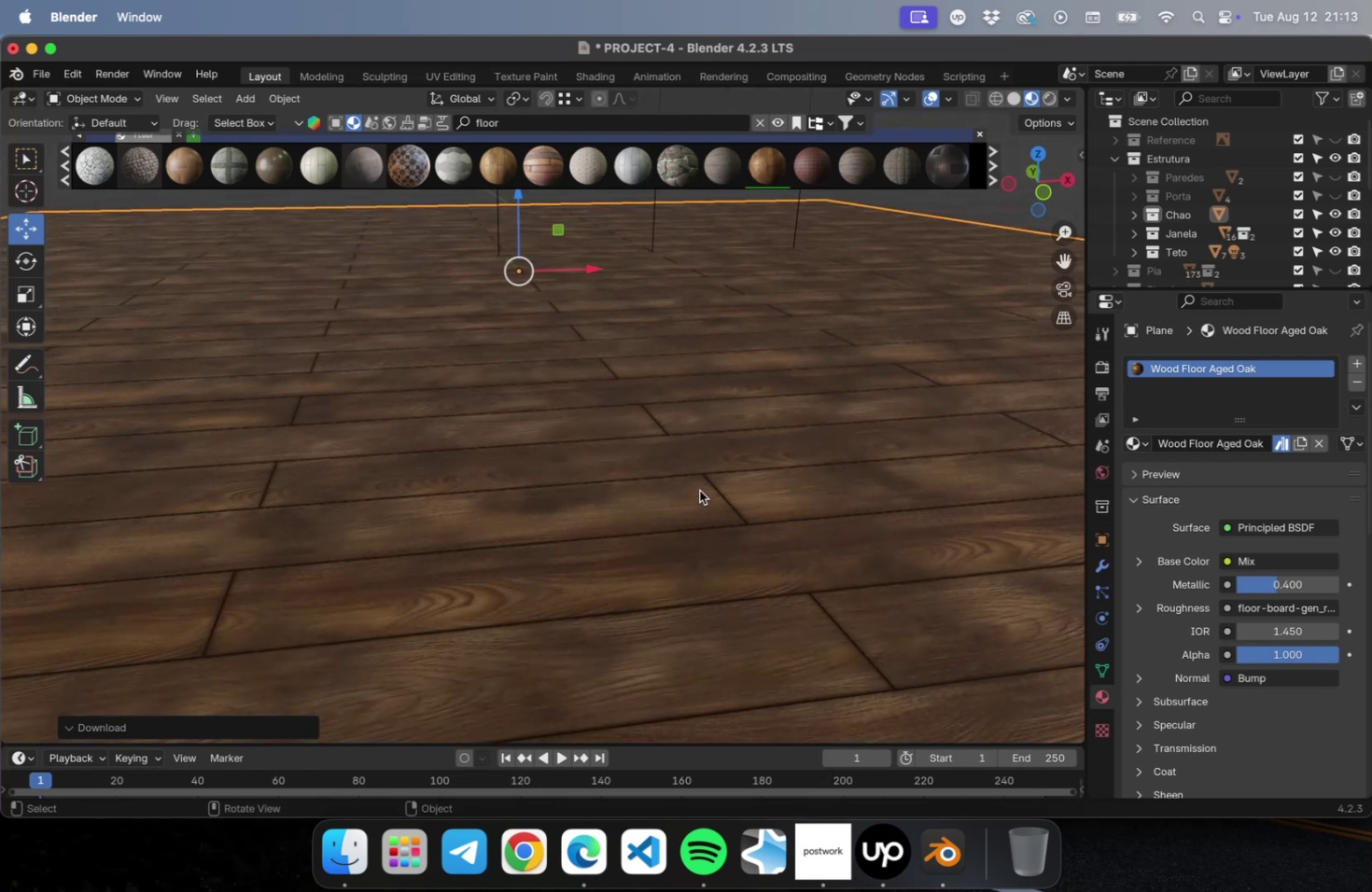 
double_click([858, 181])
 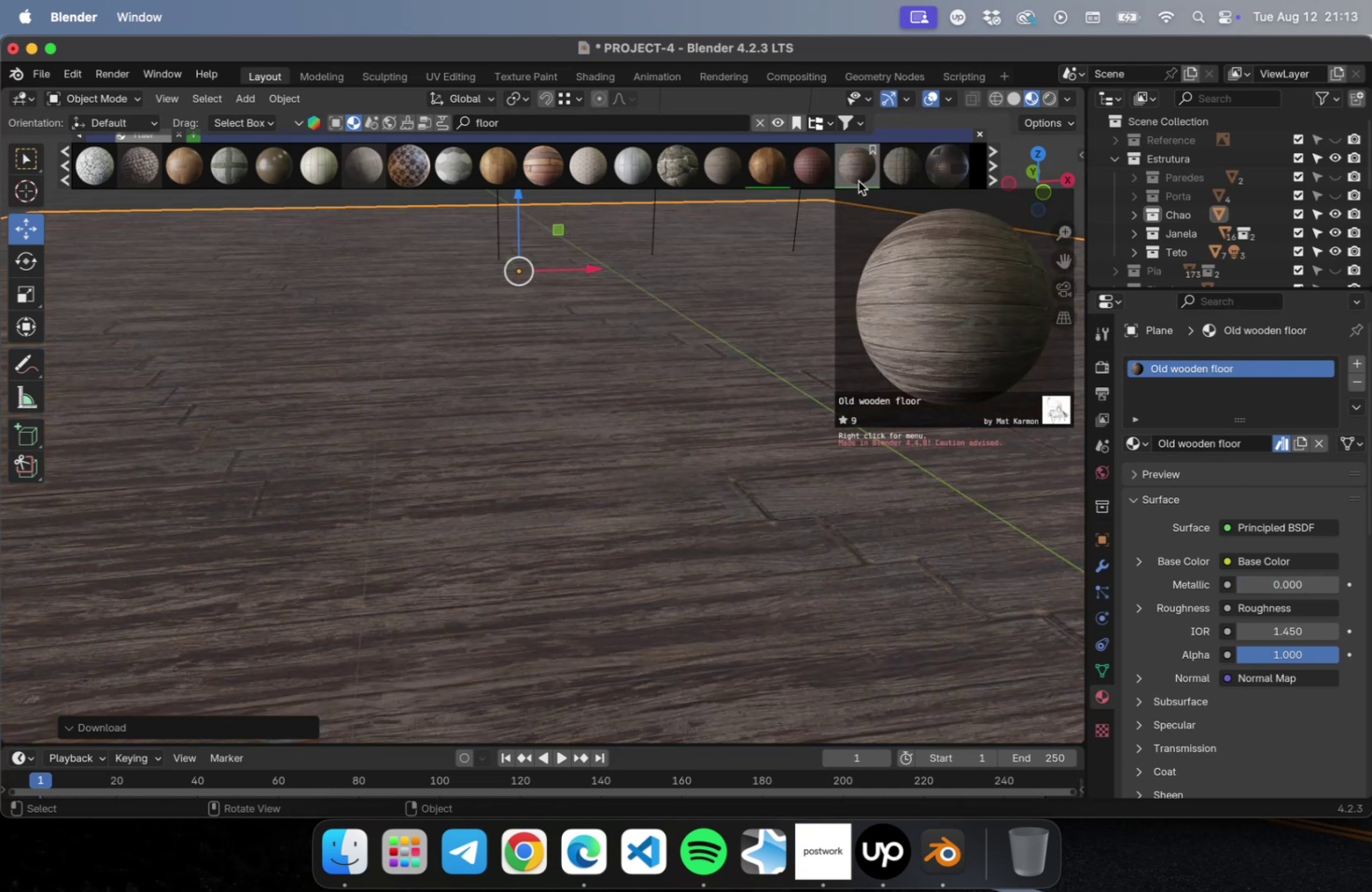 
scroll: coordinate [739, 302], scroll_direction: down, amount: 4.0
 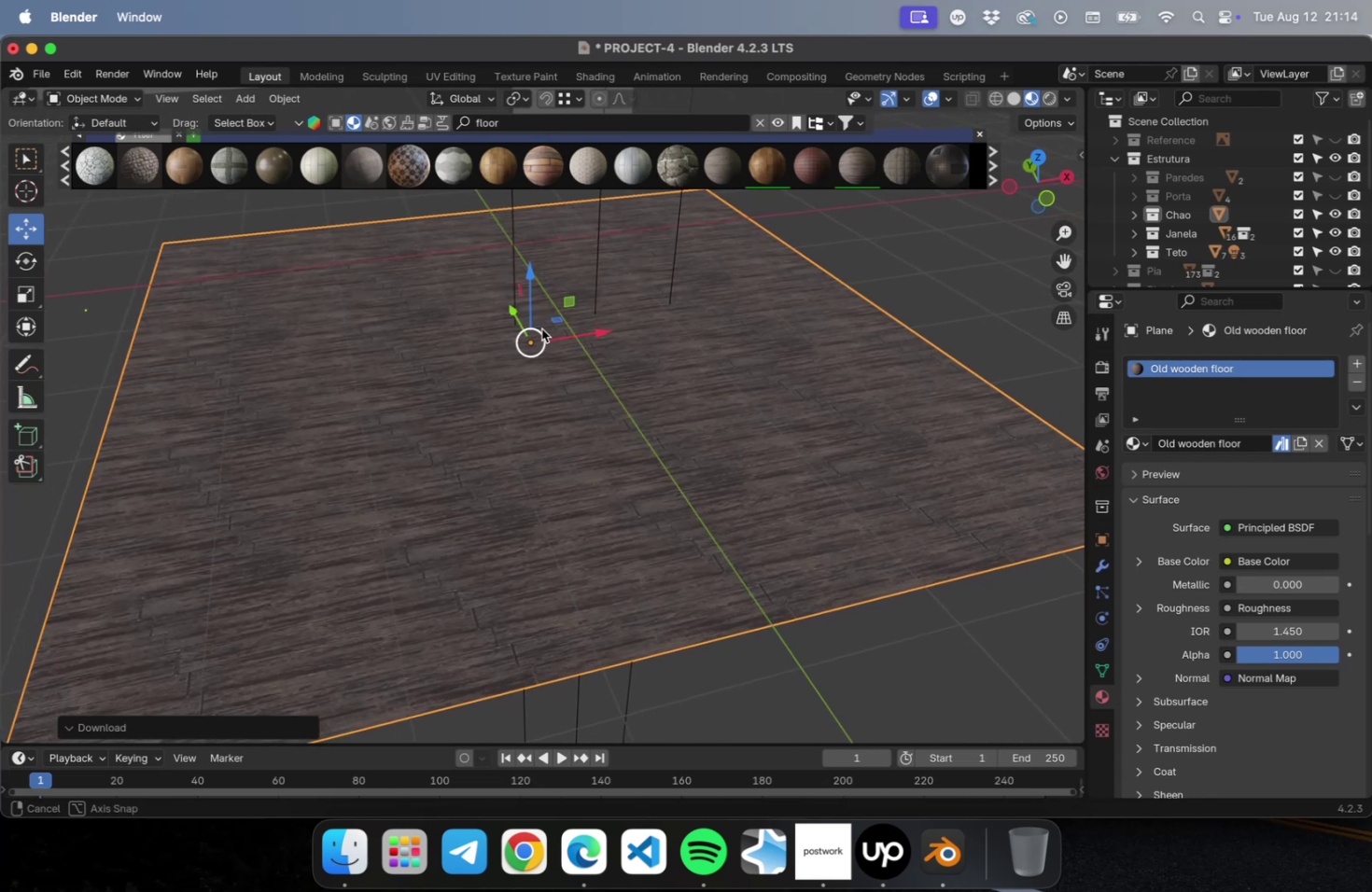 
wait(10.24)
 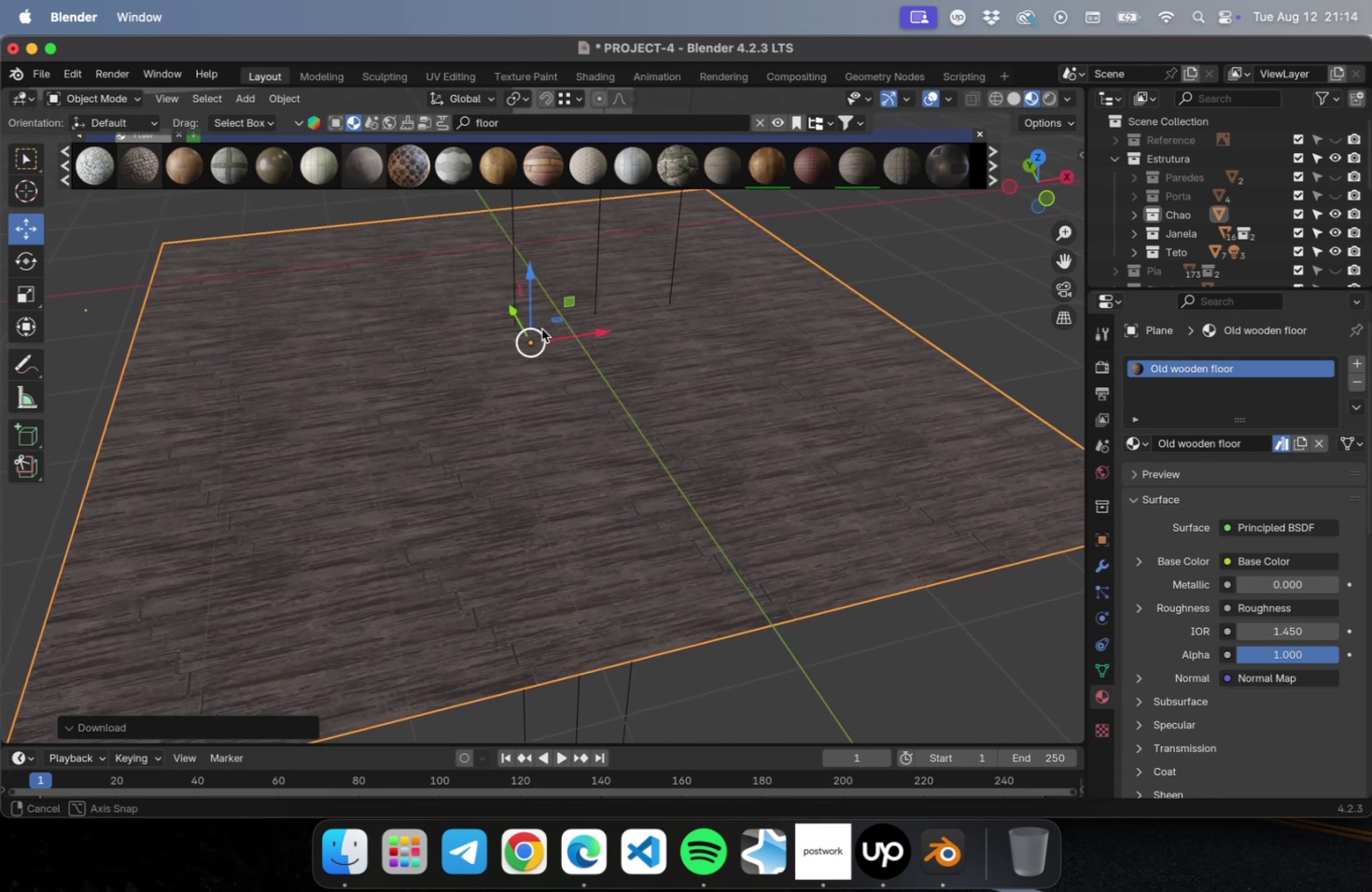 
left_click([981, 161])
 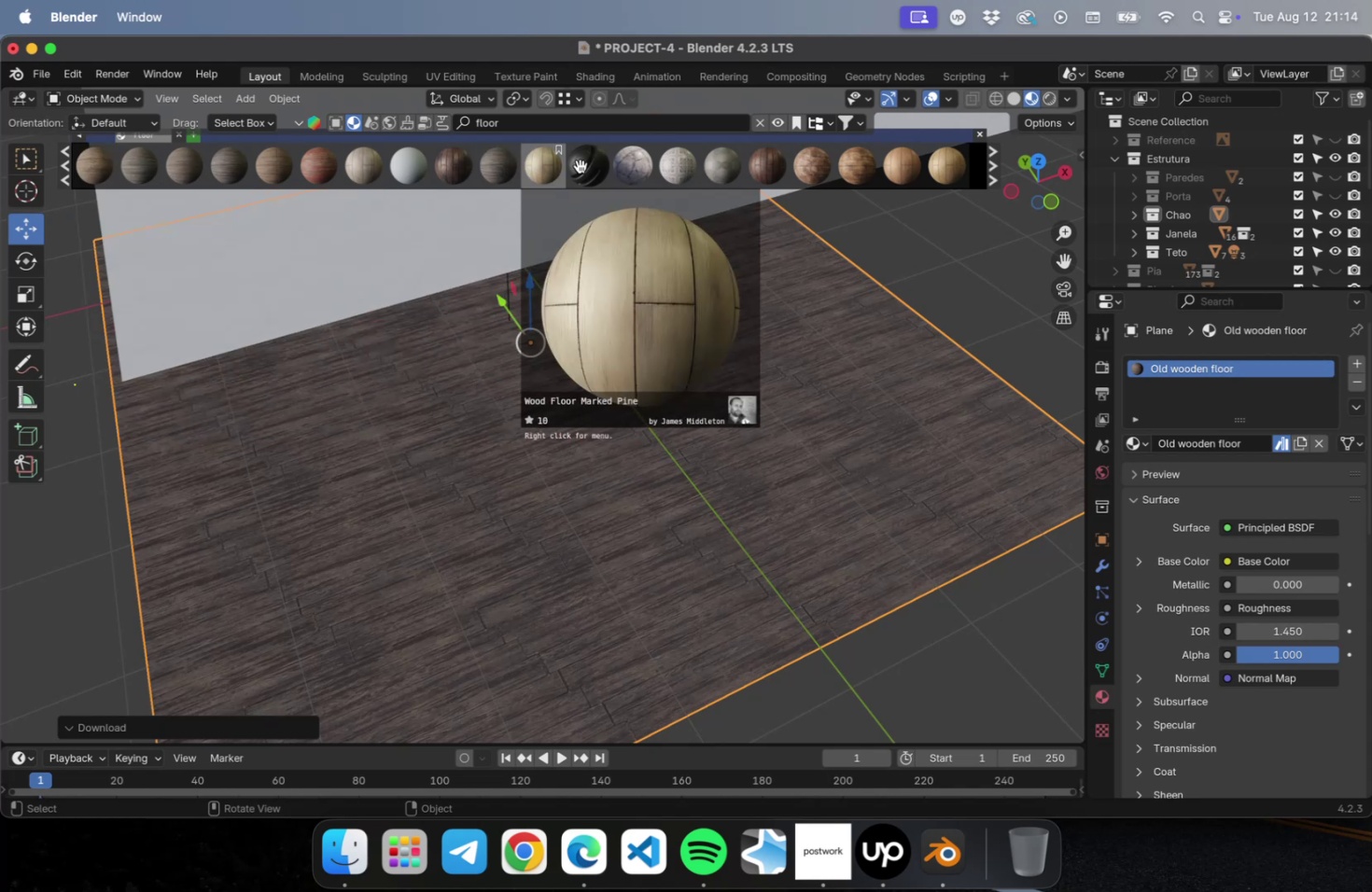 
wait(20.08)
 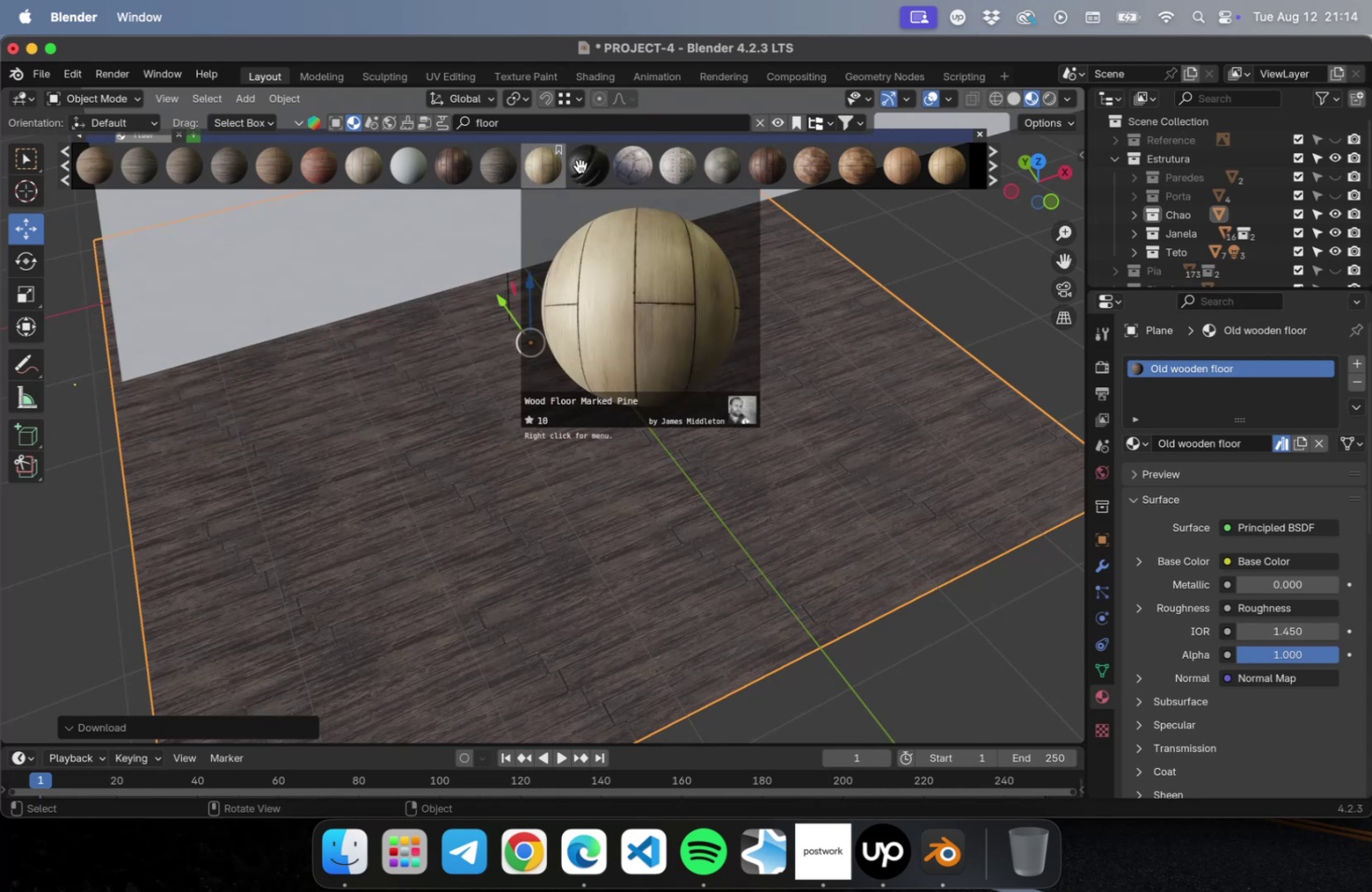 
double_click([721, 170])
 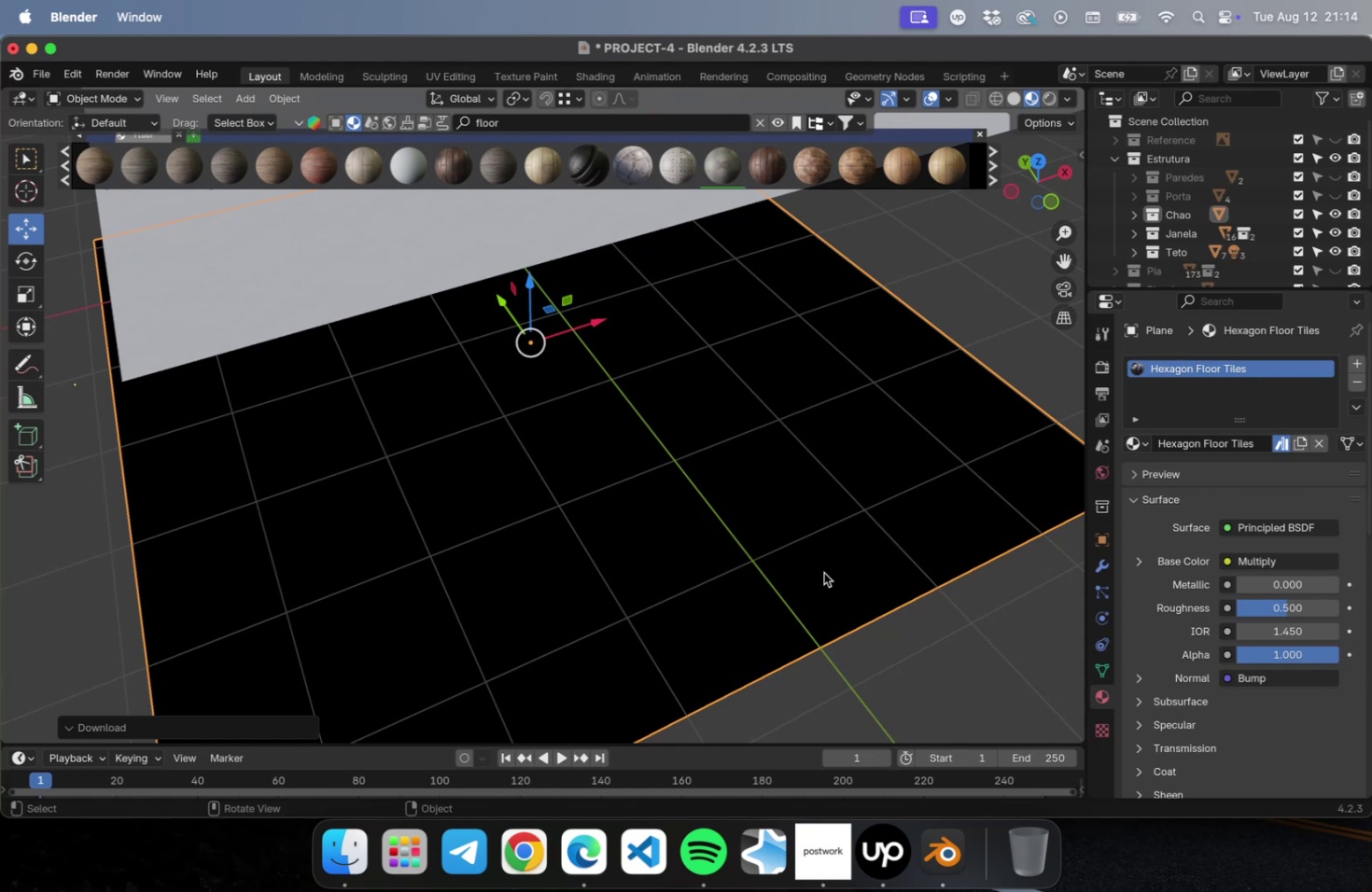 
wait(6.2)
 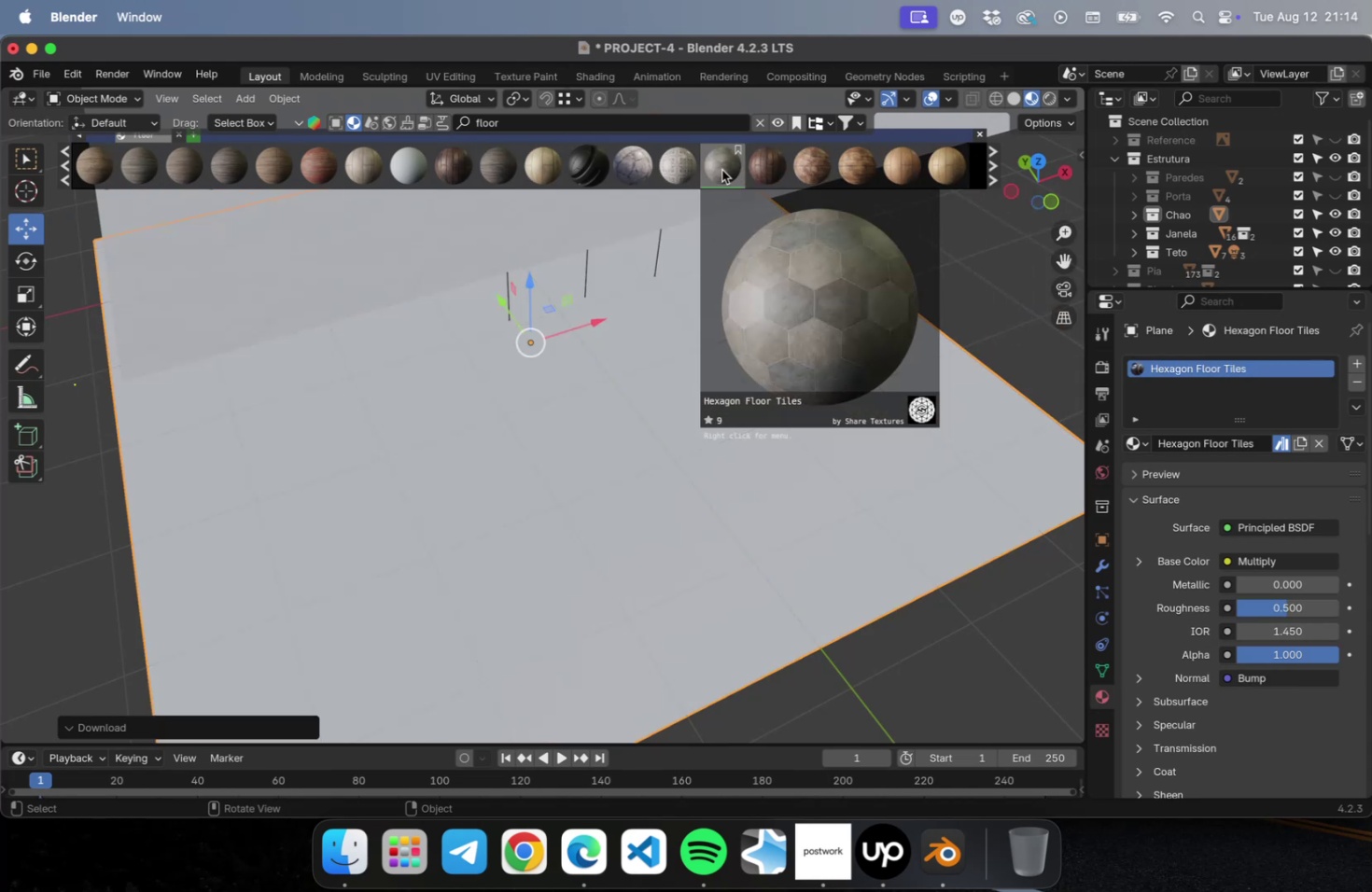 
scroll: coordinate [732, 535], scroll_direction: up, amount: 2.0
 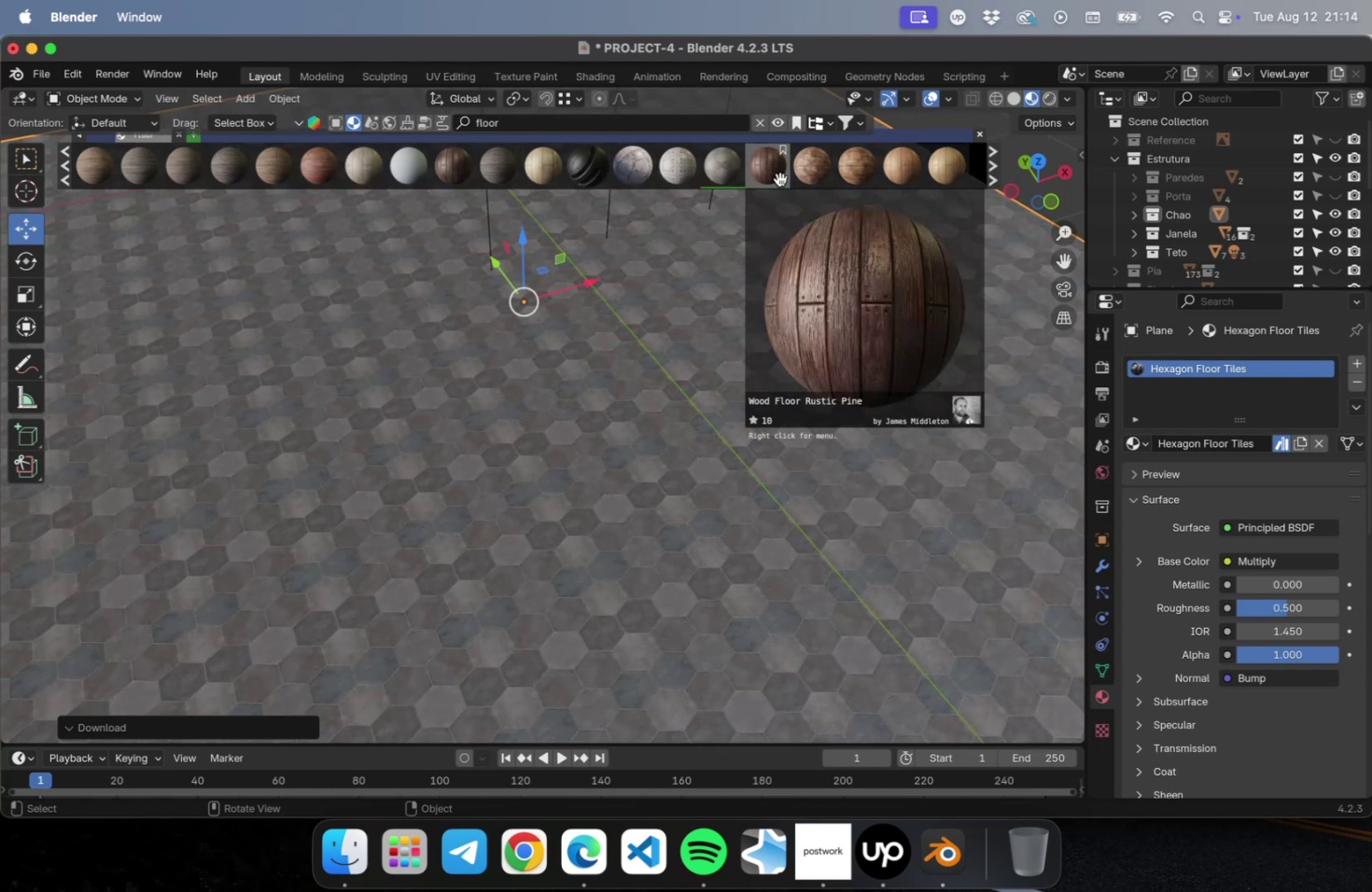 
wait(8.52)
 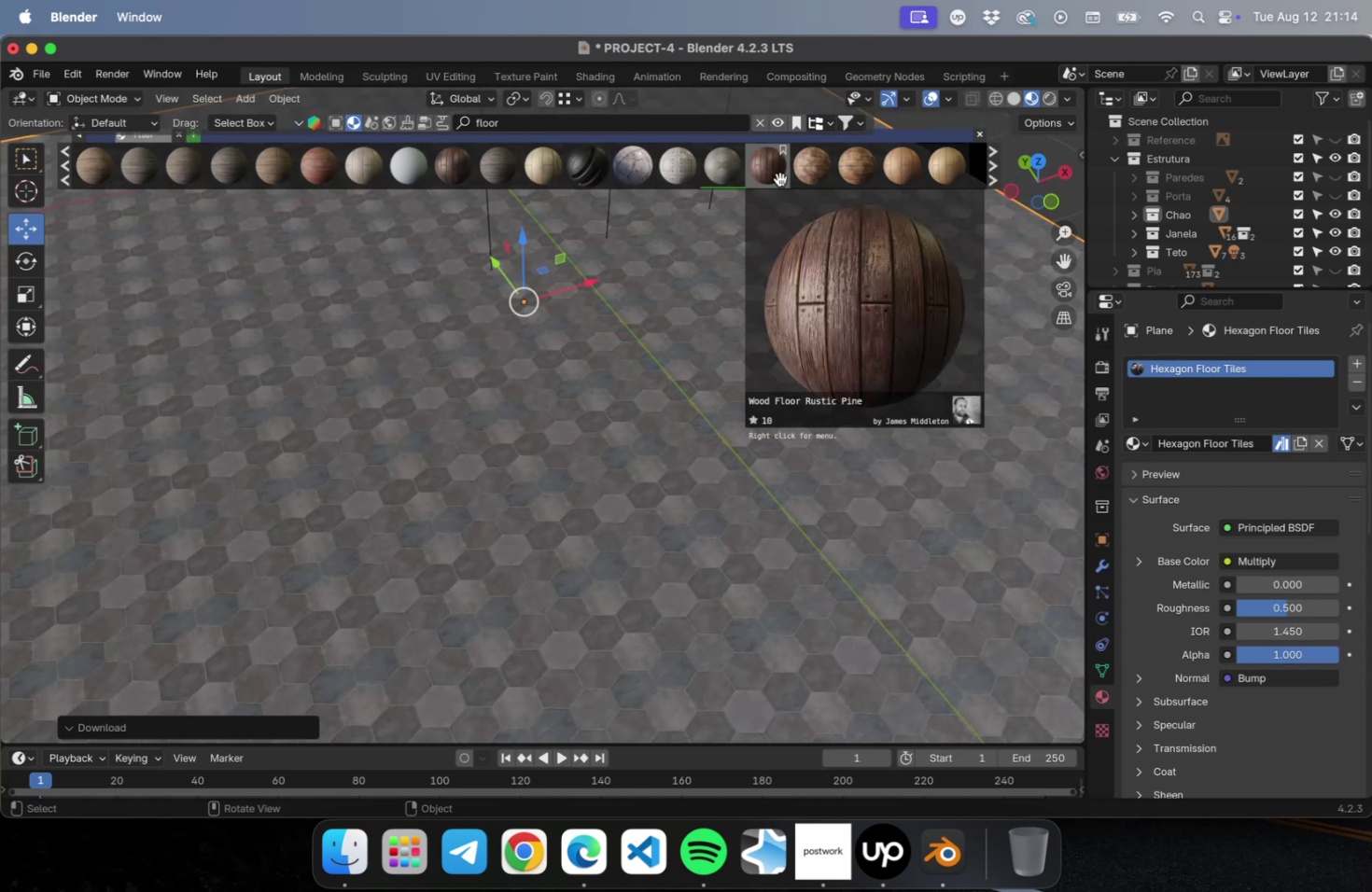 
double_click([914, 178])
 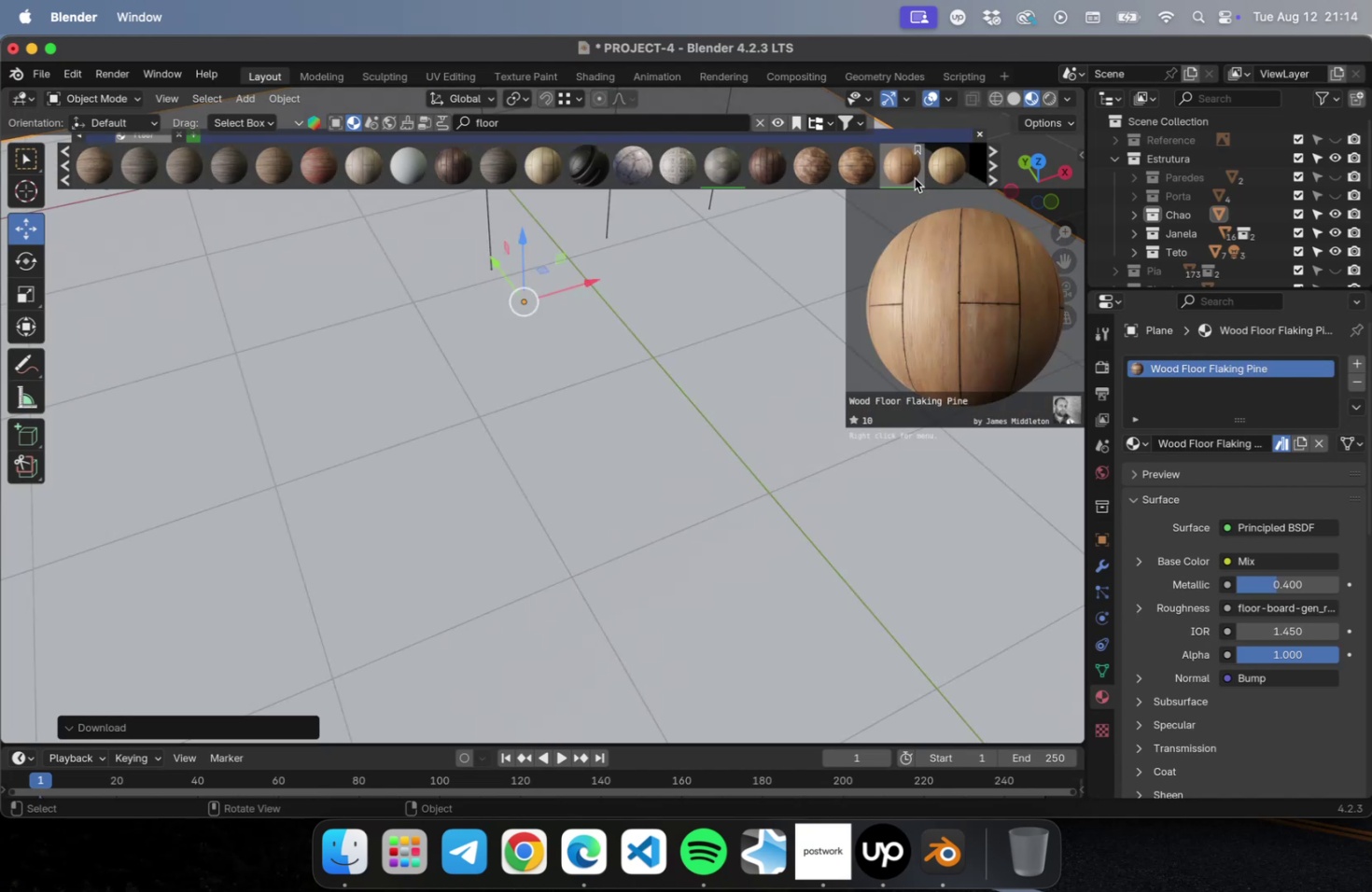 
scroll: coordinate [801, 316], scroll_direction: down, amount: 9.0
 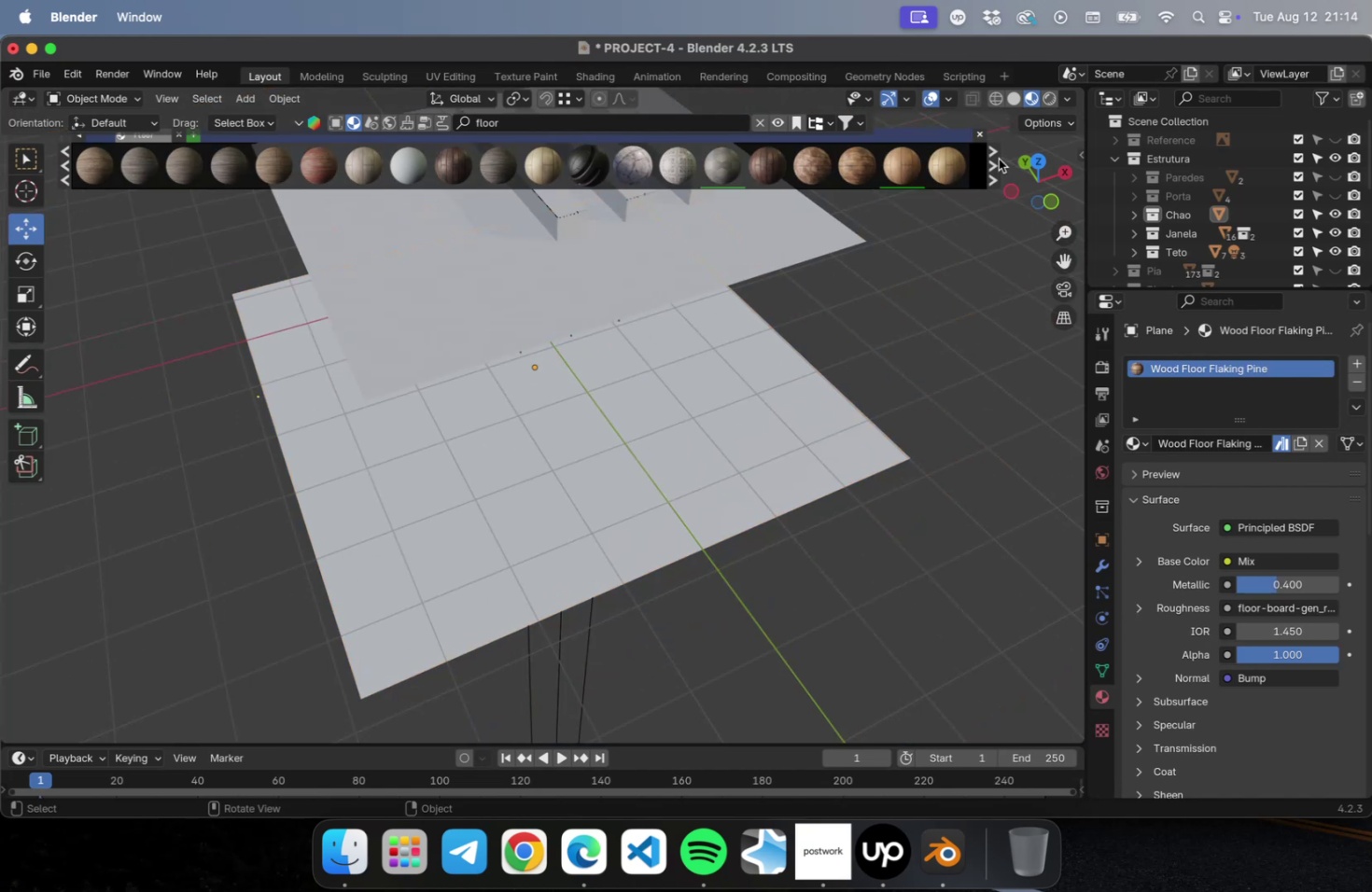 
left_click([995, 161])
 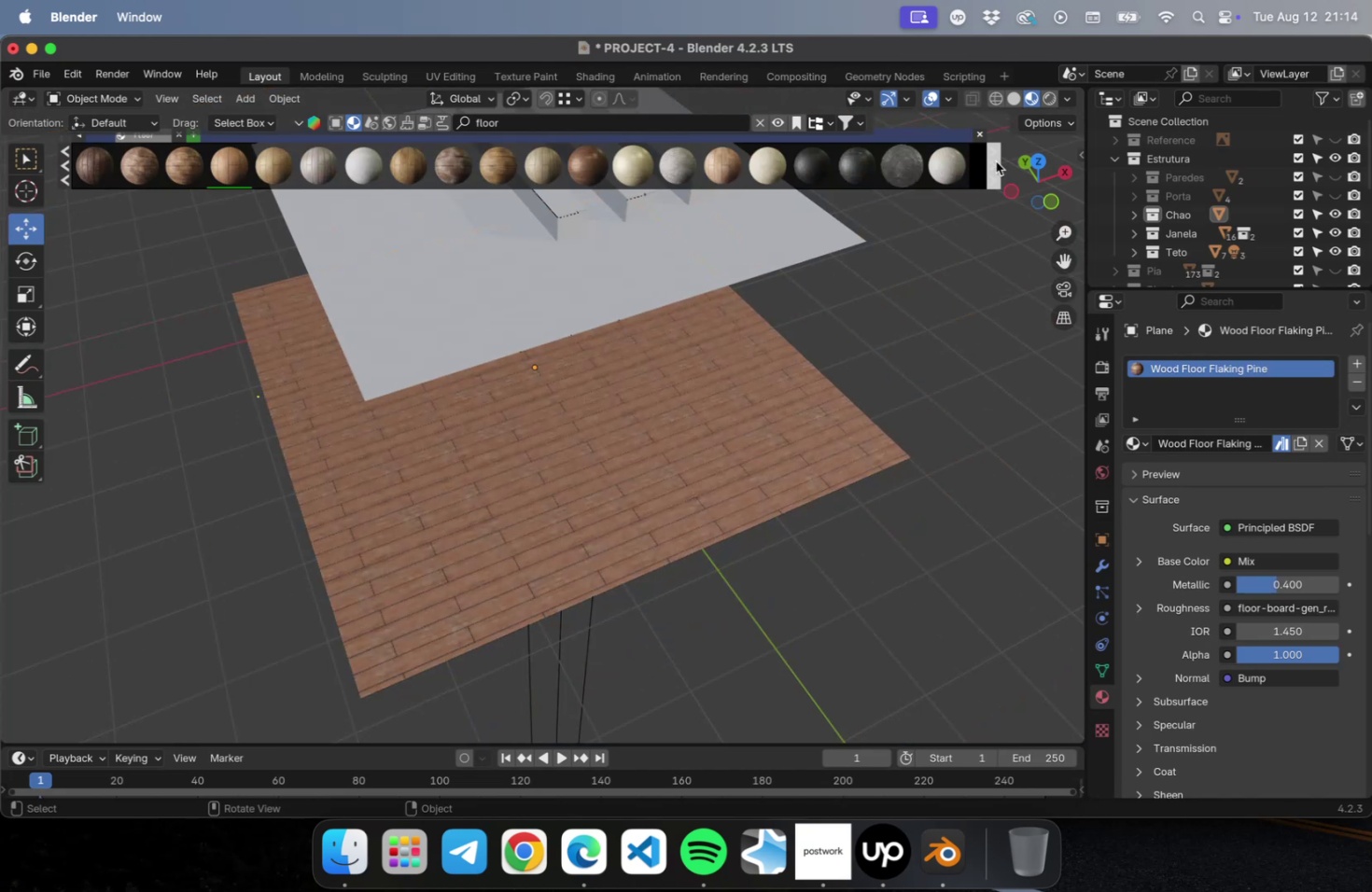 
scroll: coordinate [749, 375], scroll_direction: up, amount: 6.0
 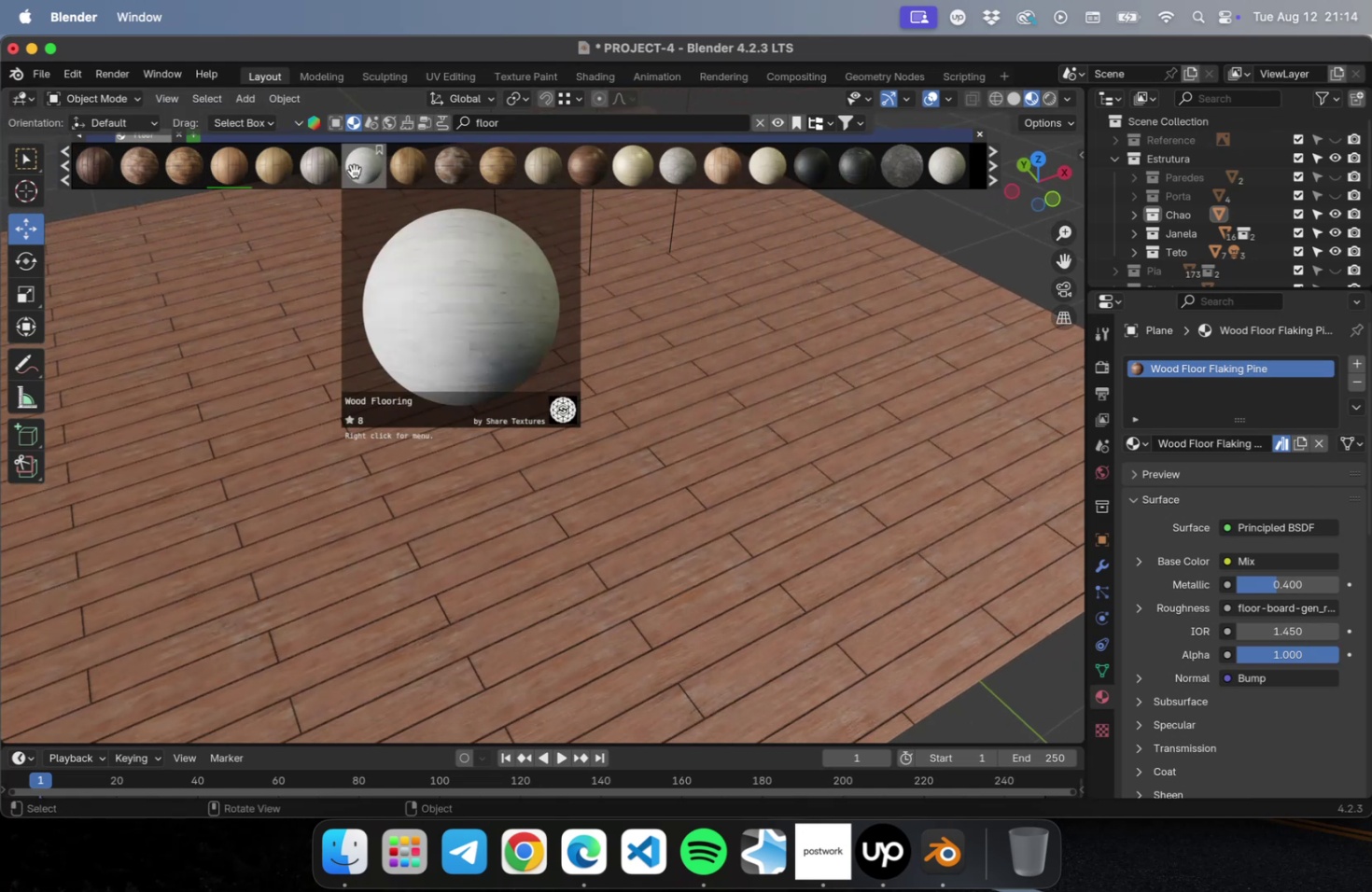 
wait(5.64)
 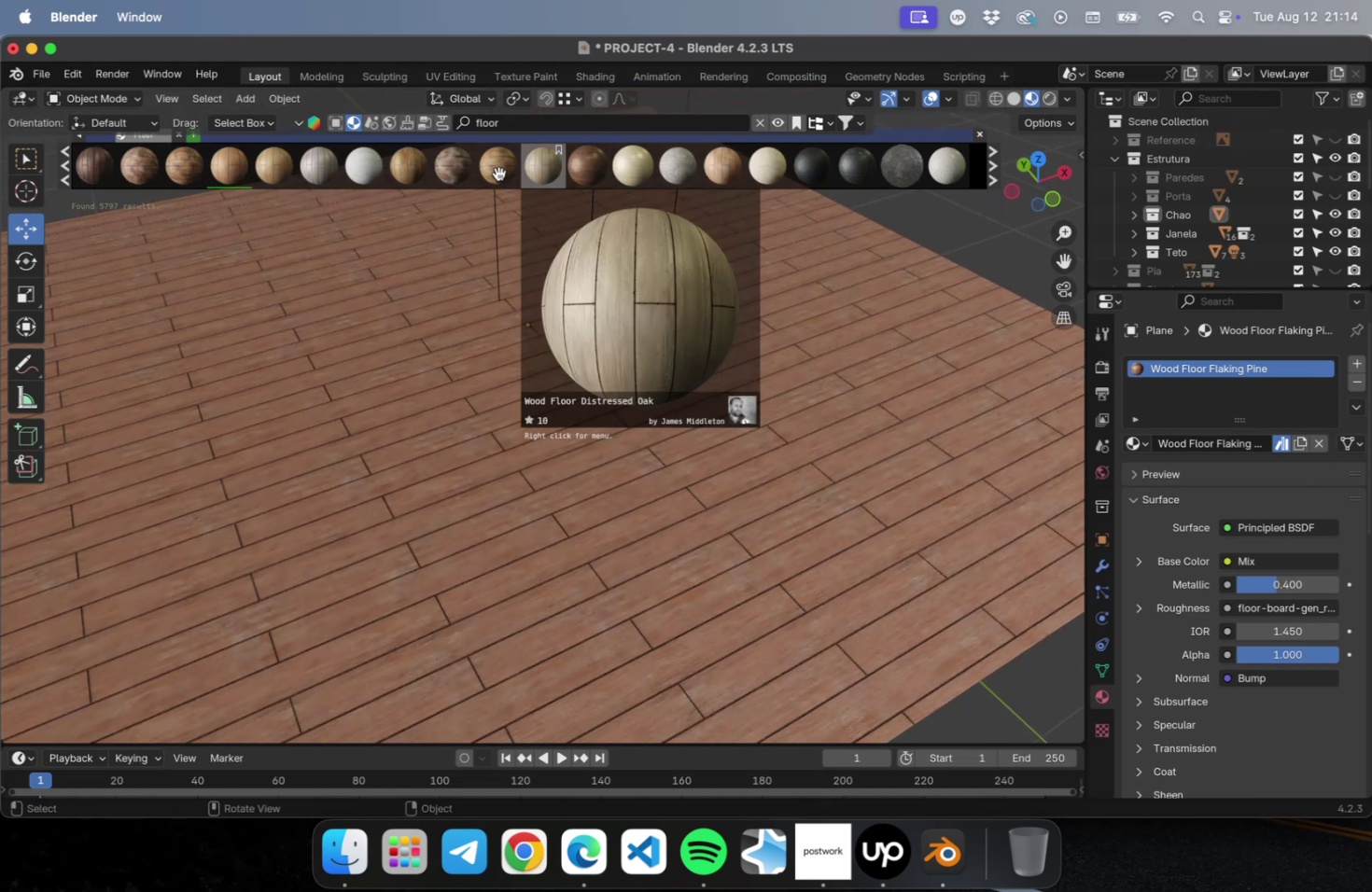 
mouse_move([335, 177])
 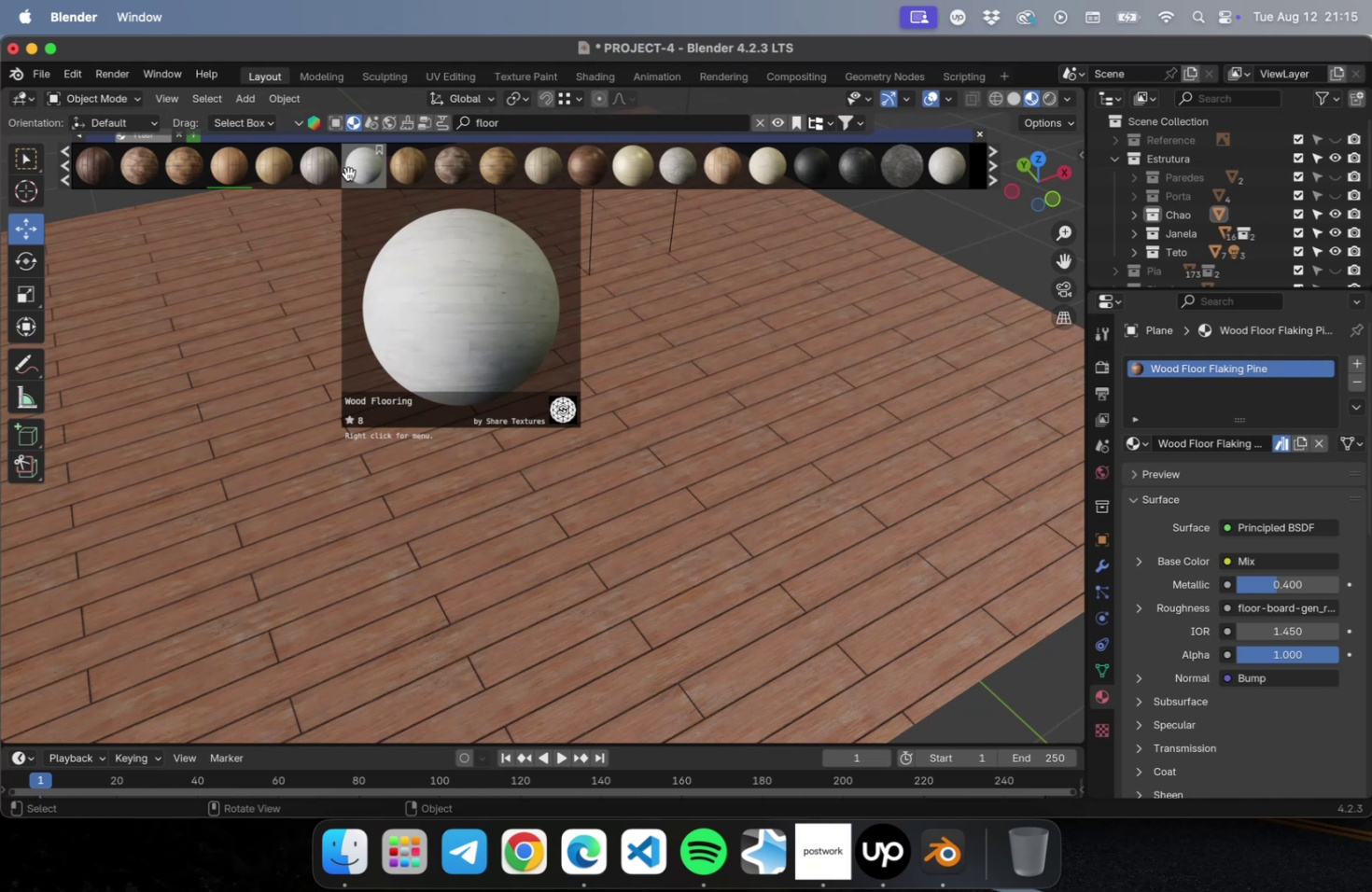 
wait(5.3)
 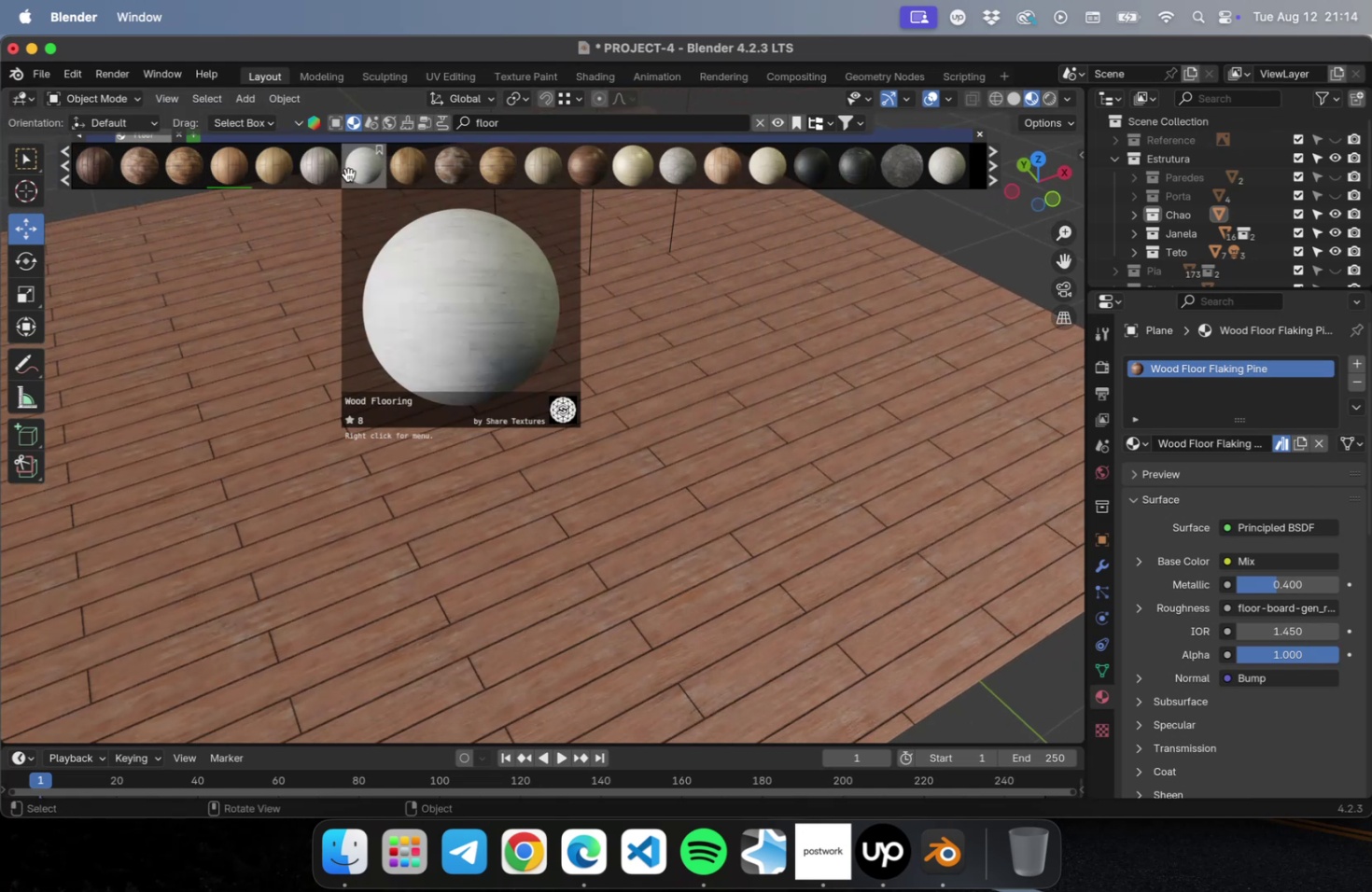 
double_click([350, 176])
 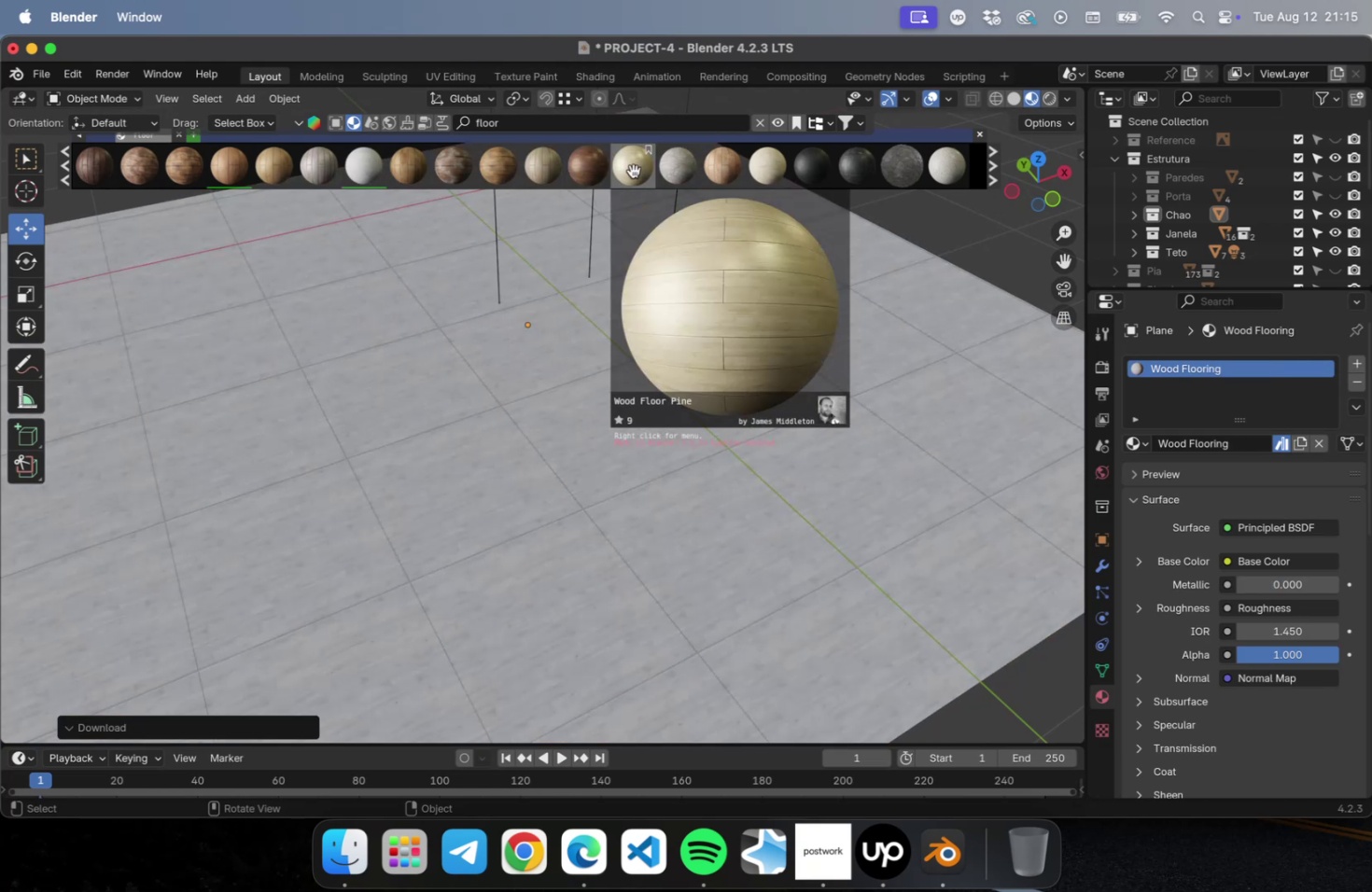 
scroll: coordinate [828, 352], scroll_direction: up, amount: 2.0
 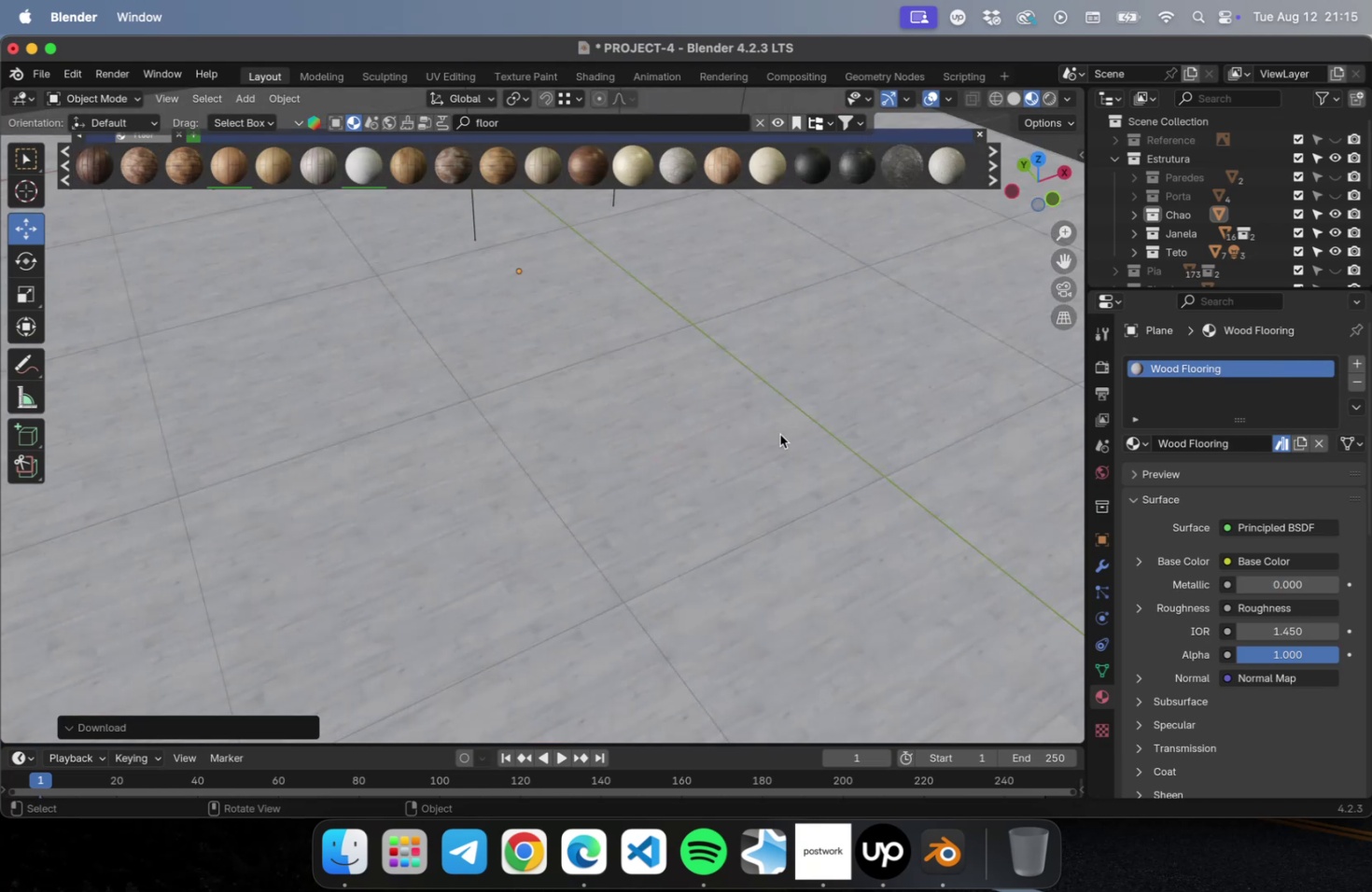 
hold_key(key=ShiftLeft, duration=0.51)
 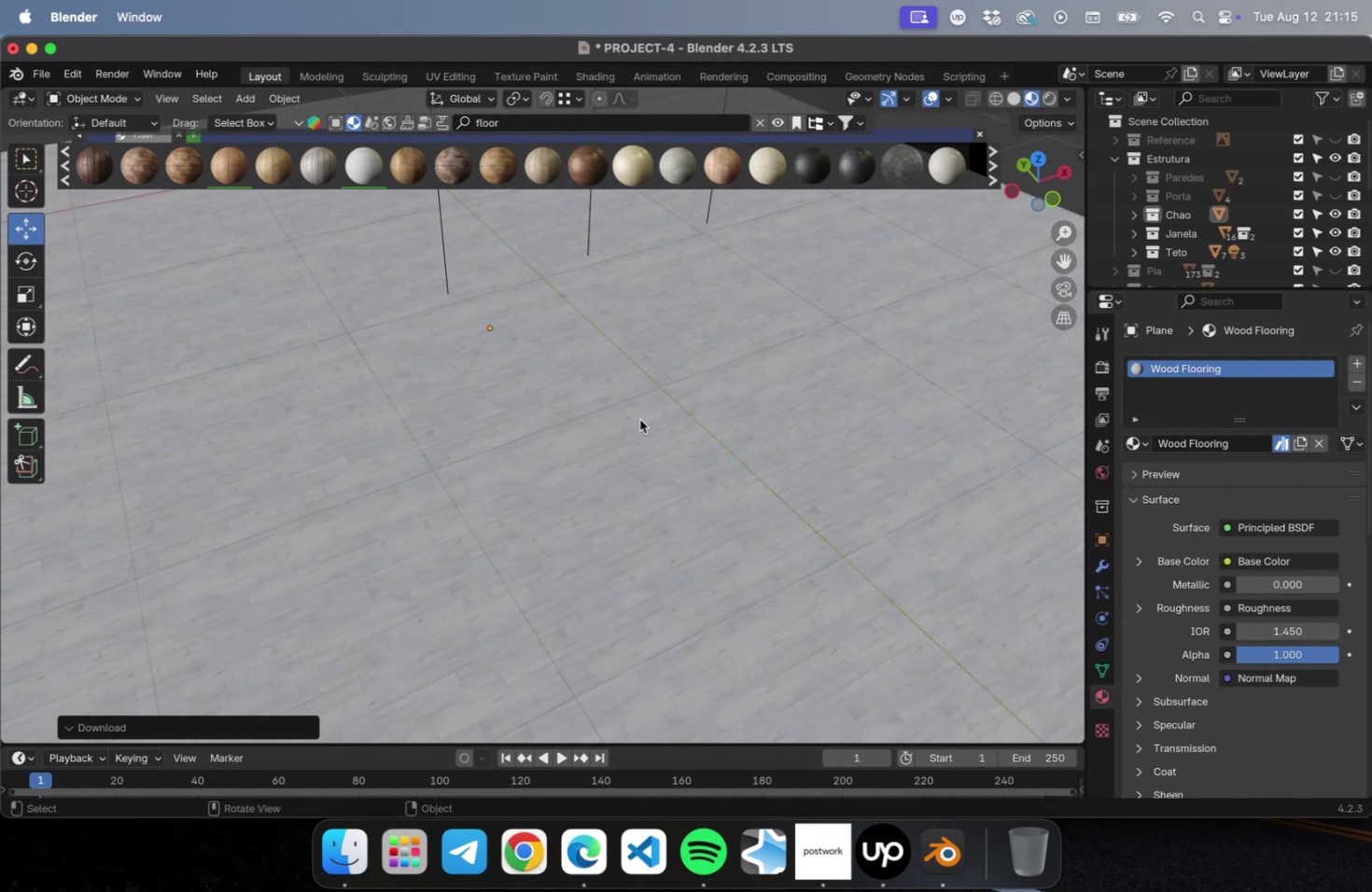 
key(Meta+S)
 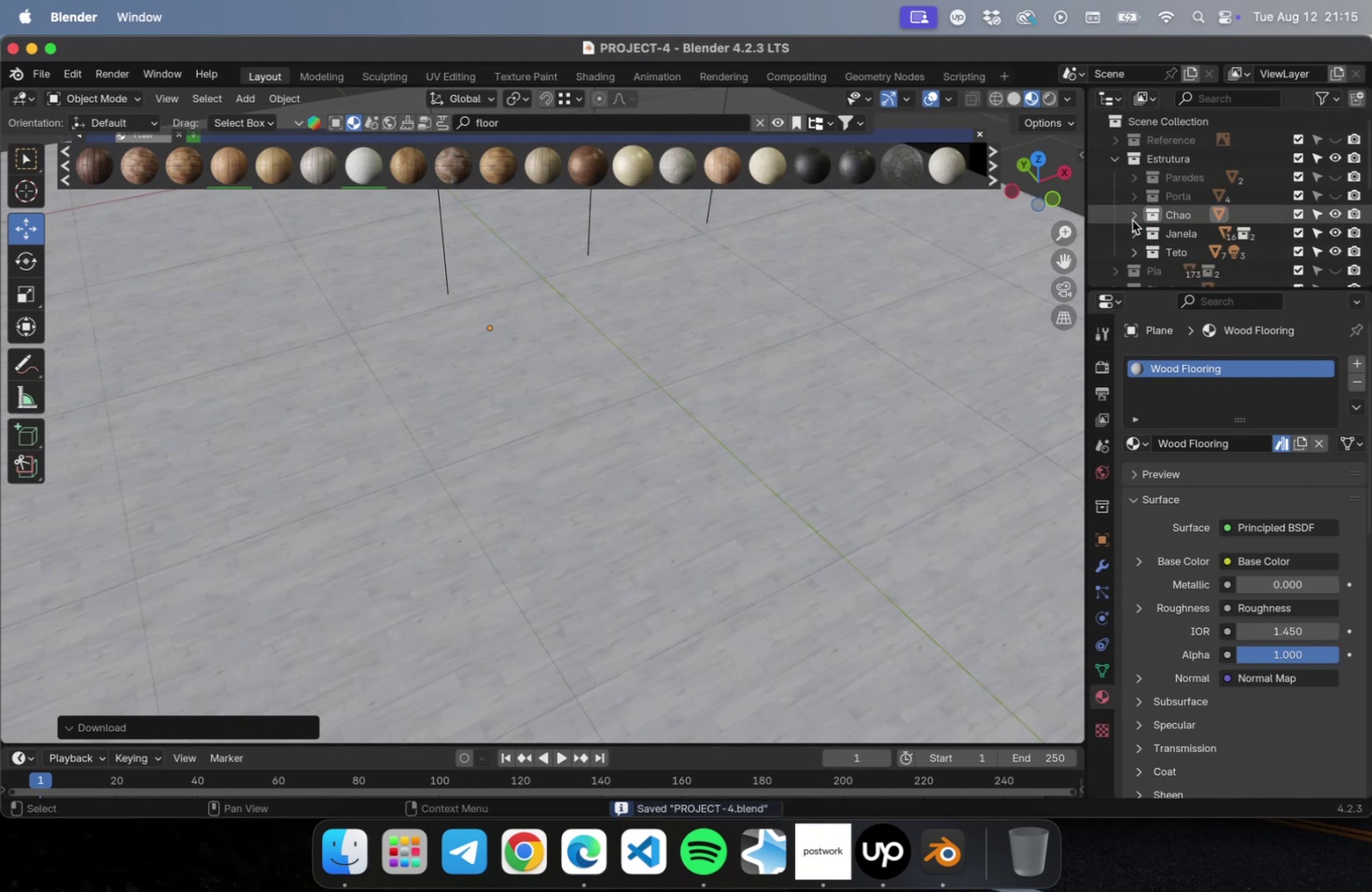 
left_click([1132, 230])
 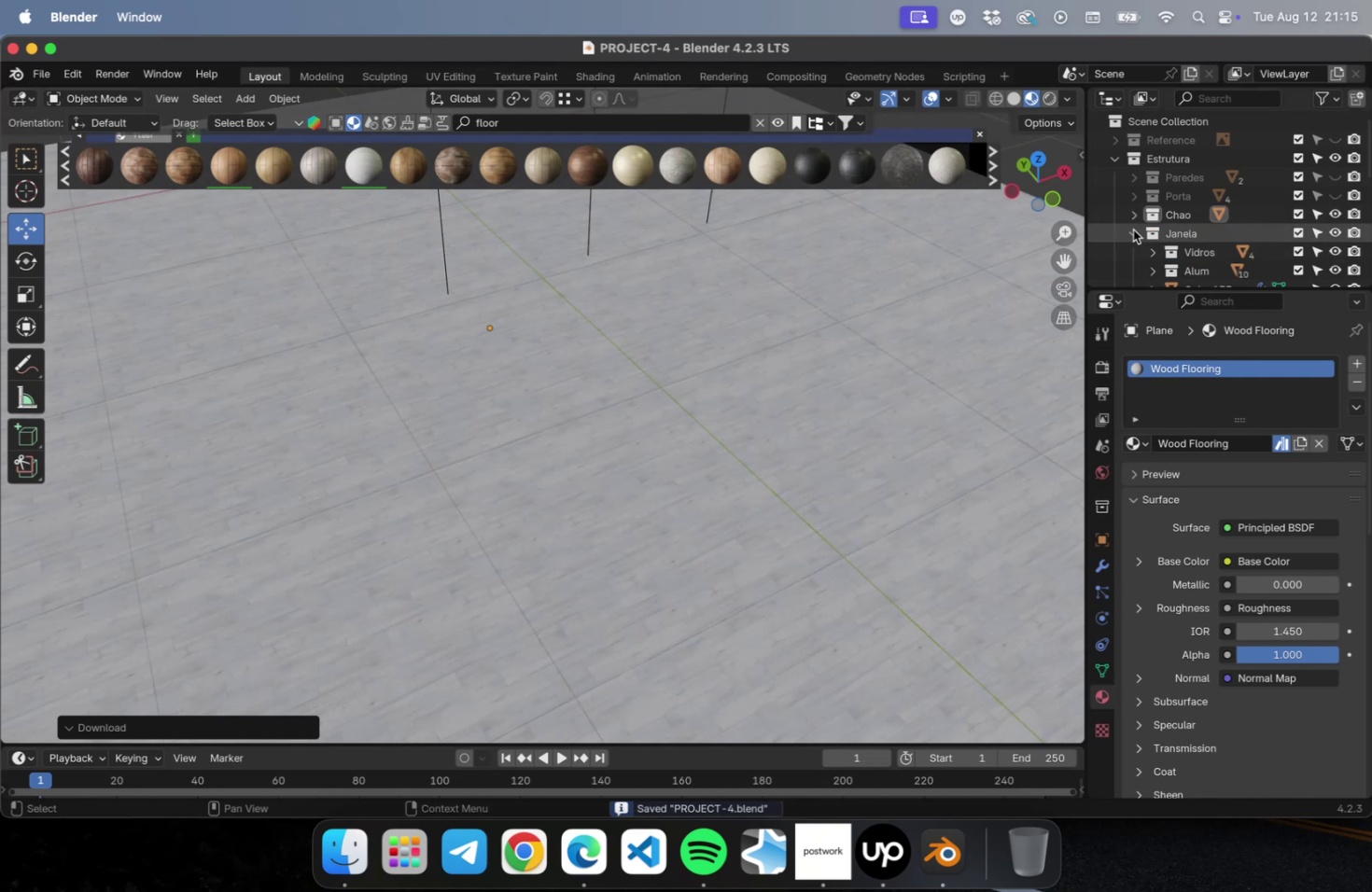 
left_click([1132, 230])
 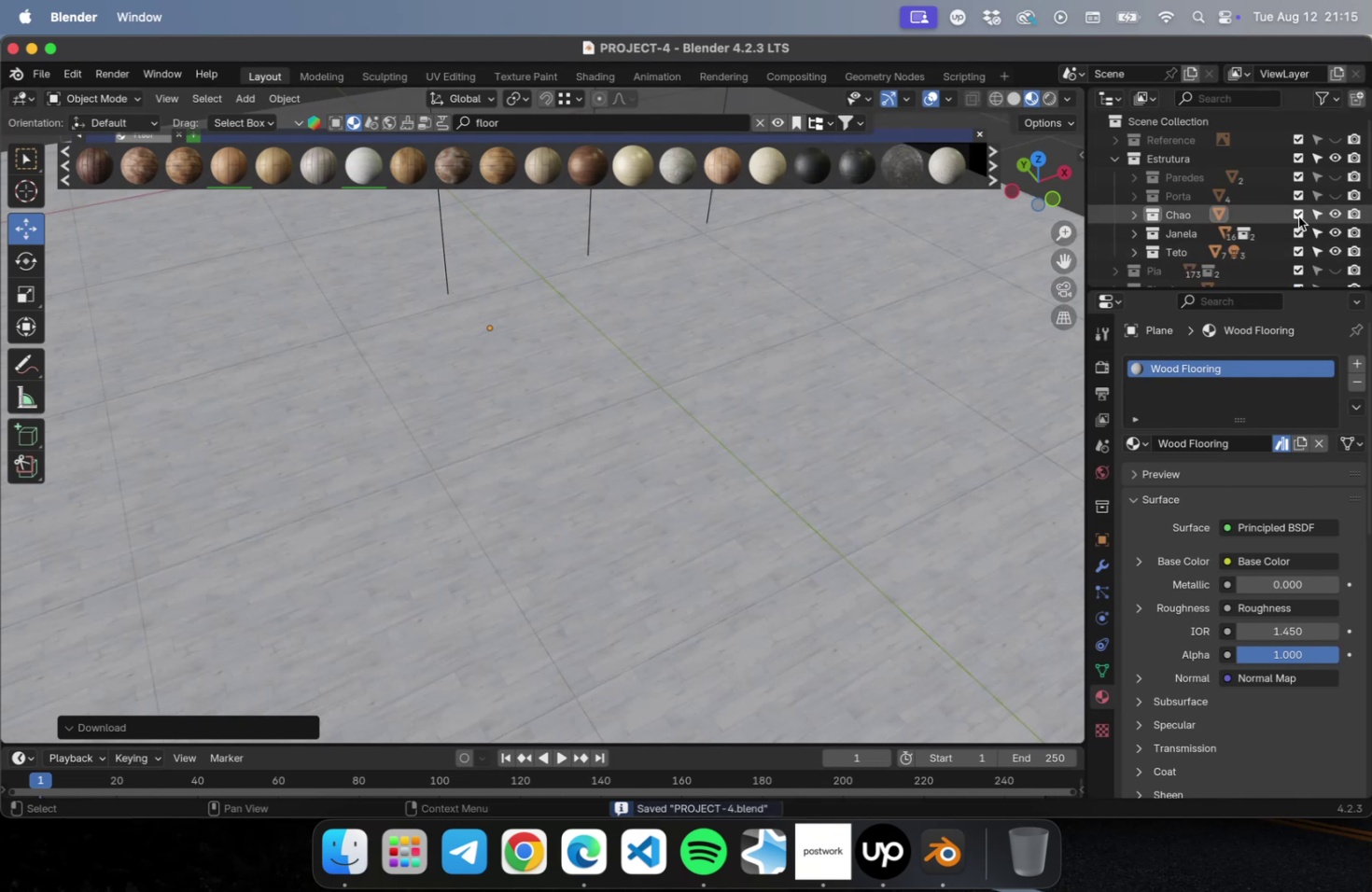 
left_click([1296, 215])
 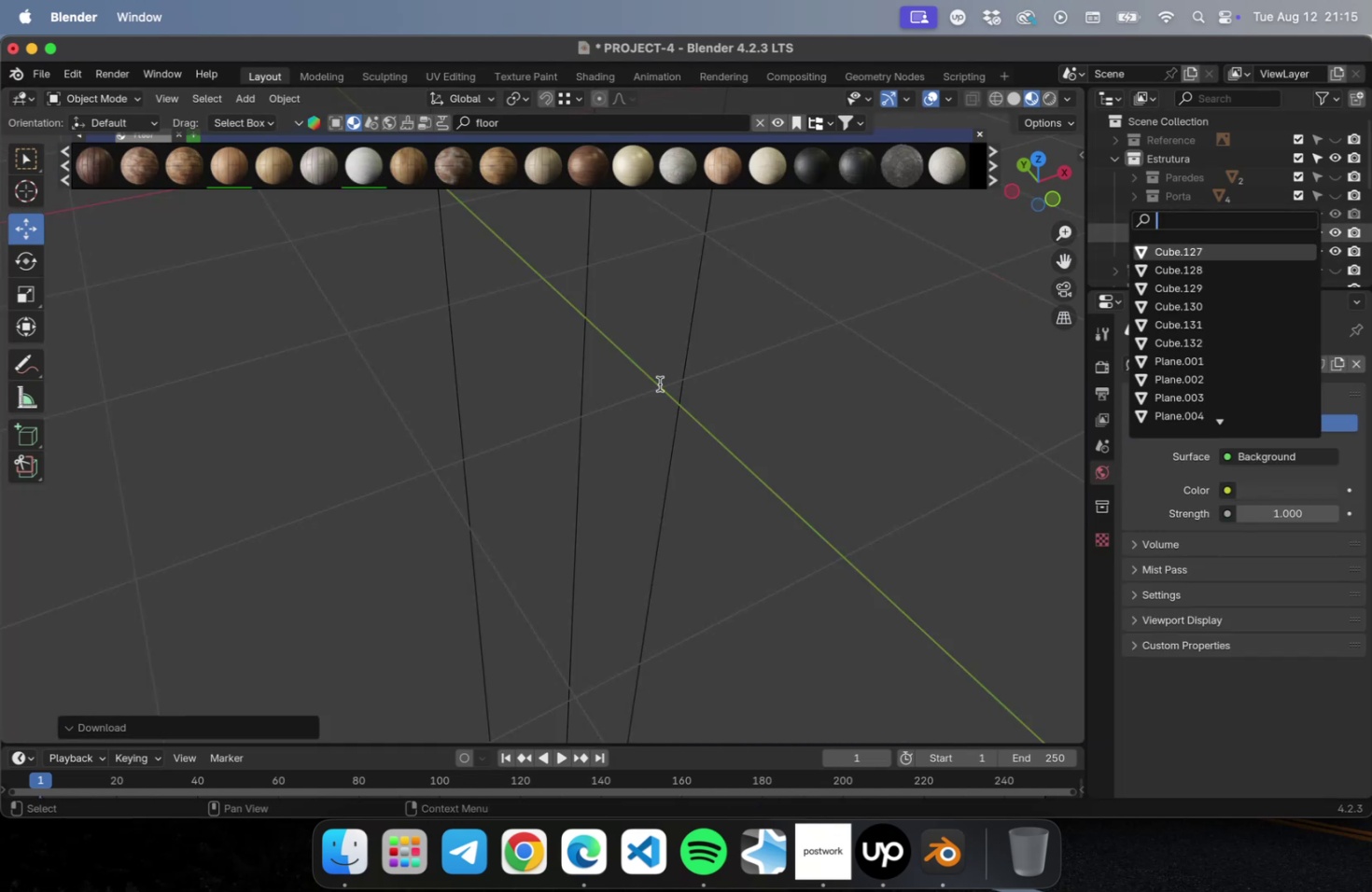 
left_click([633, 395])
 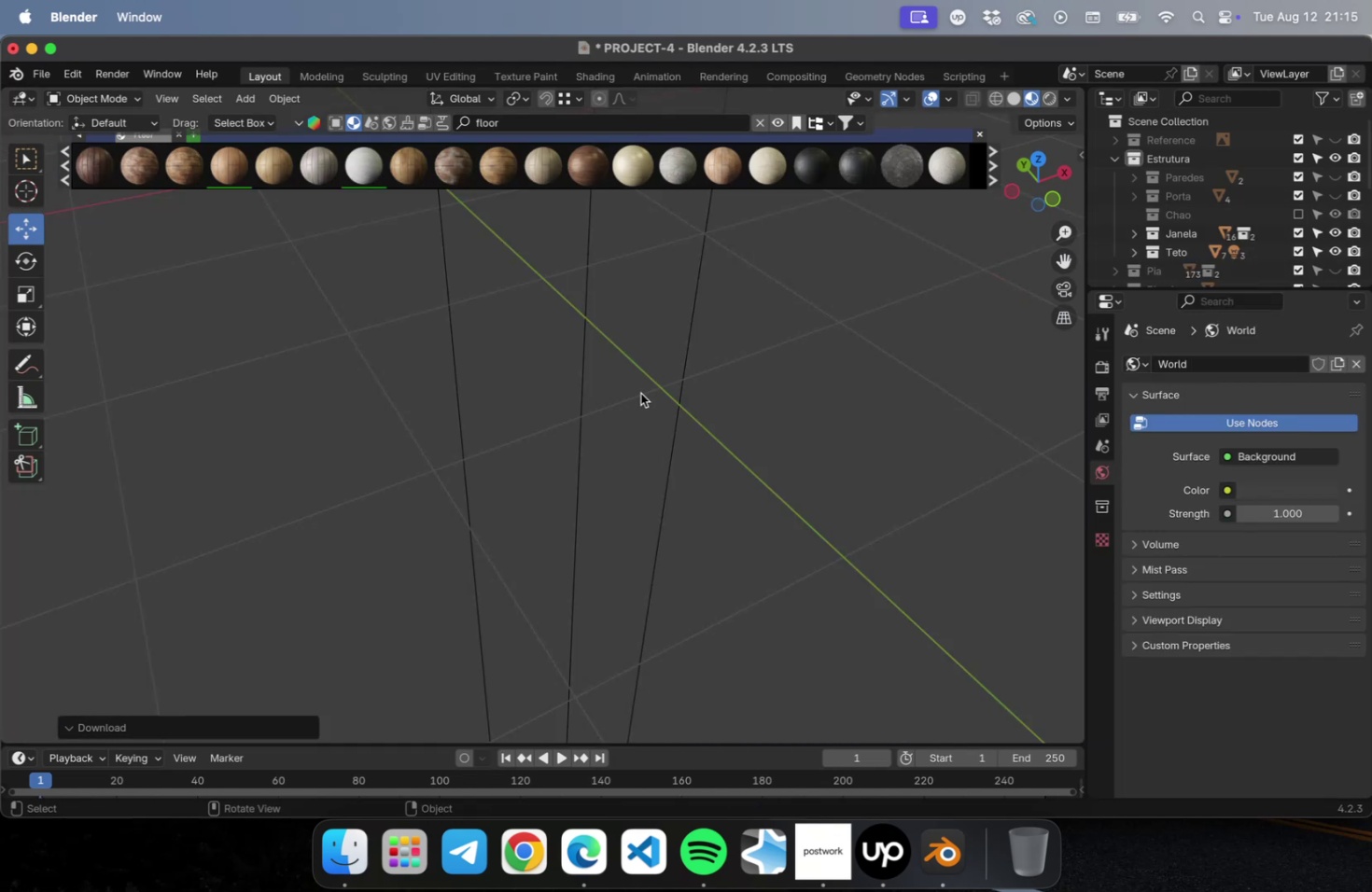 
scroll: coordinate [637, 405], scroll_direction: down, amount: 10.0
 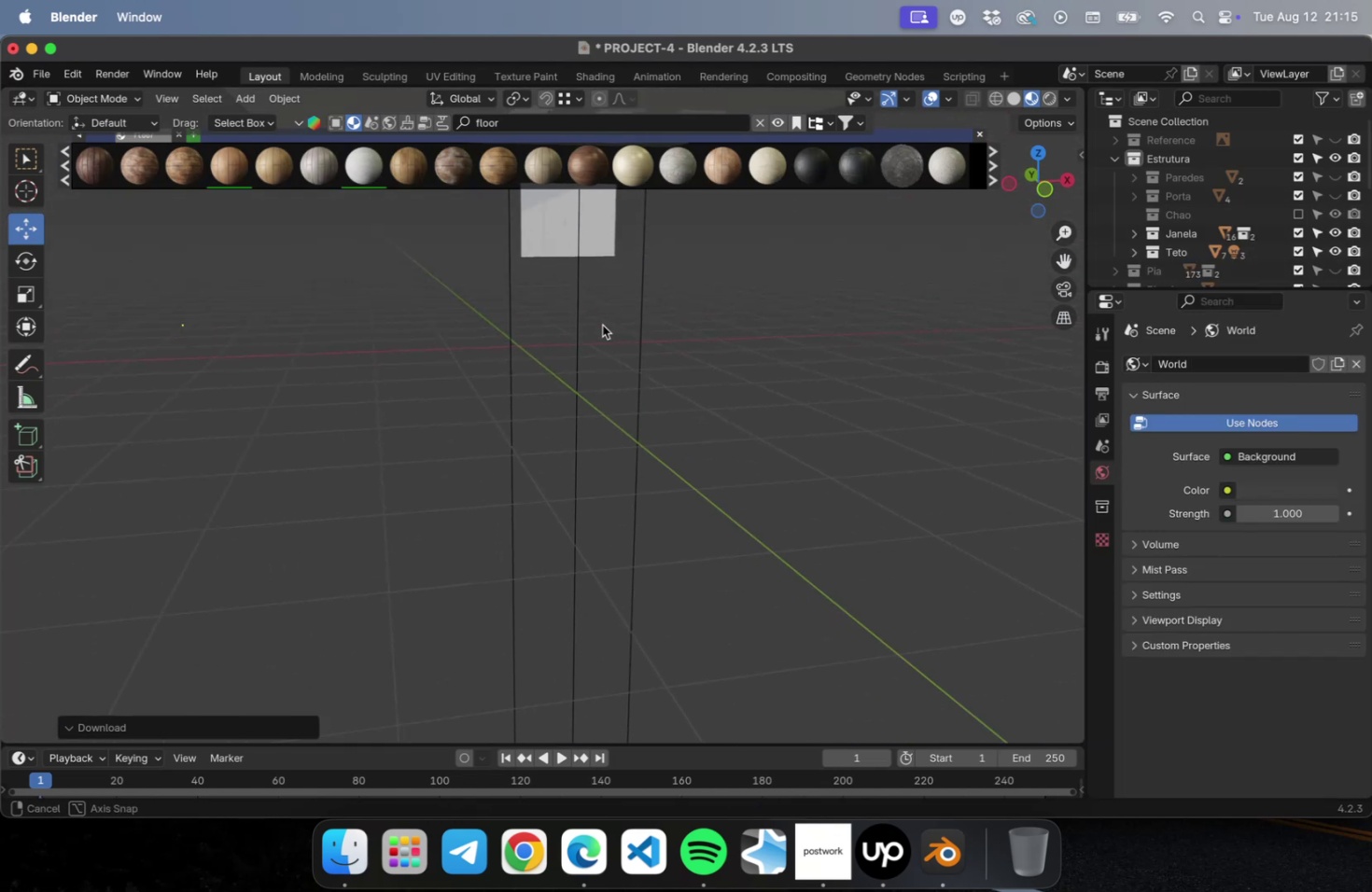 
scroll: coordinate [586, 207], scroll_direction: up, amount: 10.0
 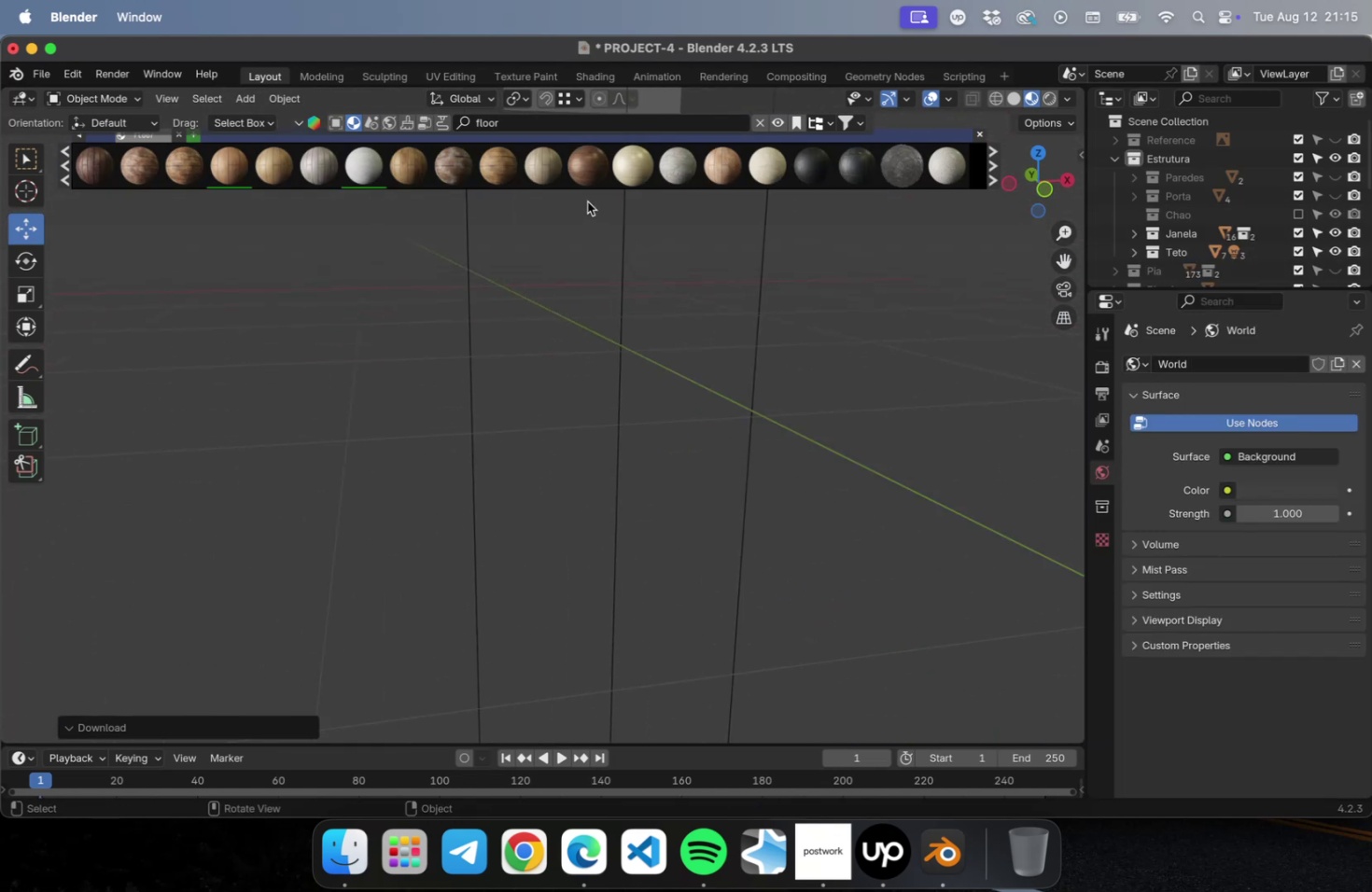 
hold_key(key=ShiftLeft, duration=0.6)
 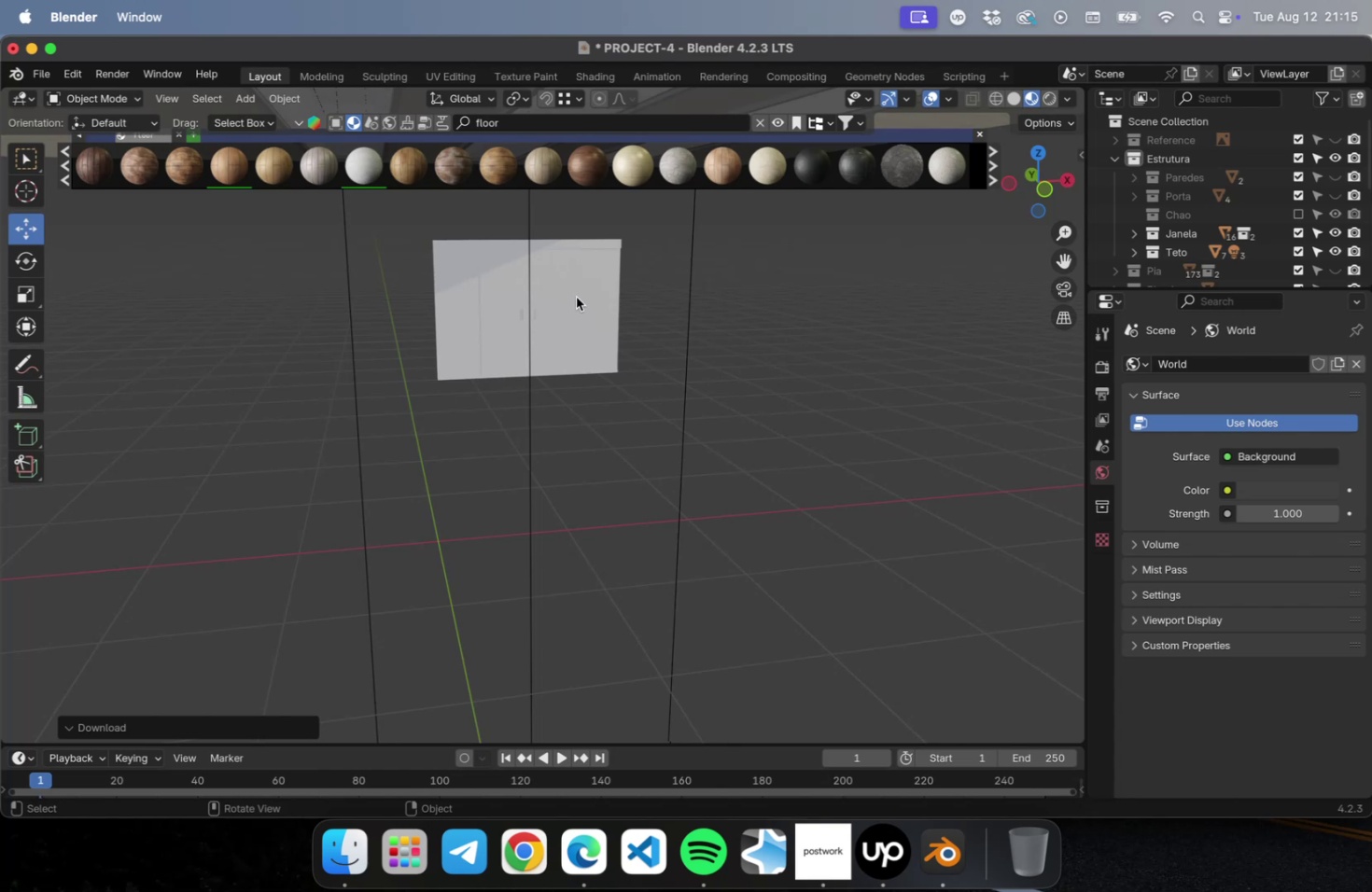 
scroll: coordinate [564, 243], scroll_direction: up, amount: 15.0
 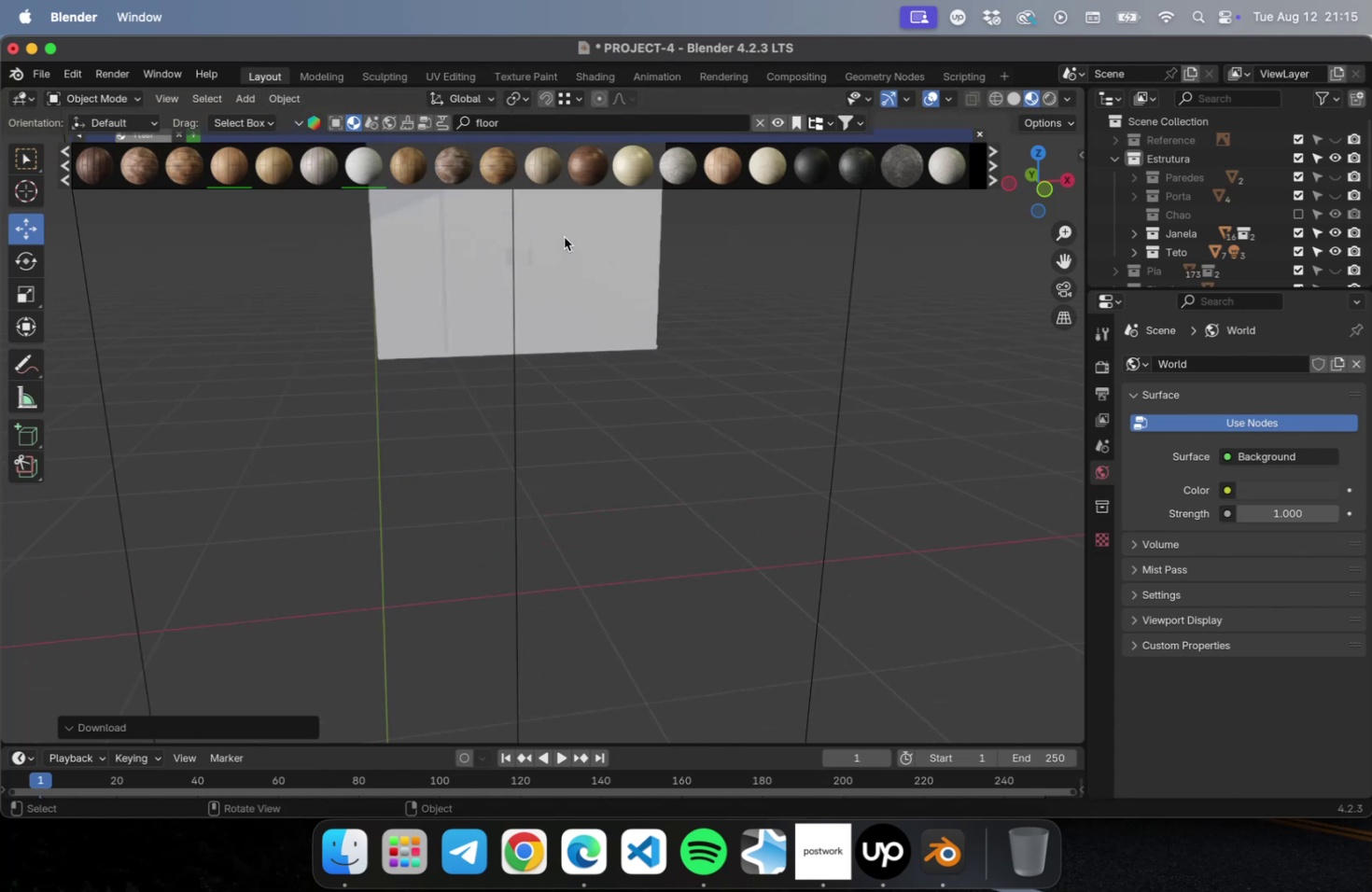 
hold_key(key=ShiftLeft, duration=0.6)
 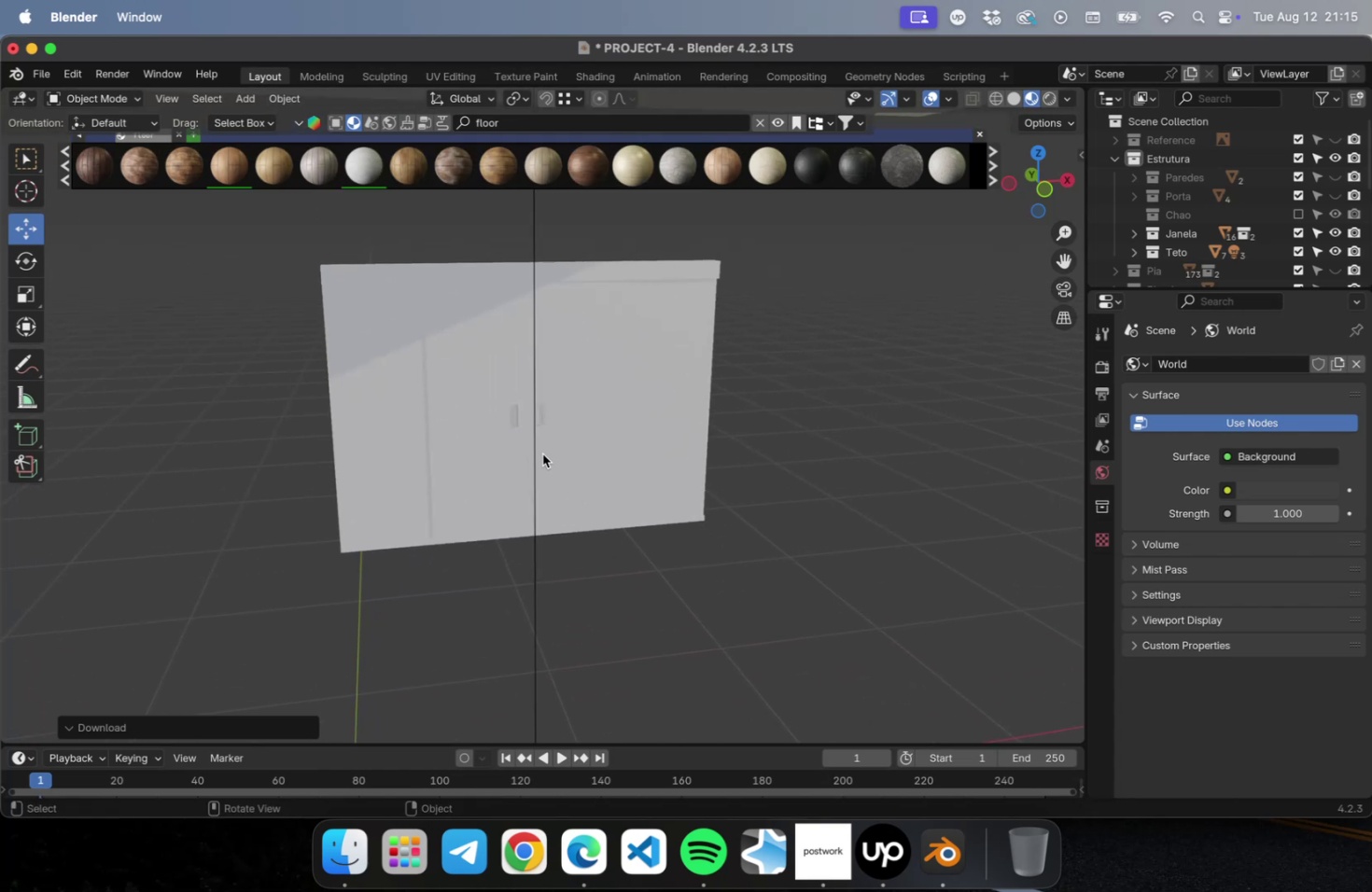 
left_click([542, 453])
 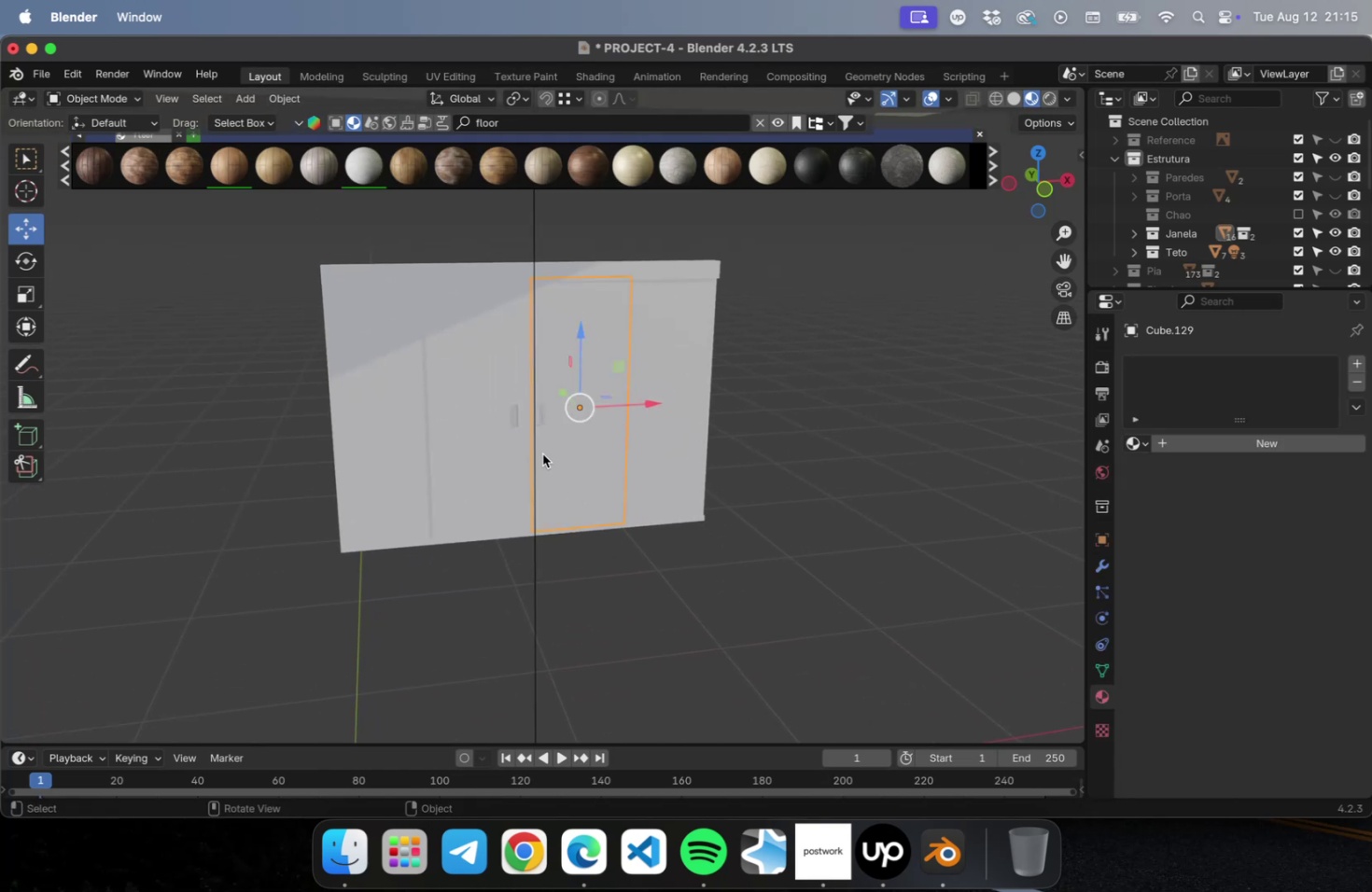 
key(NumLock)
 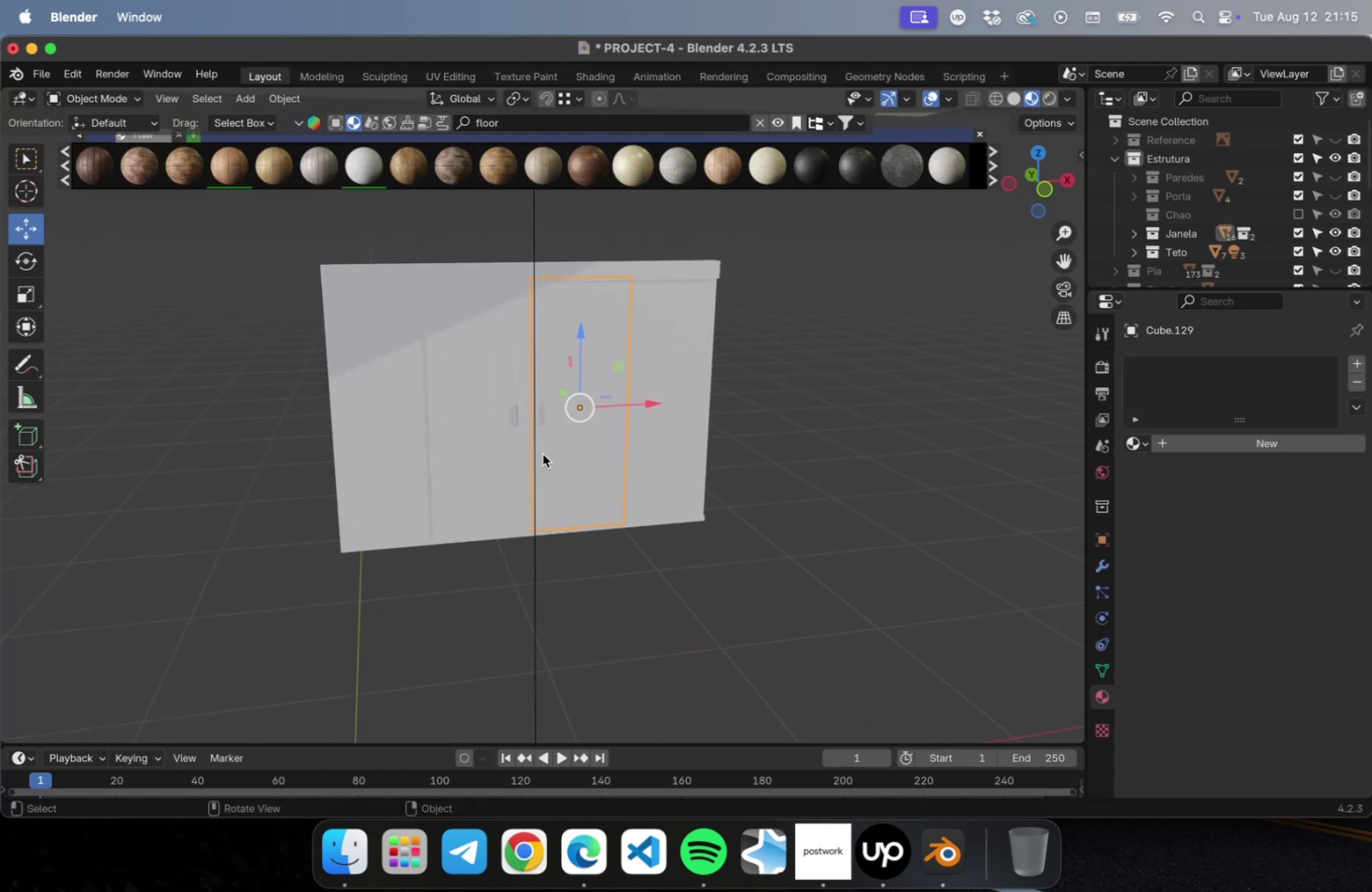 
key(NumpadDecimal)
 